 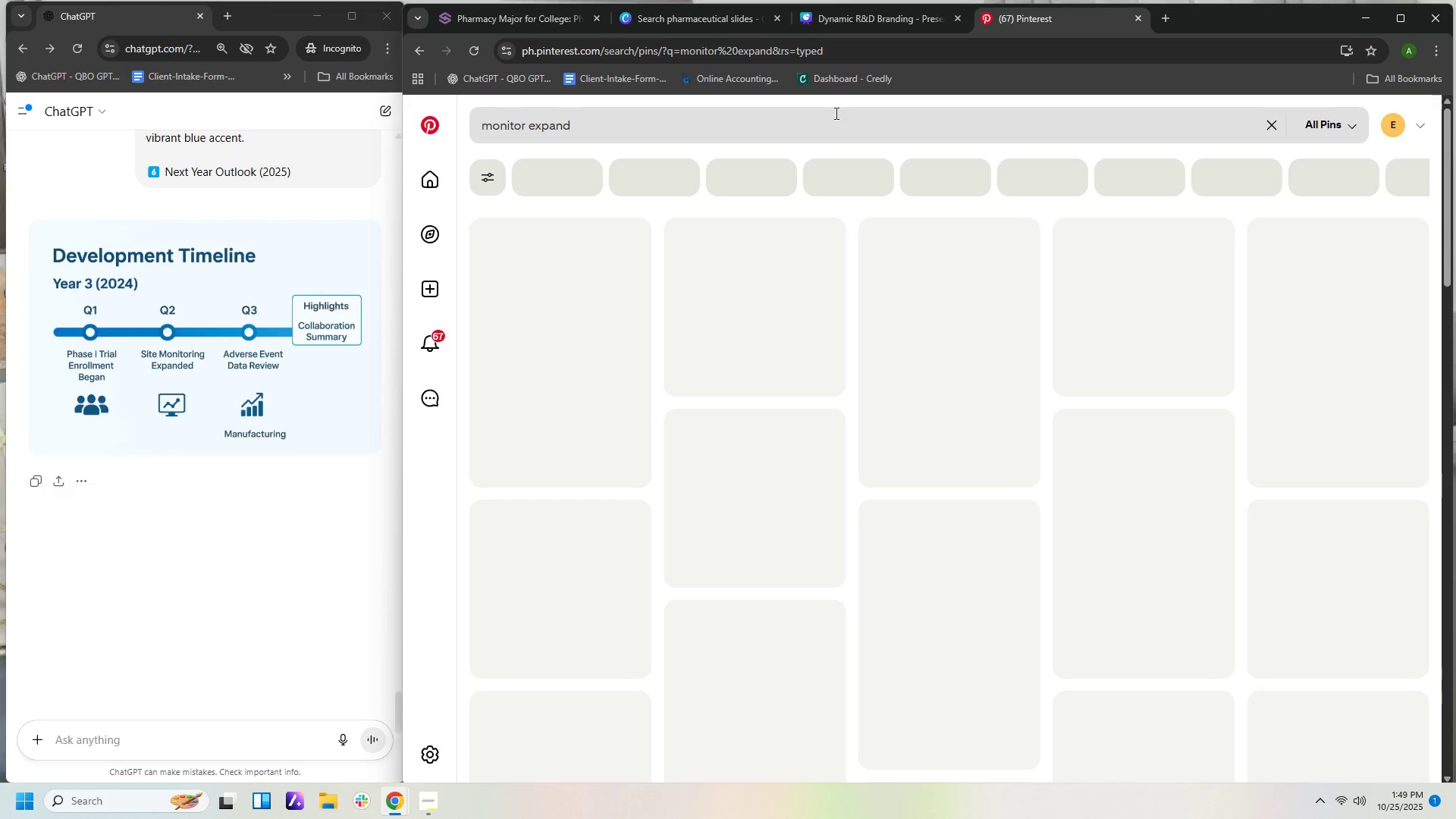 
scroll: coordinate [1161, 375], scroll_direction: down, amount: 3.0
 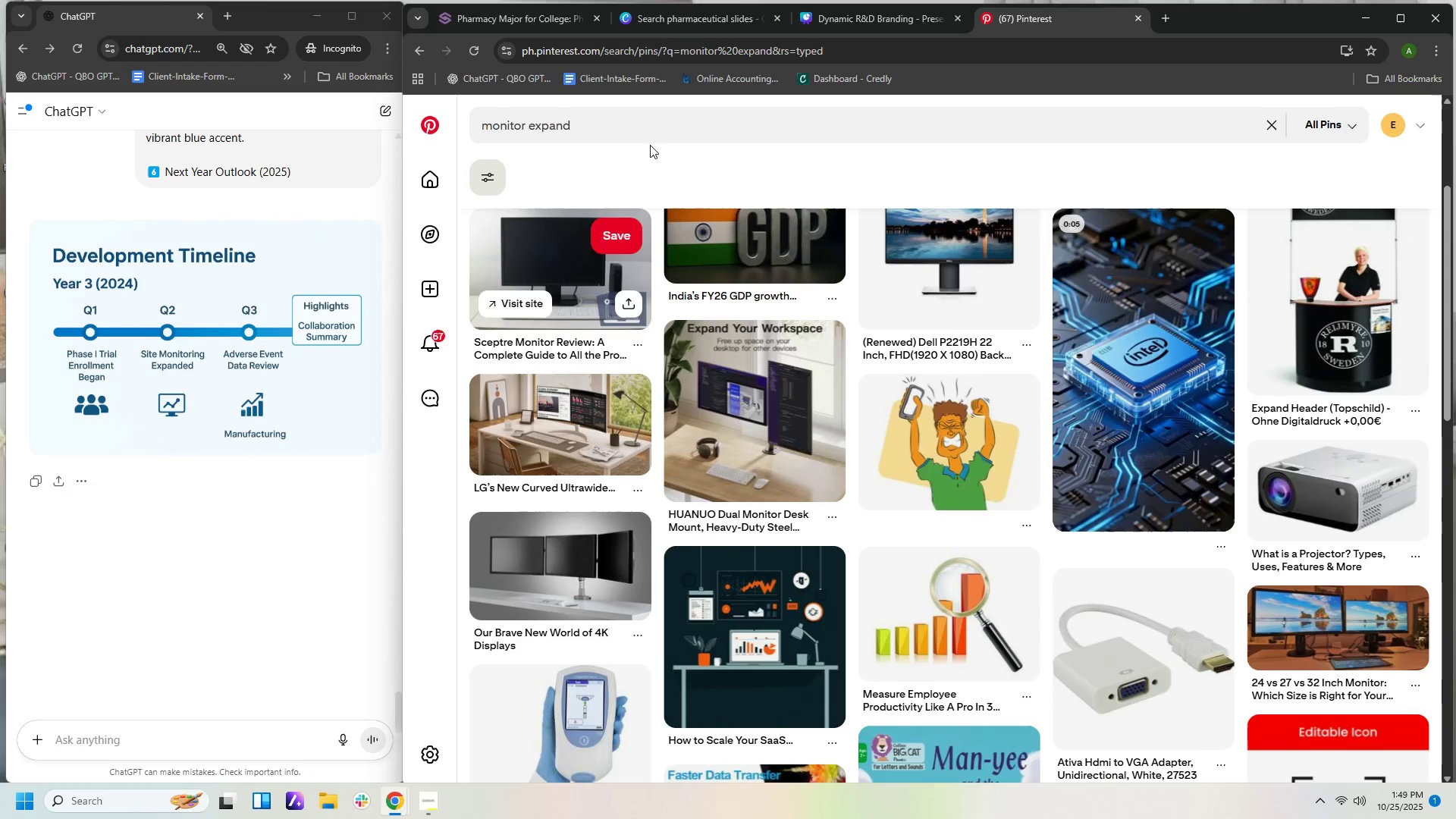 
left_click([646, 133])
 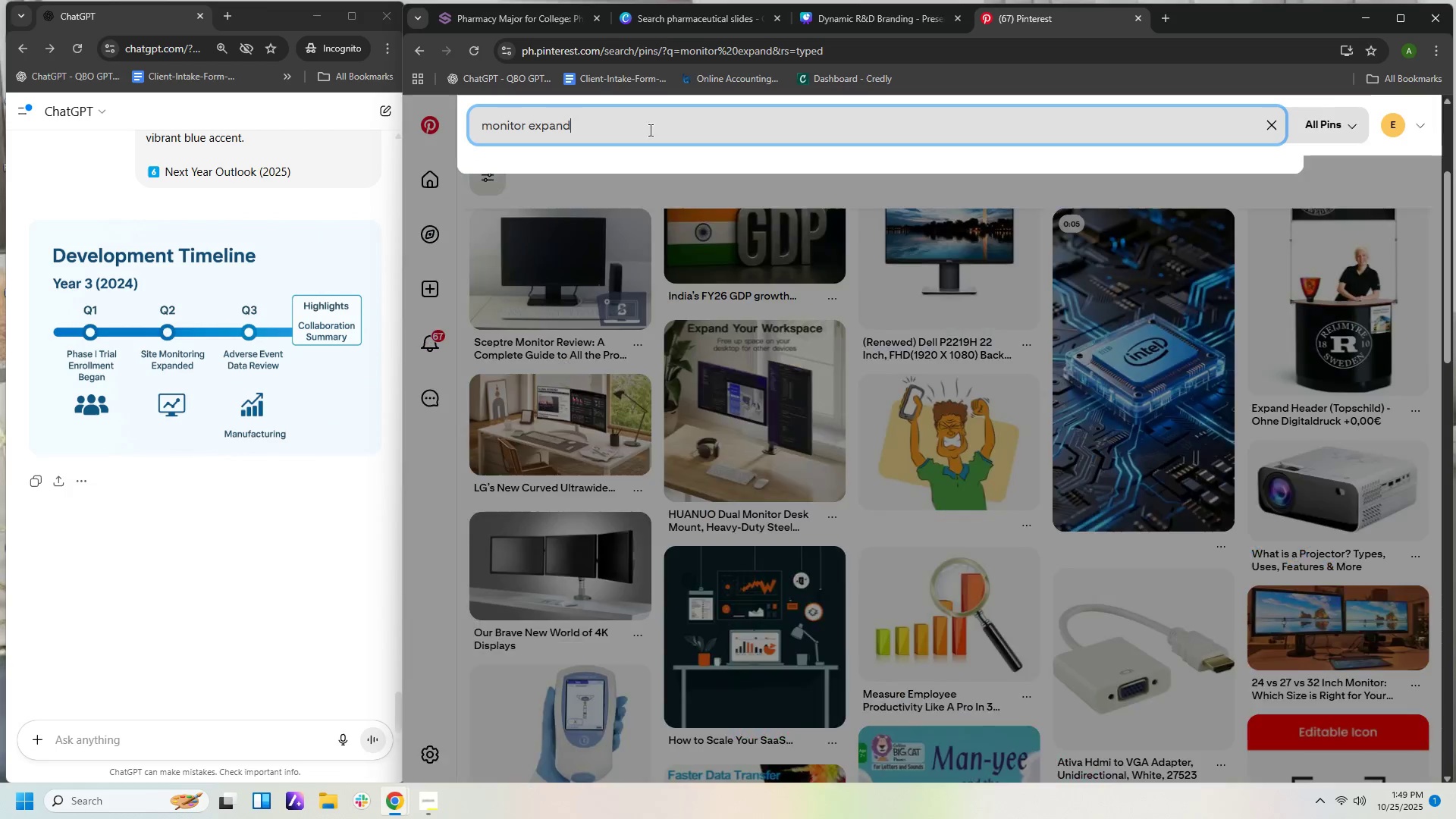 
type( idon)
key(Backspace)
key(Backspace)
type(c)
key(Backspace)
key(Backspace)
type(con)
 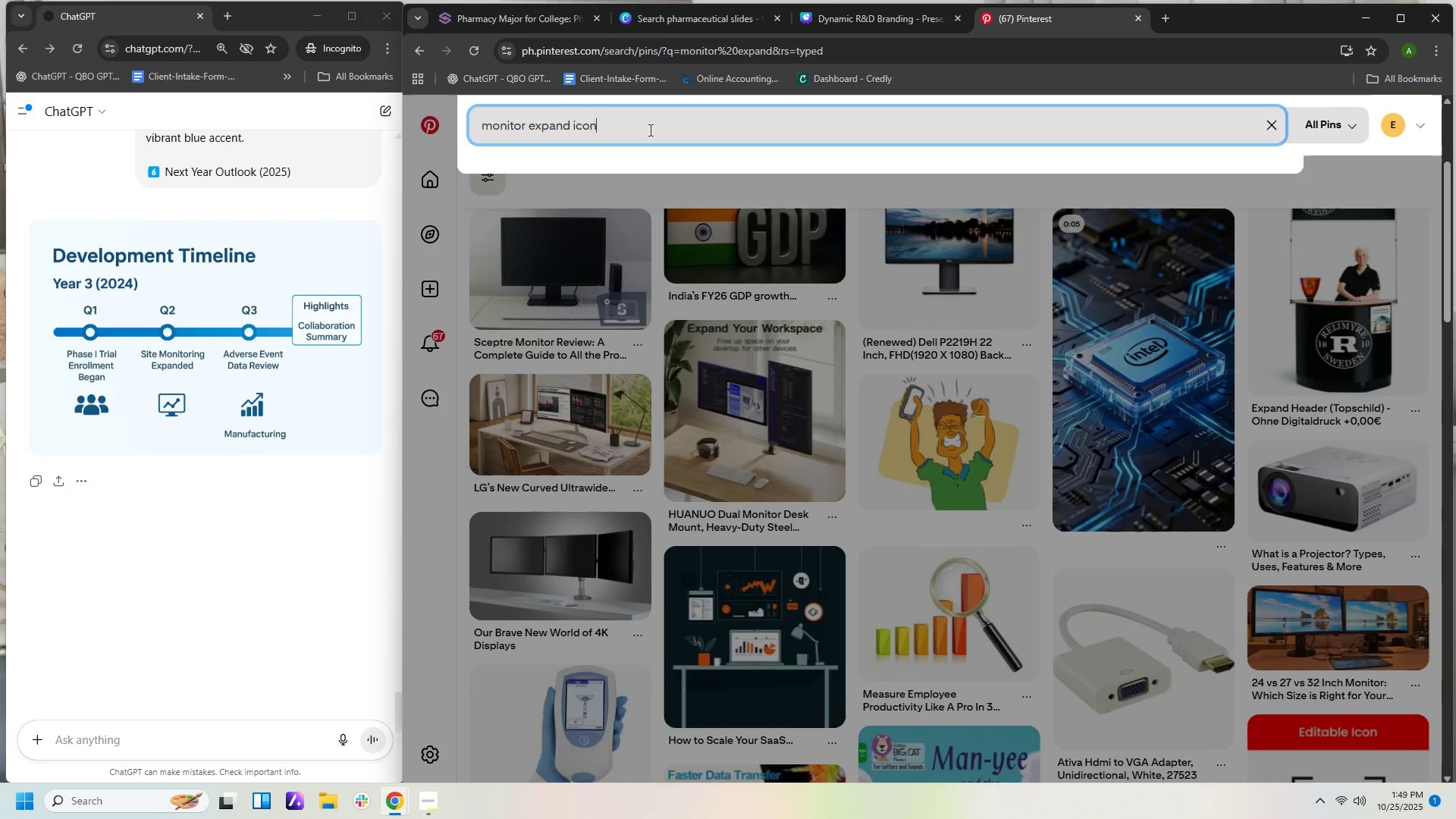 
key(Enter)
 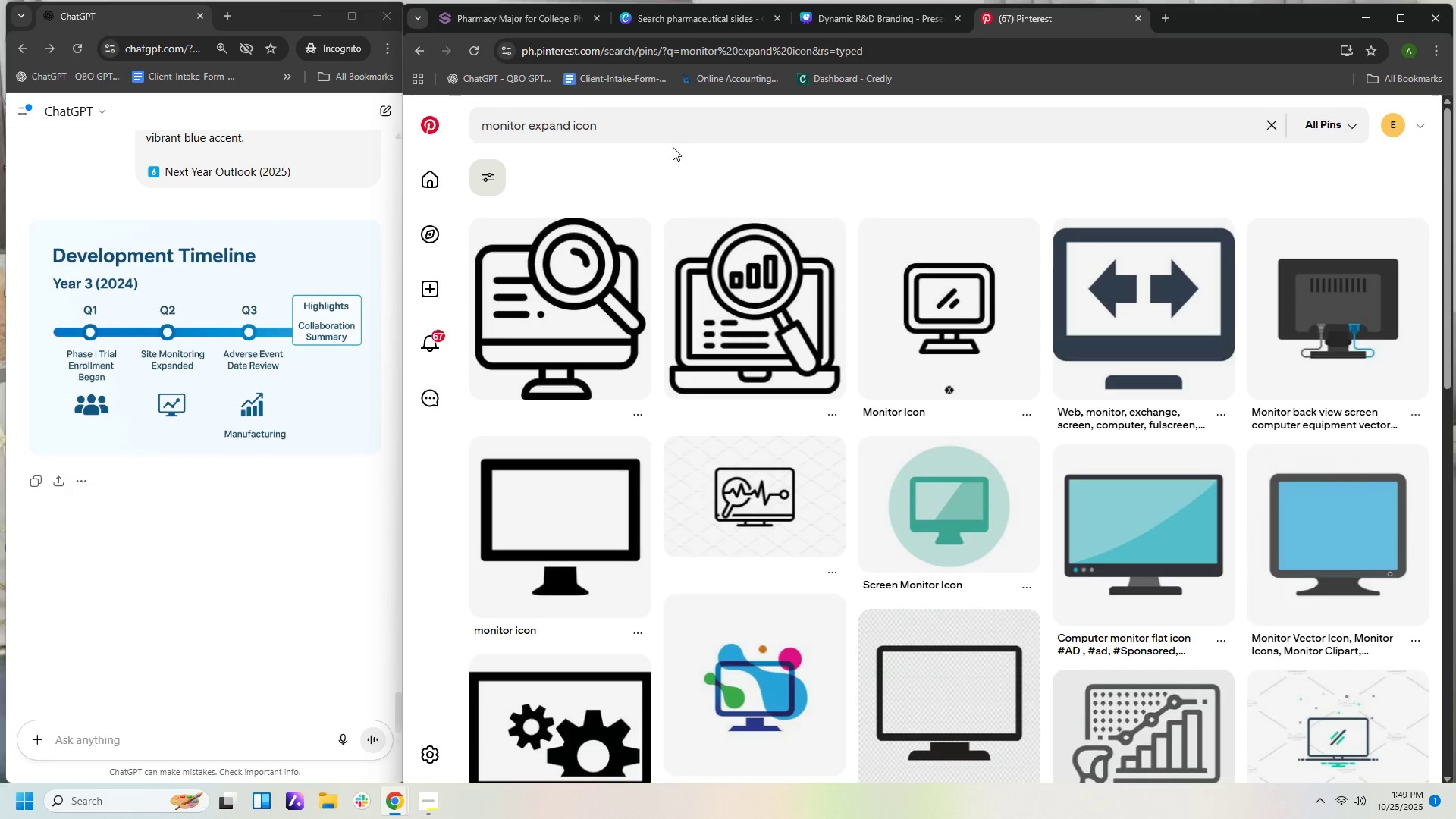 
scroll: coordinate [765, 410], scroll_direction: down, amount: 9.0
 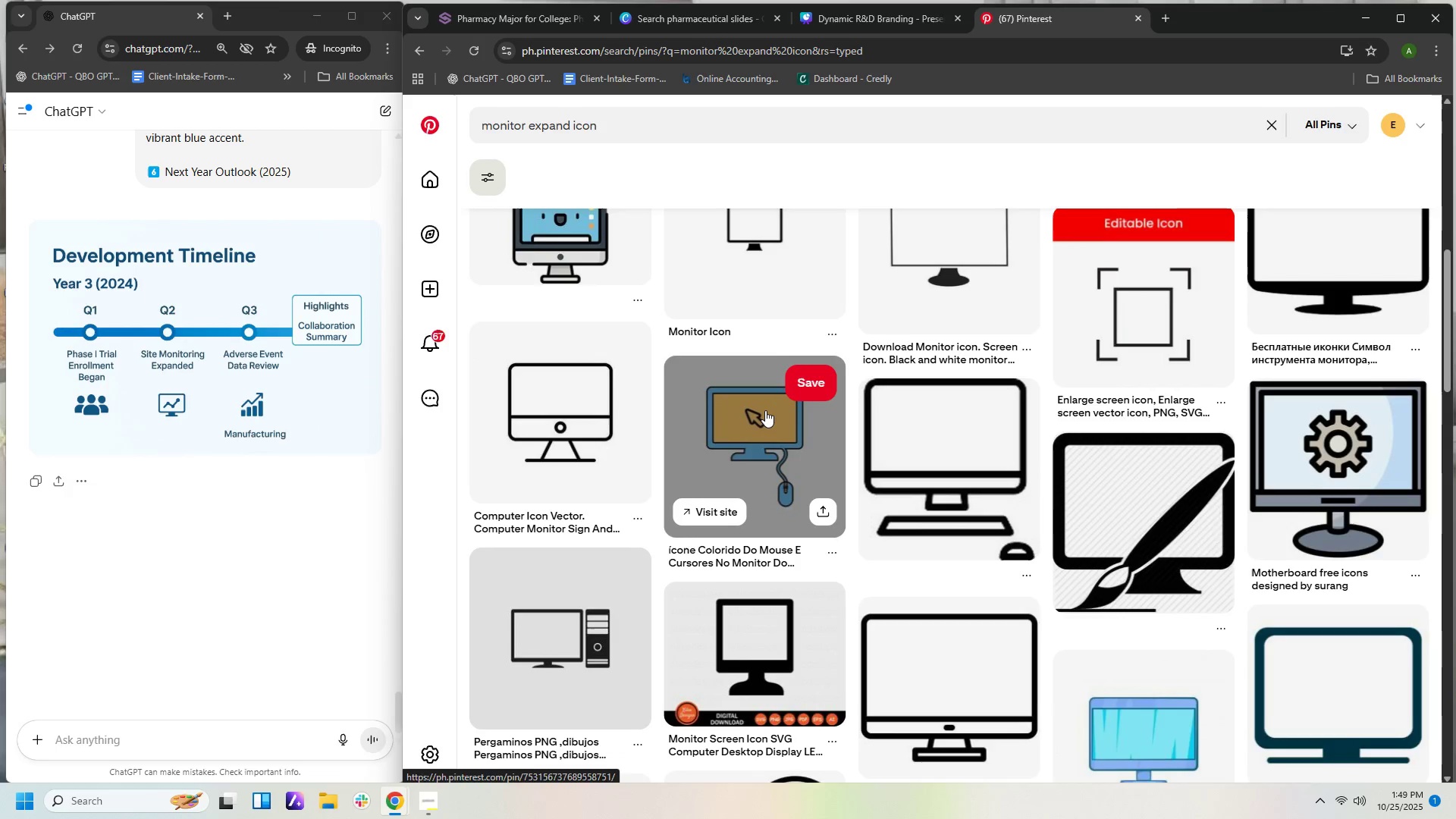 
scroll: coordinate [793, 400], scroll_direction: up, amount: 8.0
 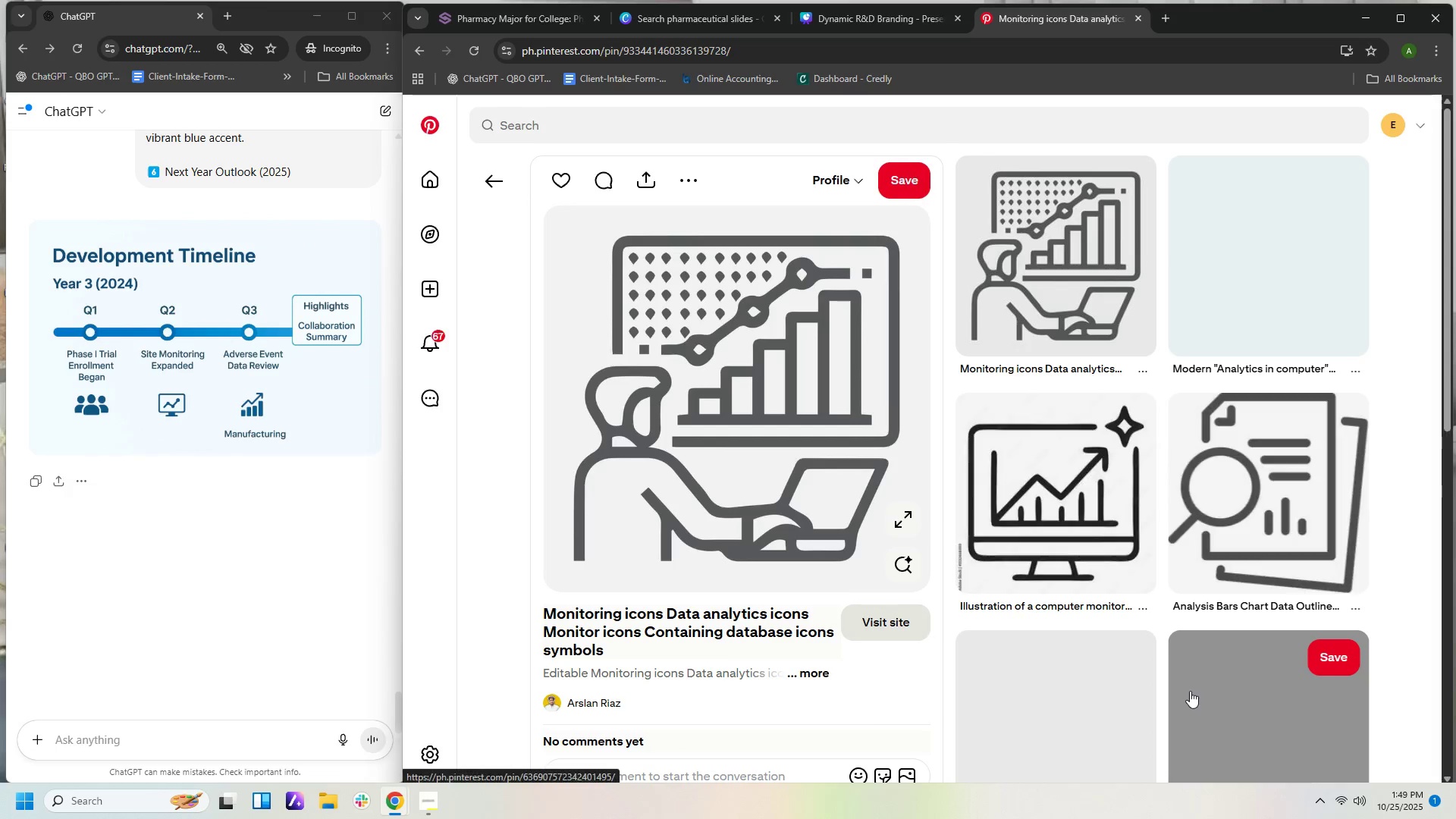 
wait(7.23)
 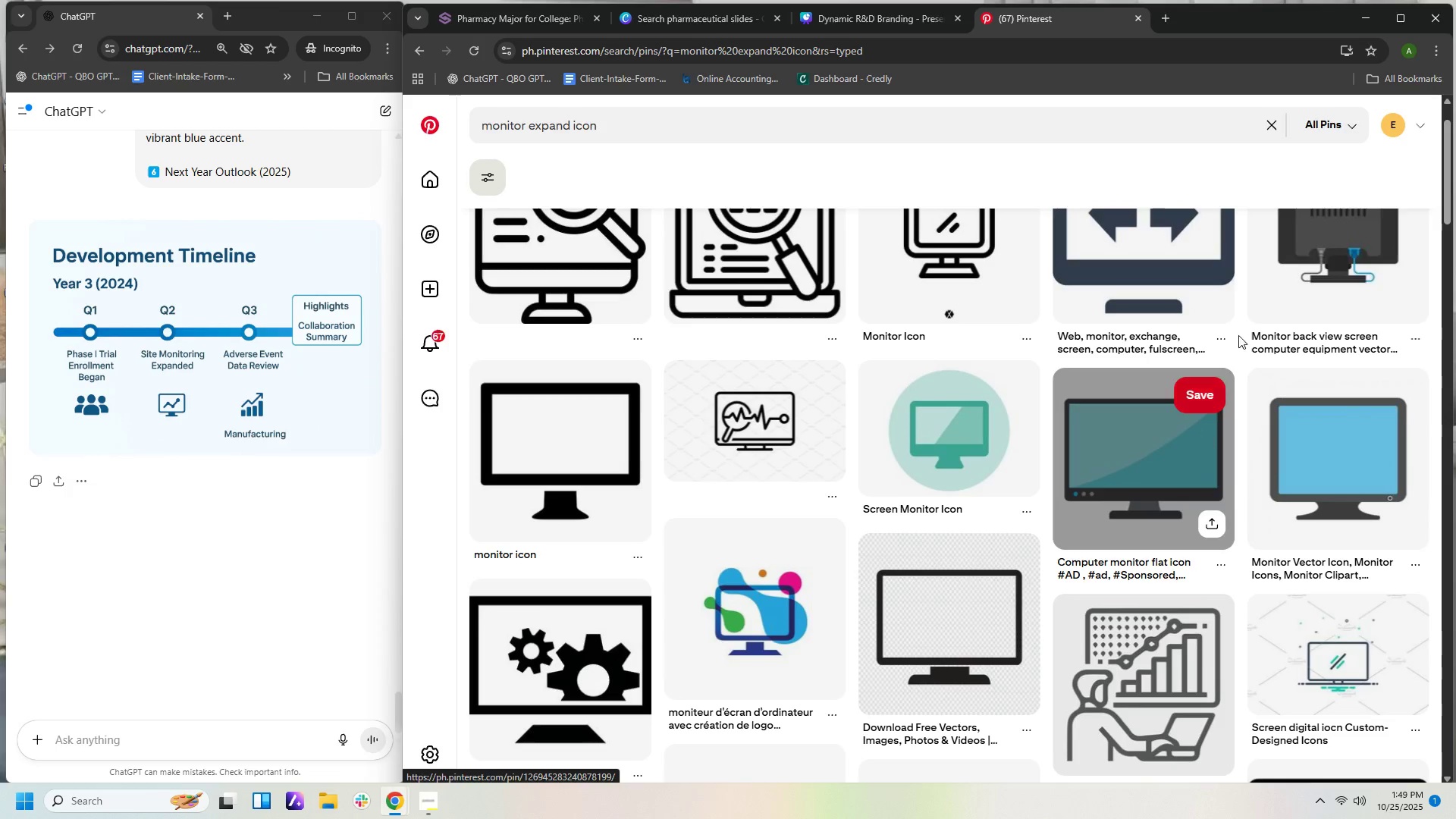 
scroll: coordinate [1188, 632], scroll_direction: down, amount: 1.0
 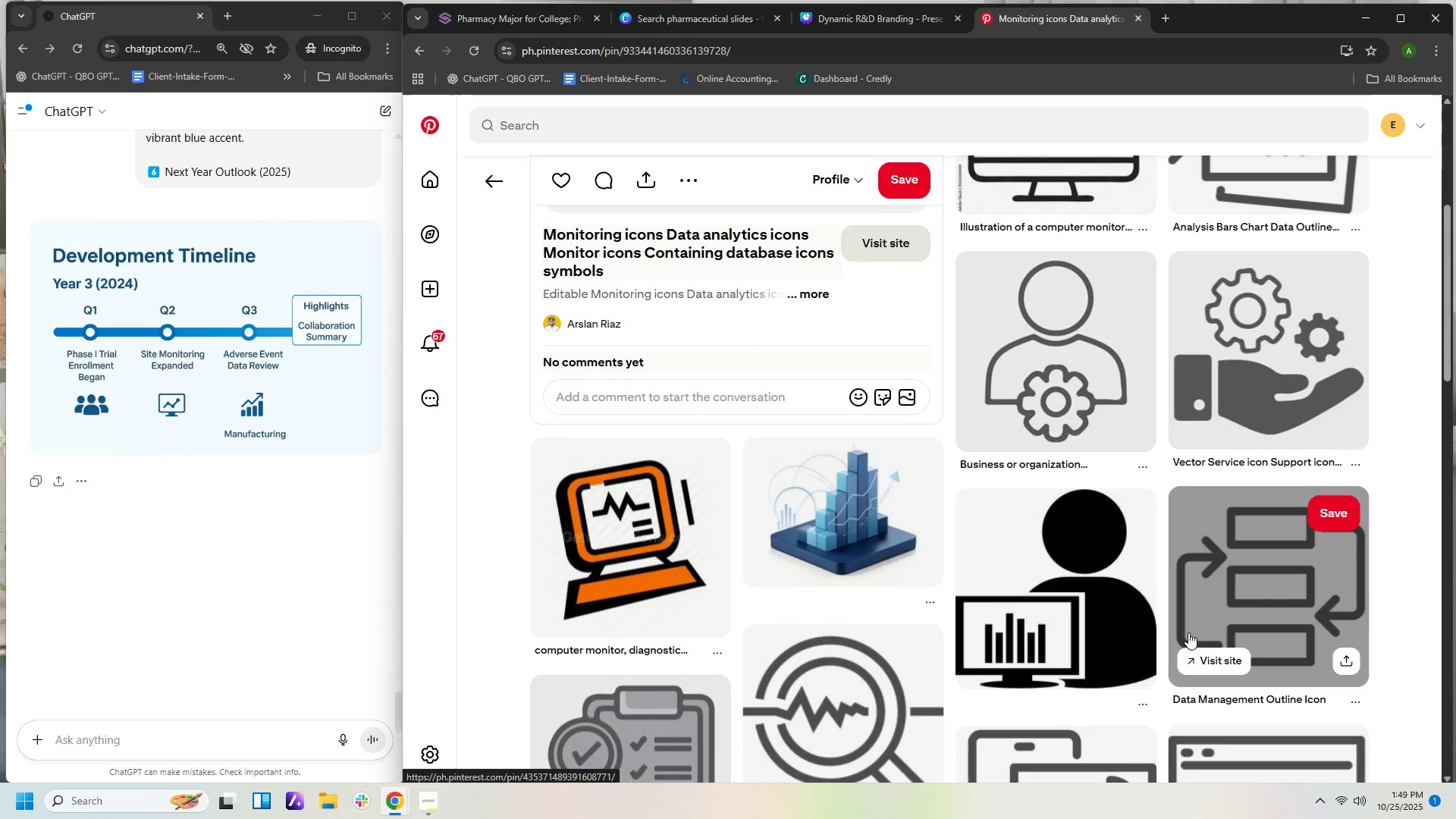 
scroll: coordinate [1188, 629], scroll_direction: up, amount: 6.0
 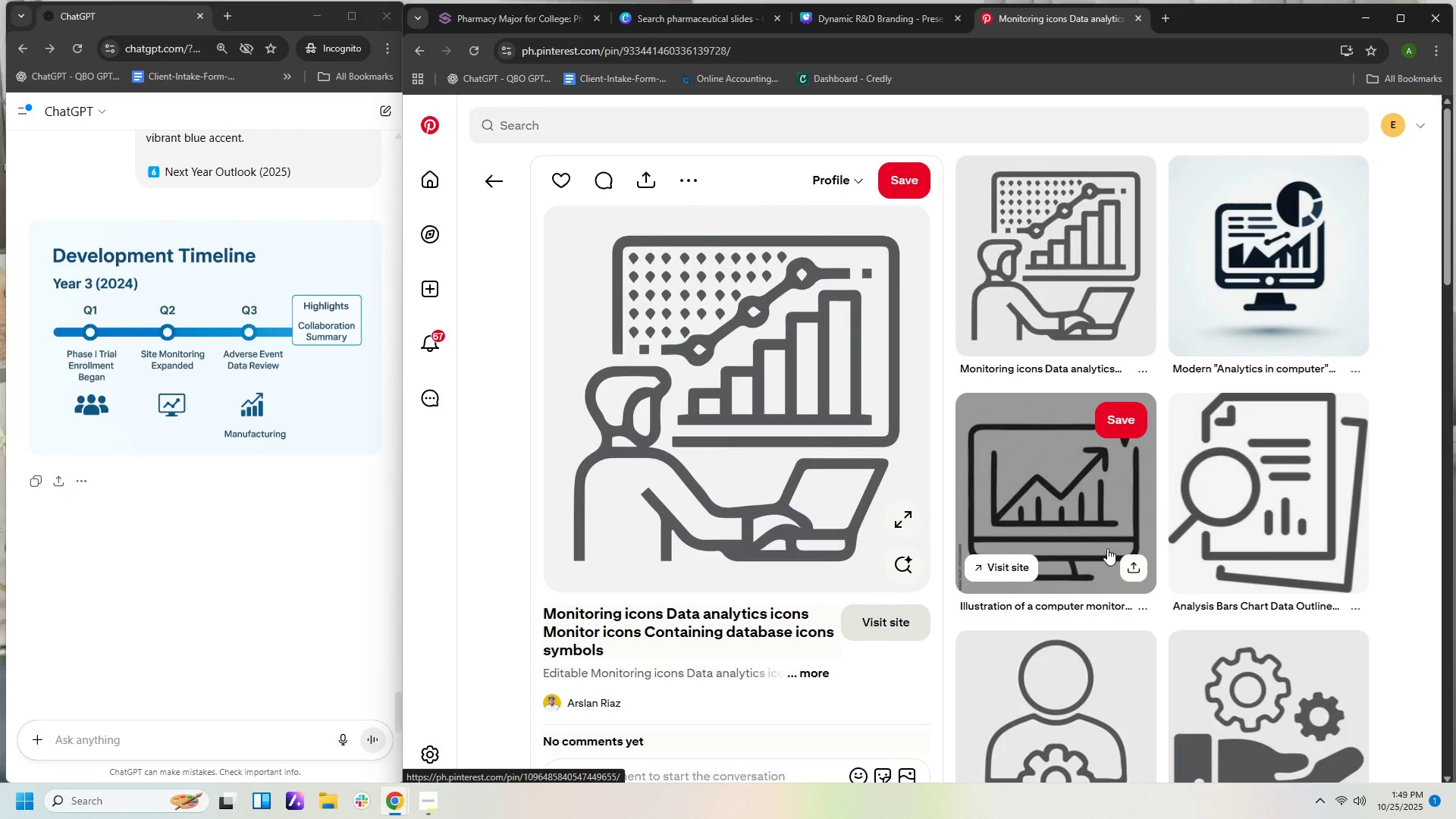 
left_click([1107, 548])
 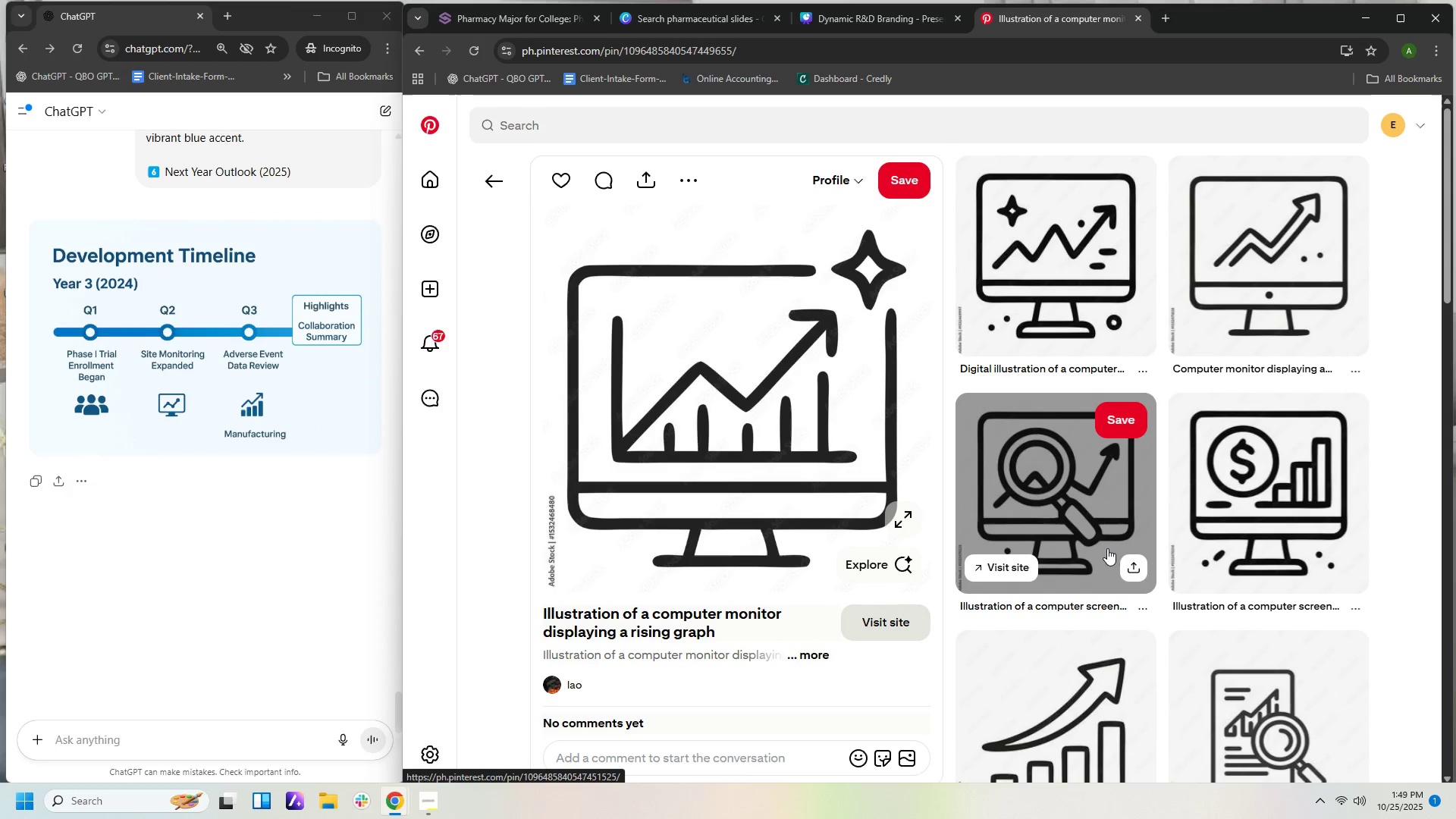 
scroll: coordinate [1107, 548], scroll_direction: down, amount: 4.0
 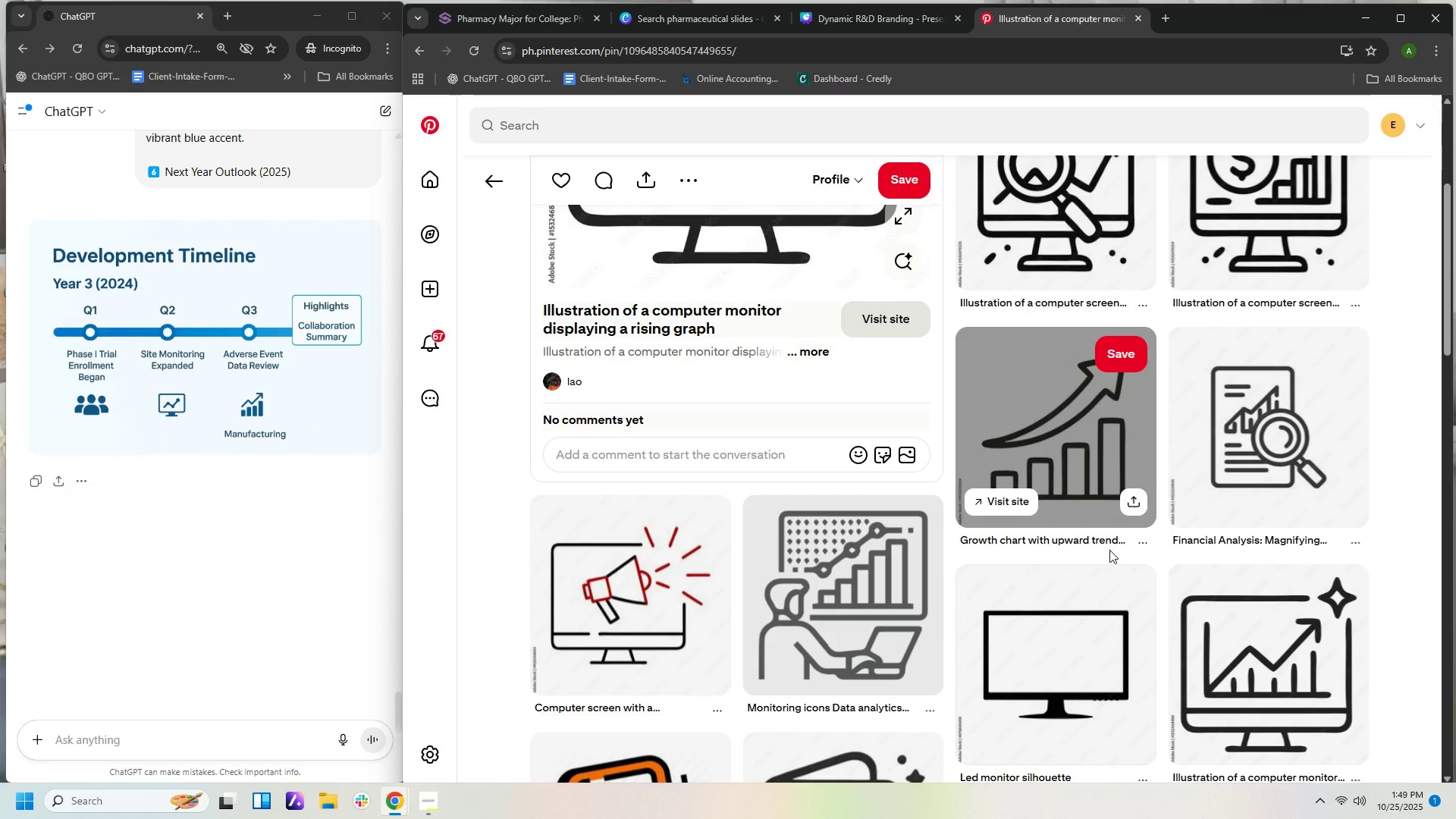 
scroll: coordinate [1113, 544], scroll_direction: up, amount: 7.0
 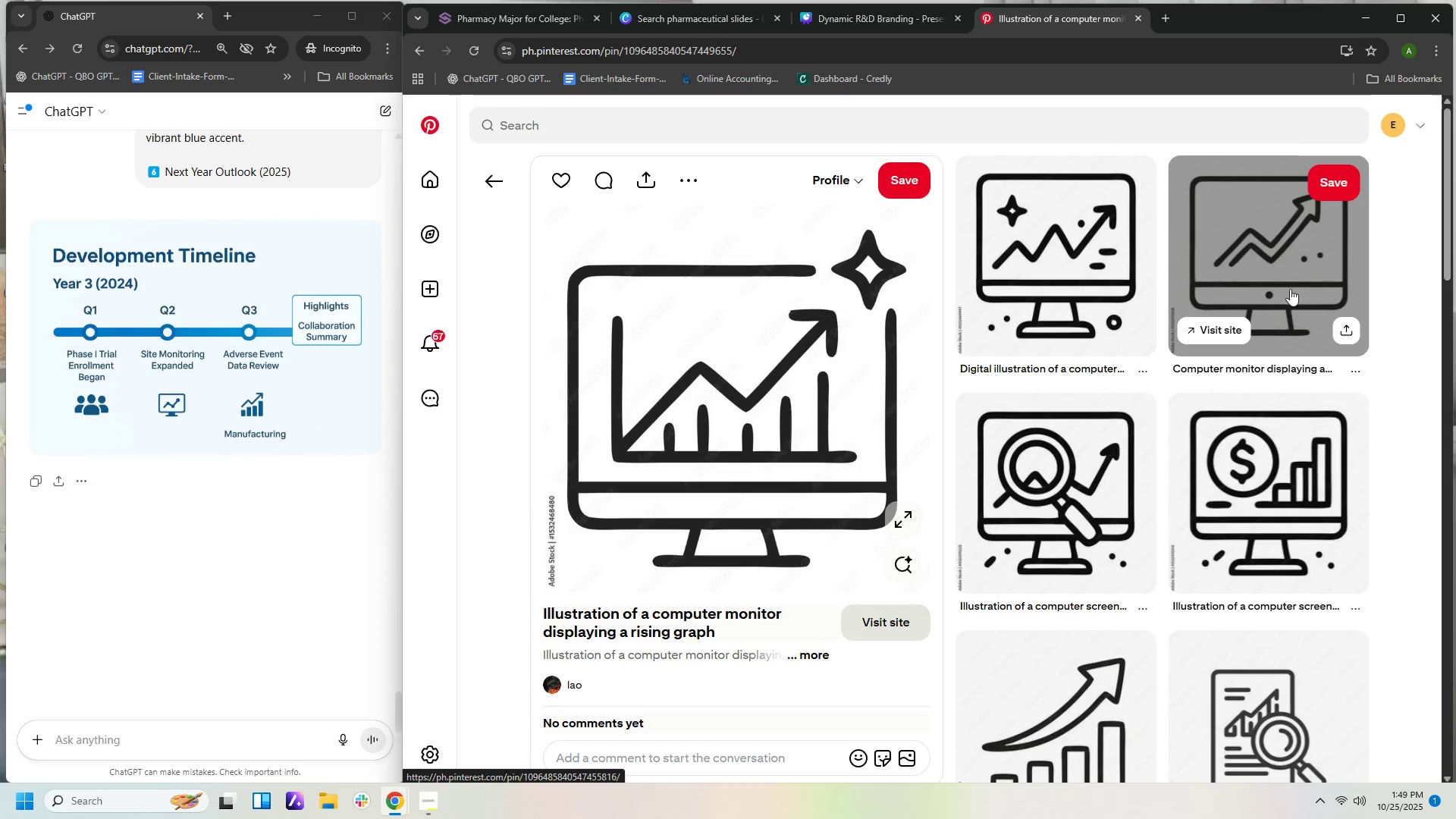 
left_click([1288, 282])
 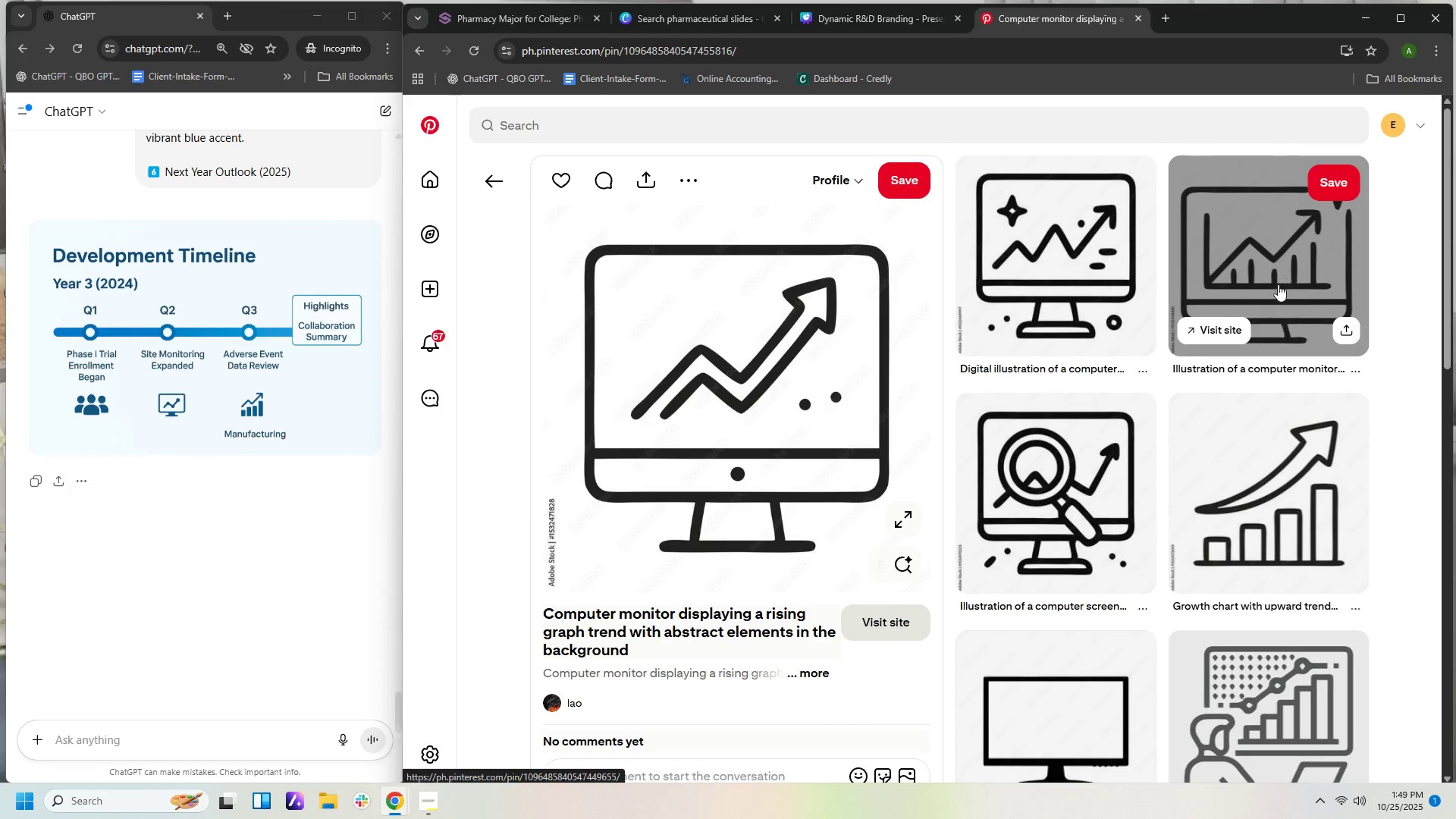 
scroll: coordinate [1148, 486], scroll_direction: down, amount: 6.0
 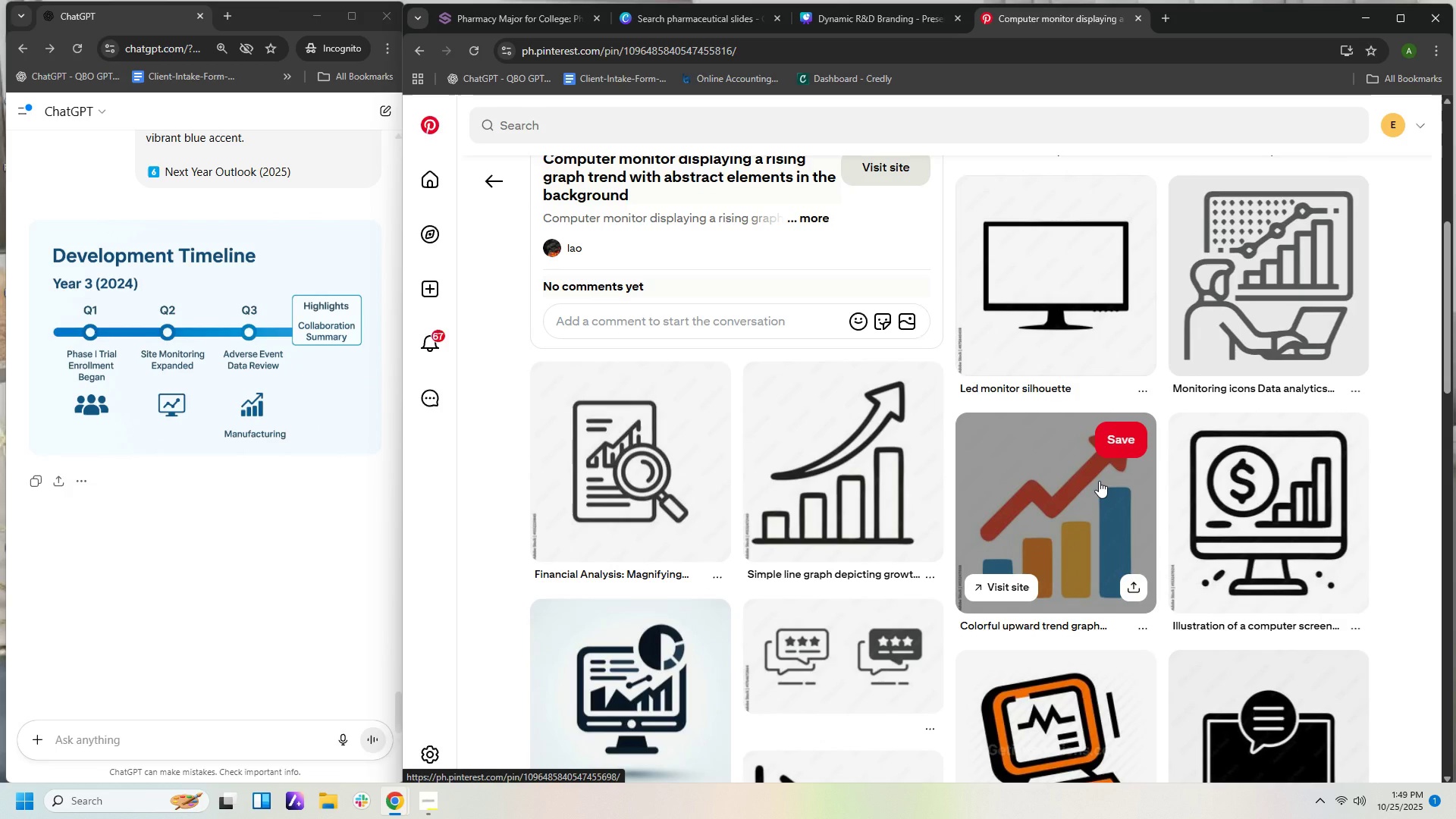 
left_click([1099, 481])
 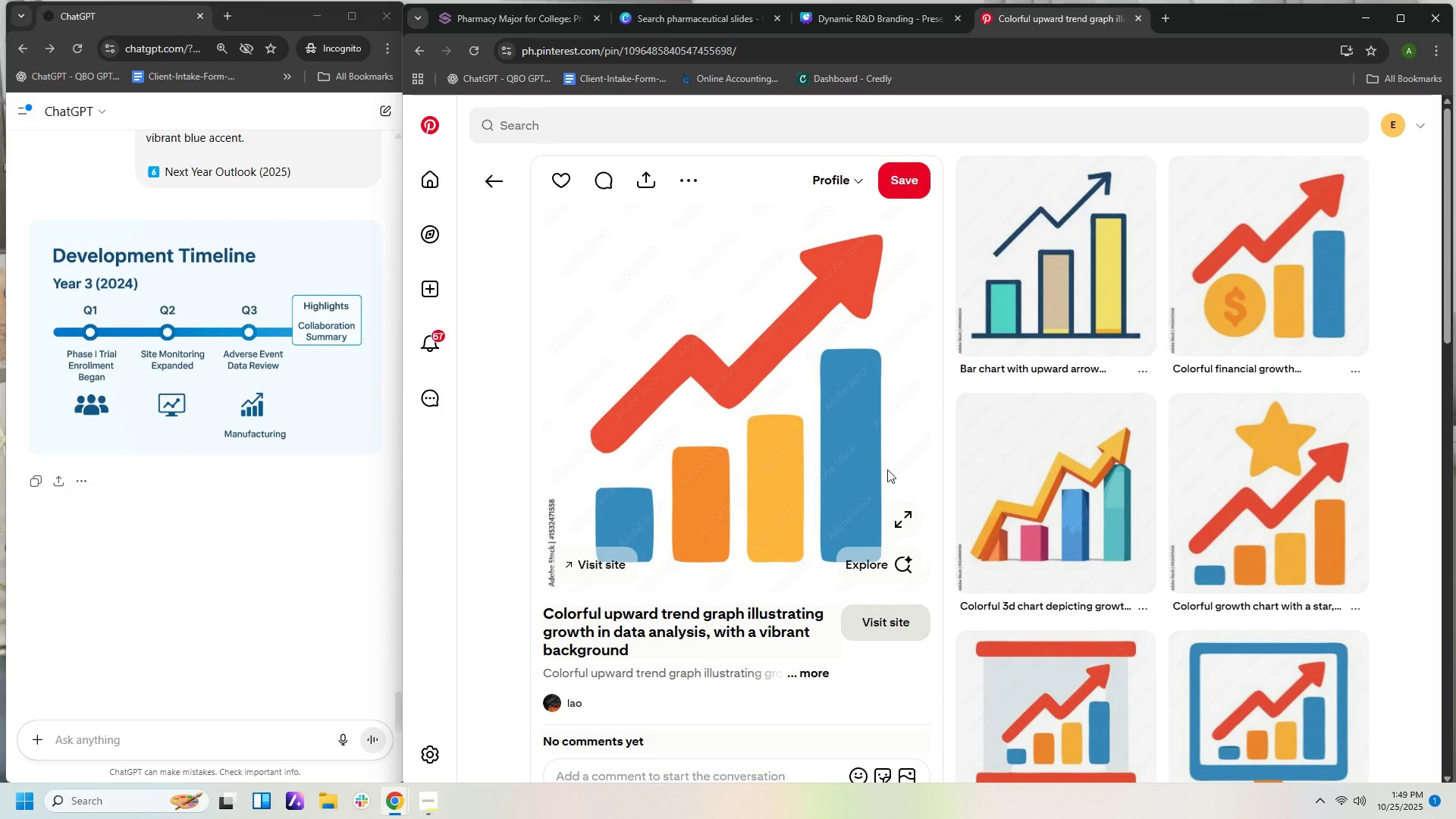 
scroll: coordinate [1031, 541], scroll_direction: down, amount: 18.0
 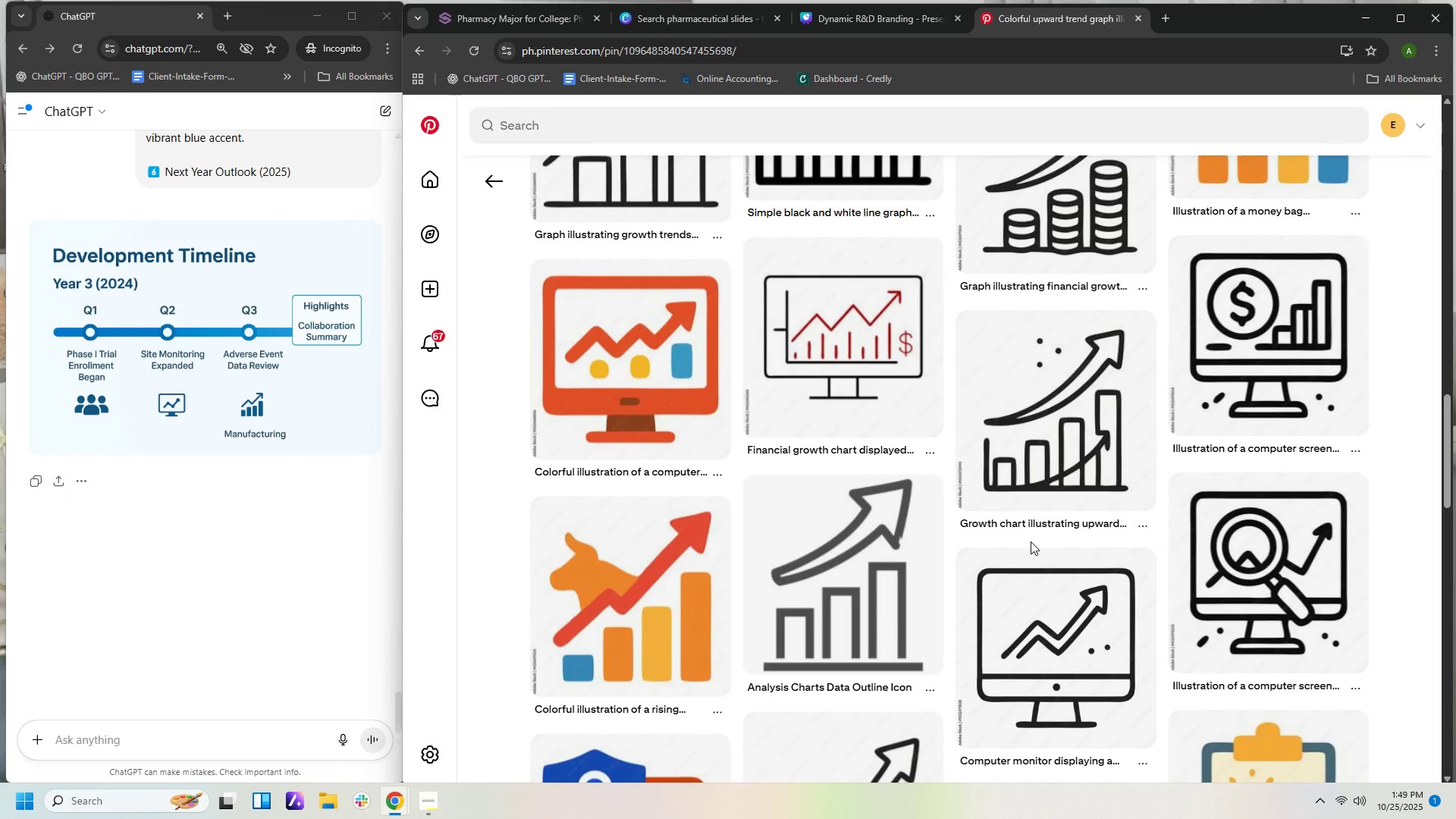 
scroll: coordinate [1031, 541], scroll_direction: down, amount: 2.0
 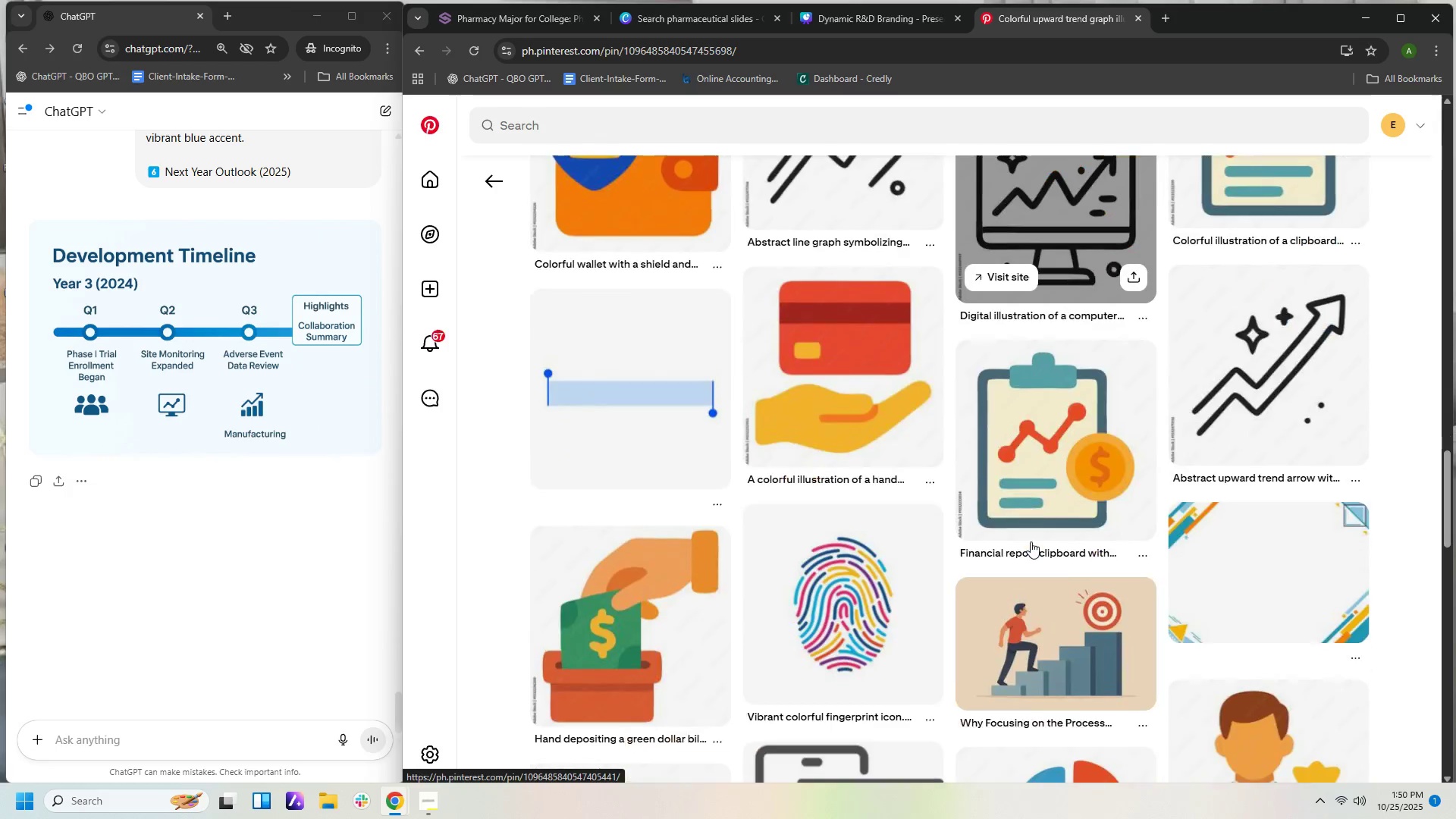 
scroll: coordinate [963, 637], scroll_direction: up, amount: 35.0
 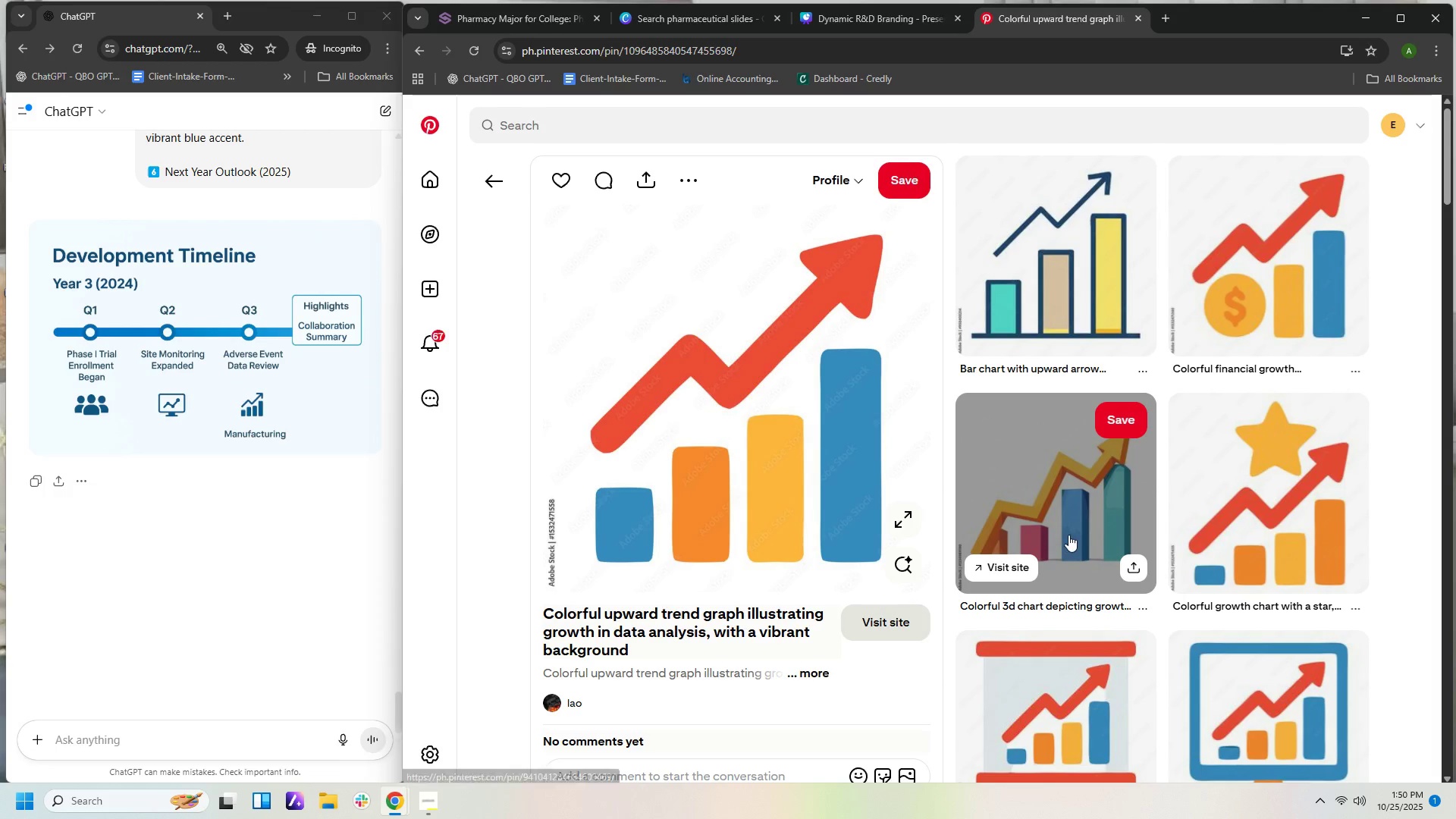 
scroll: coordinate [1123, 613], scroll_direction: down, amount: 14.0
 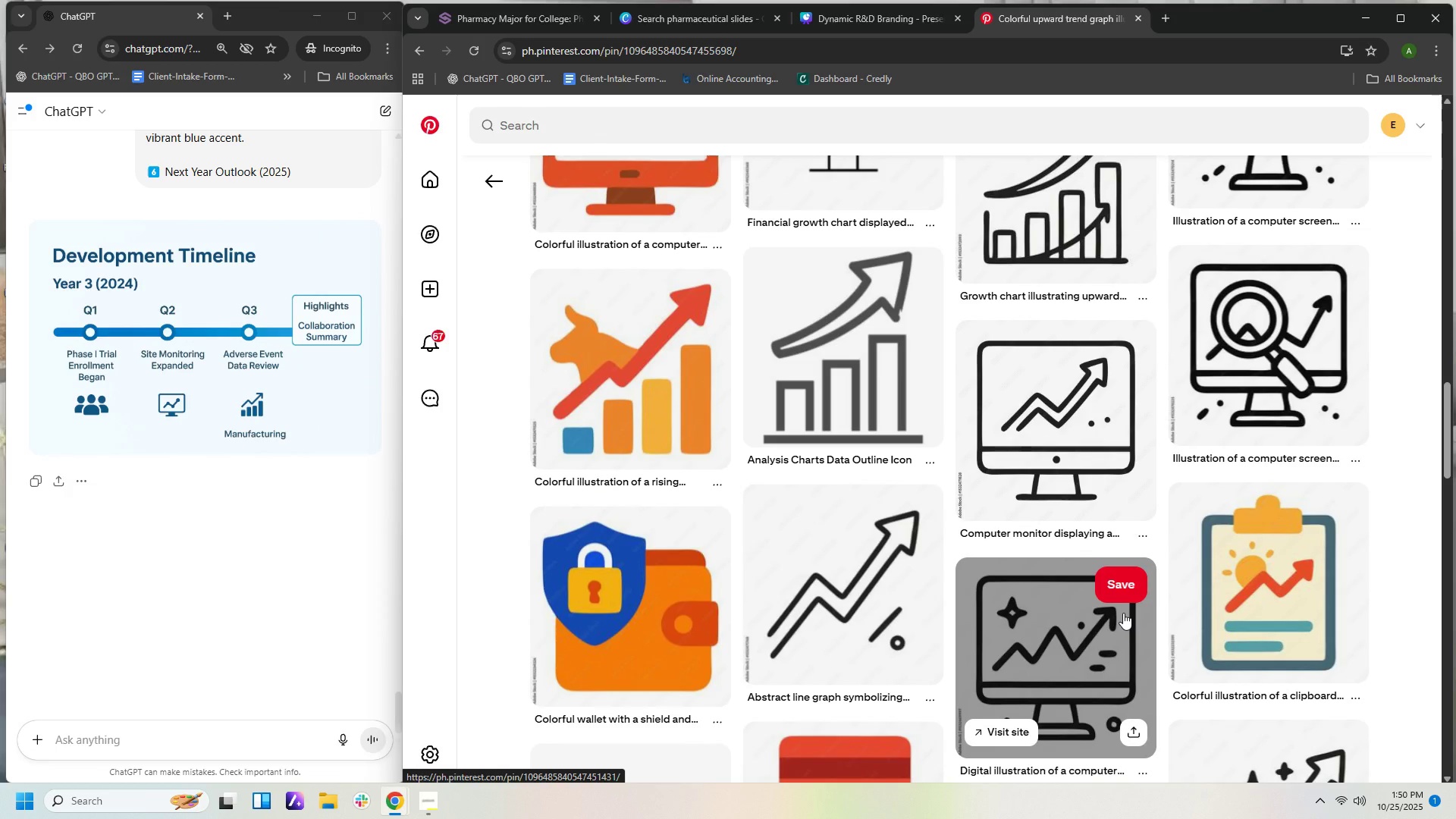 
scroll: coordinate [1123, 615], scroll_direction: down, amount: 20.0
 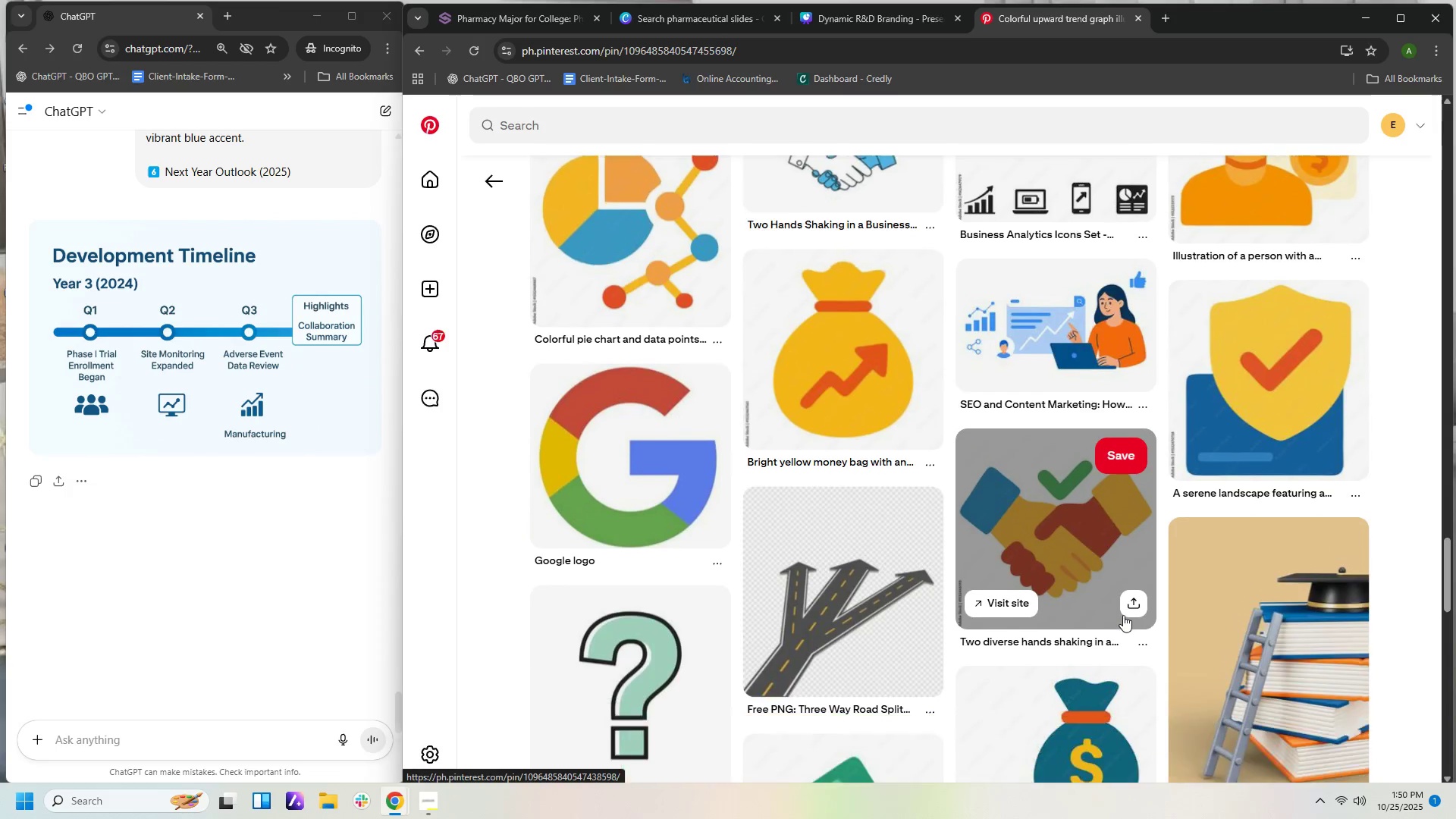 
scroll: coordinate [1131, 600], scroll_direction: none, amount: 0.0
 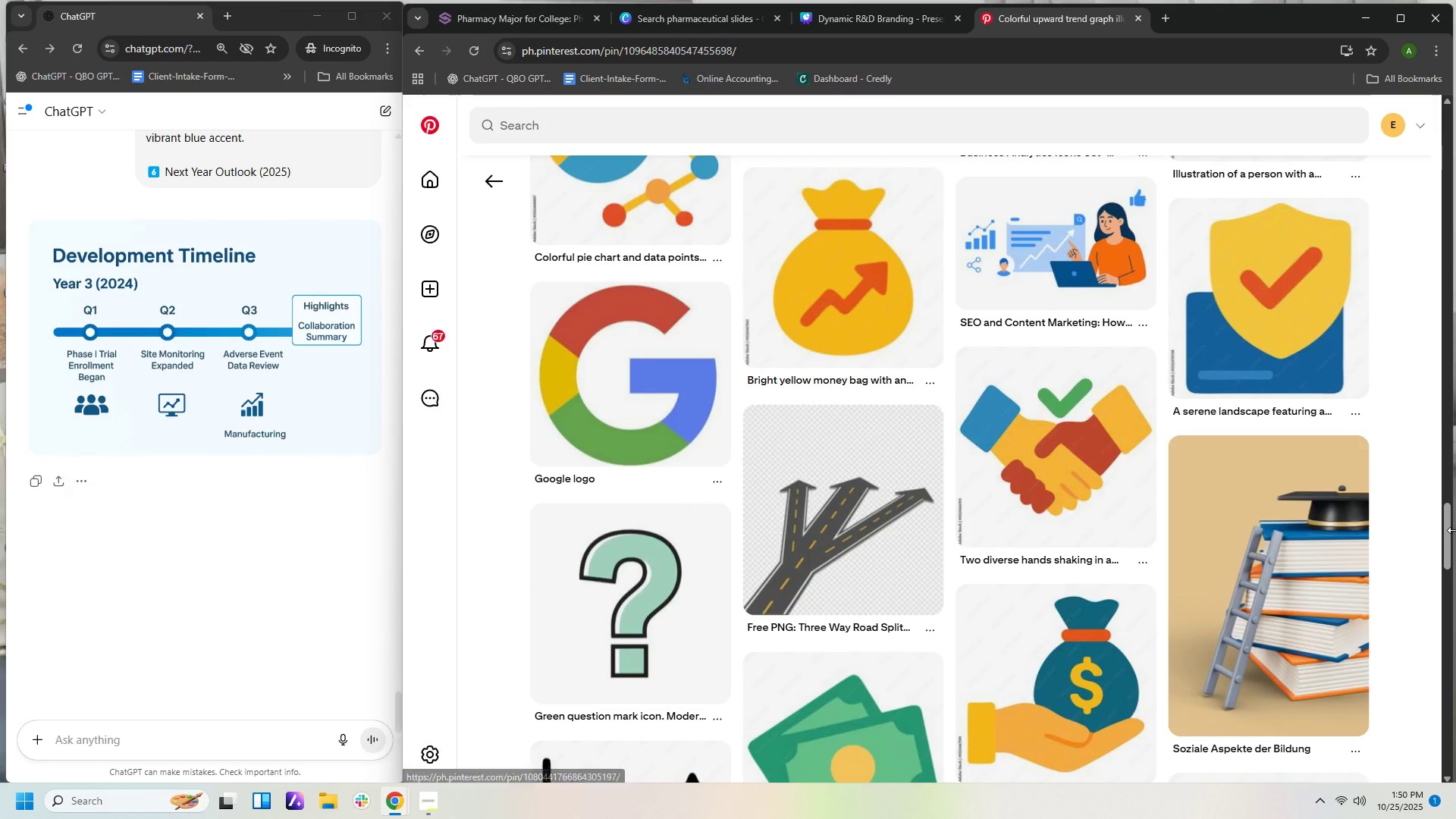 
left_click_drag(start_coordinate=[1448, 545], to_coordinate=[1455, 135])
 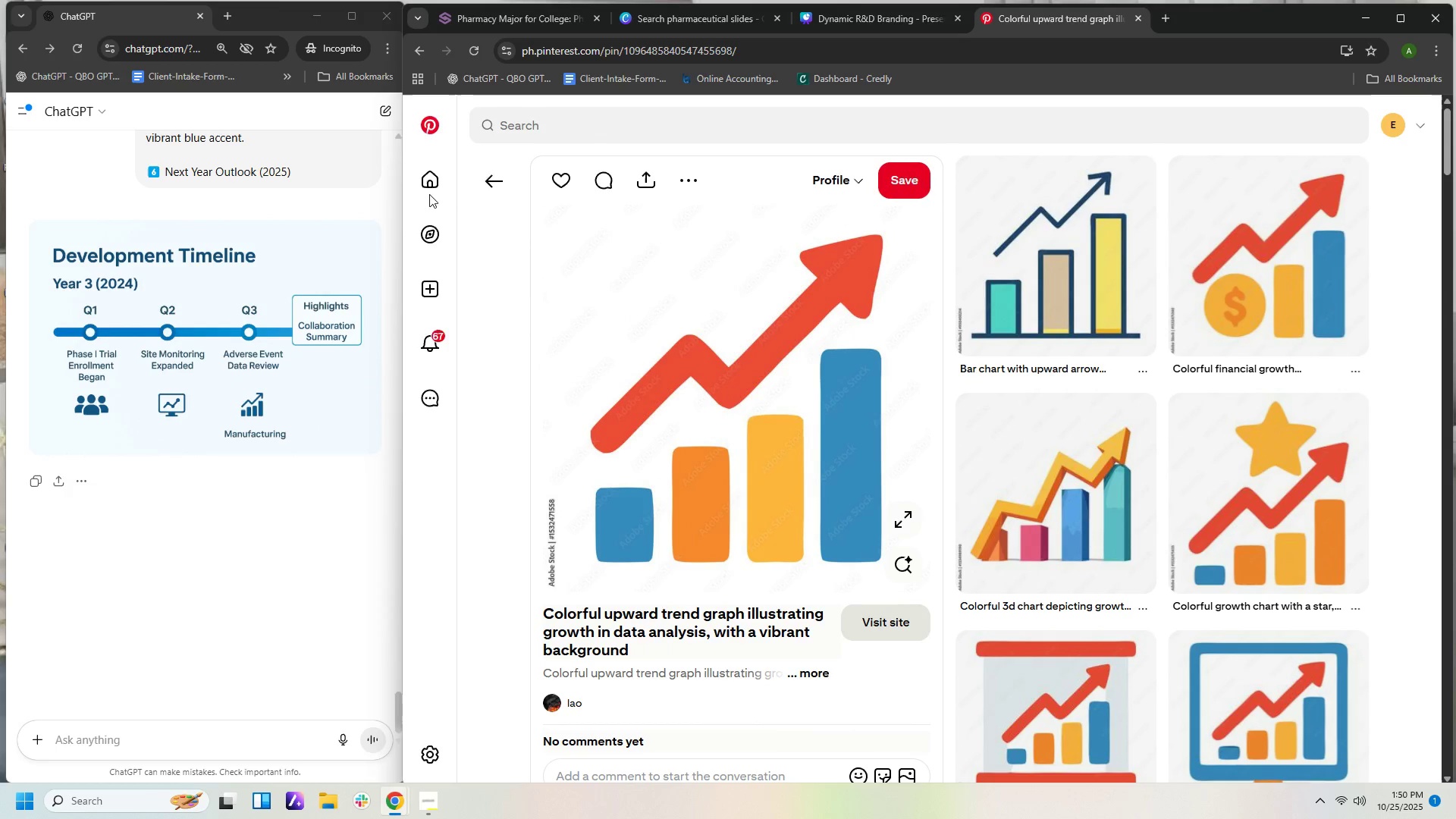 
left_click([472, 181])
 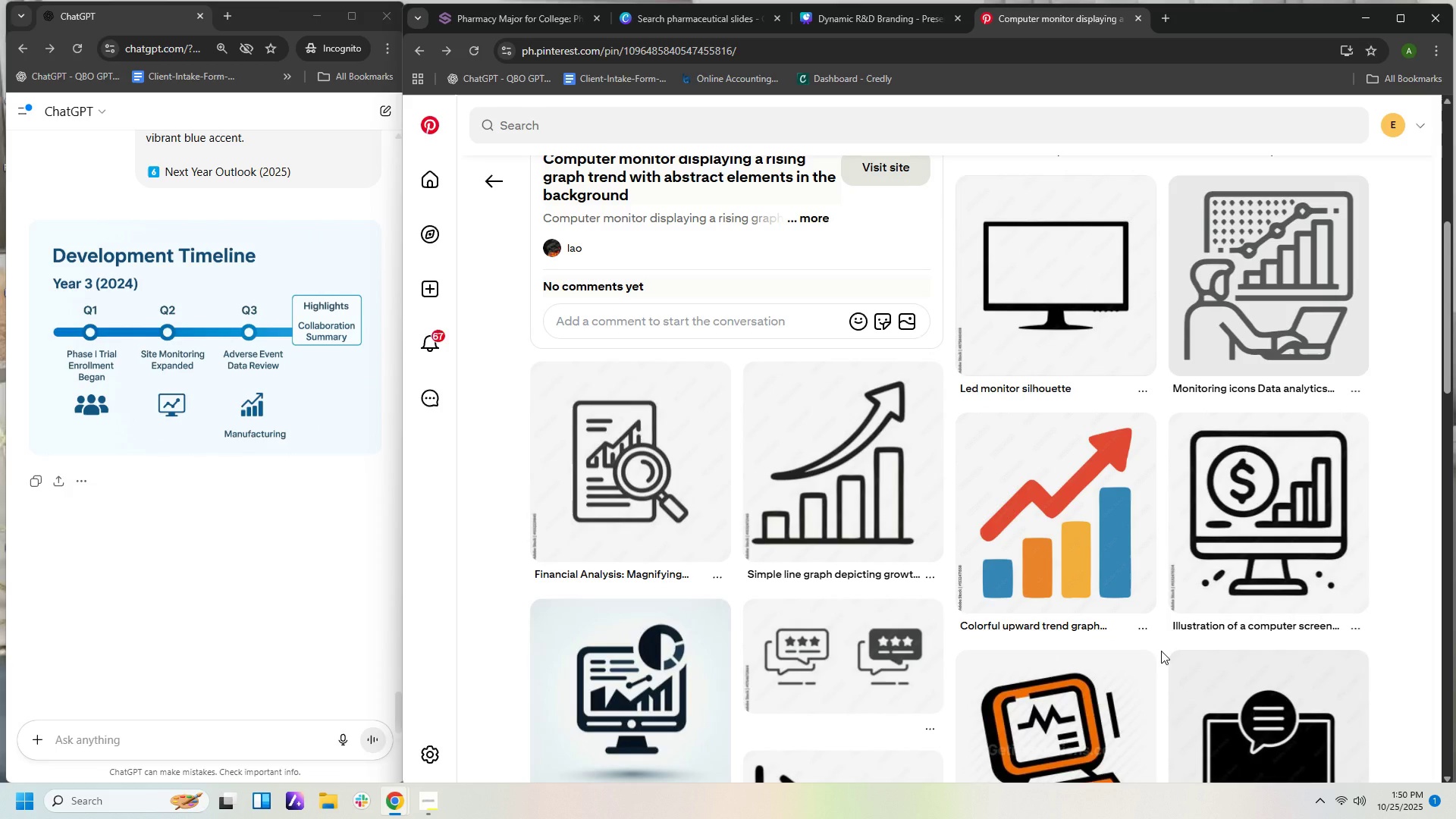 
scroll: coordinate [1162, 651], scroll_direction: down, amount: 6.0
 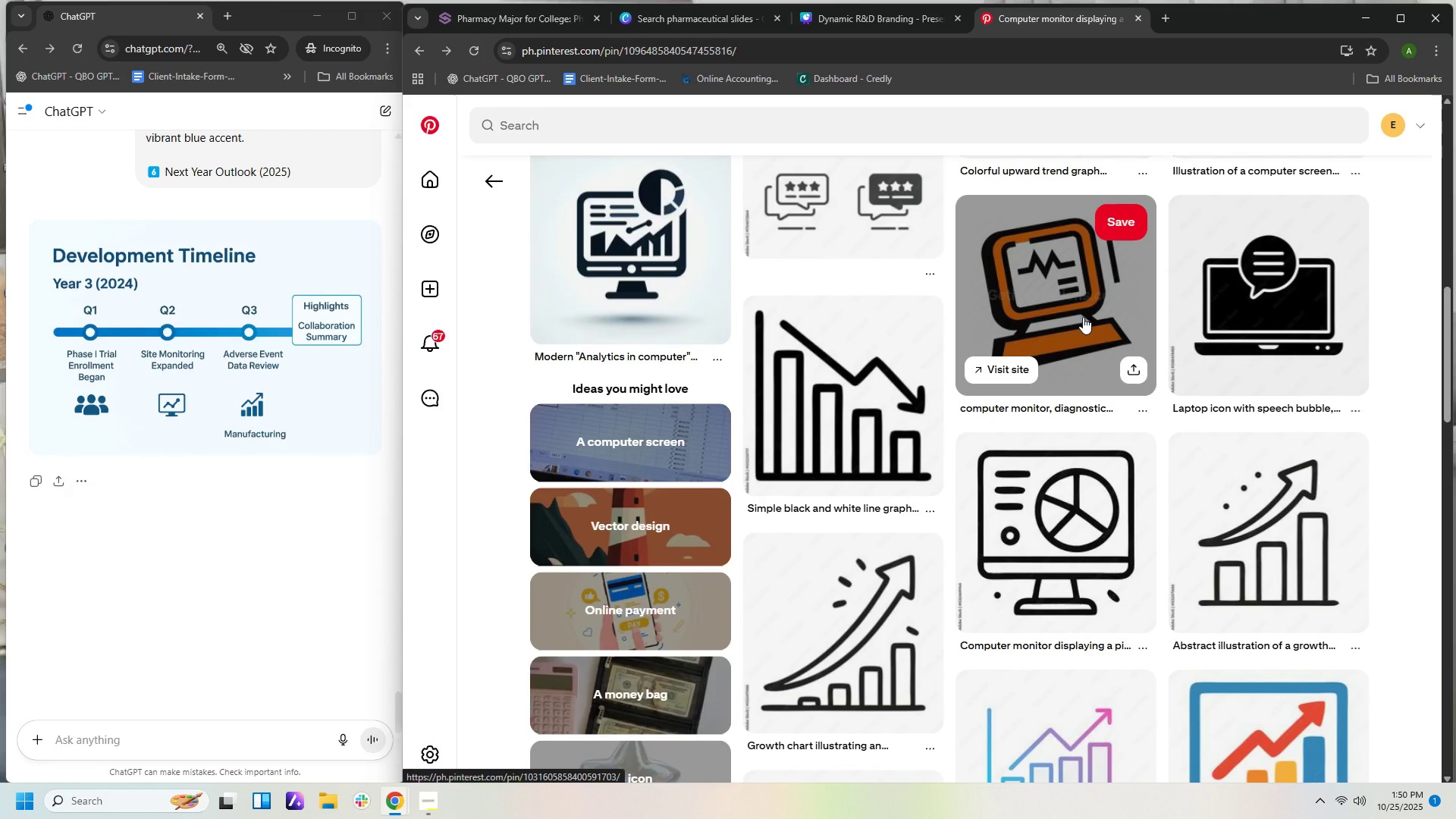 
left_click([1083, 317])
 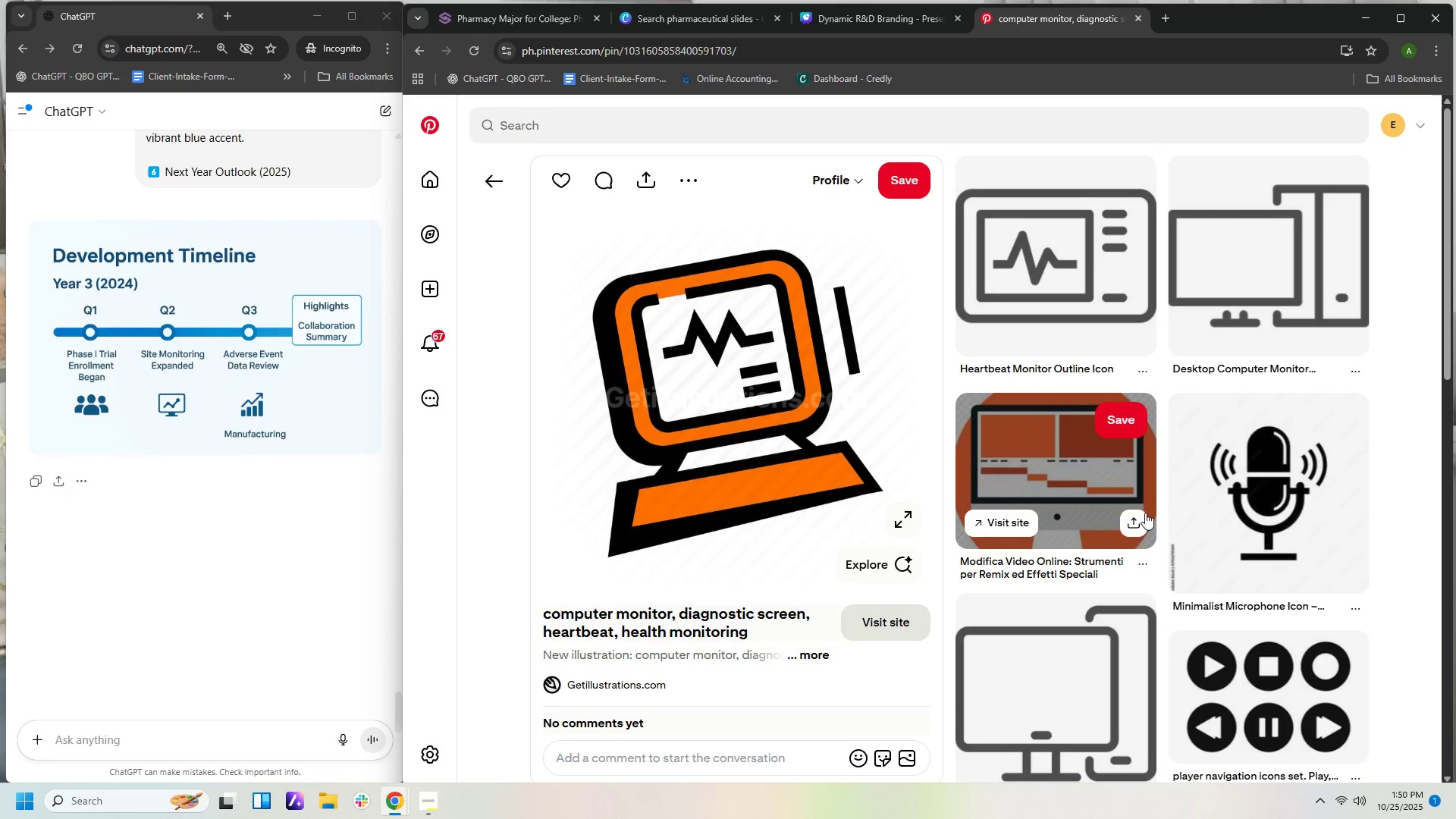 
scroll: coordinate [1395, 582], scroll_direction: down, amount: 5.0
 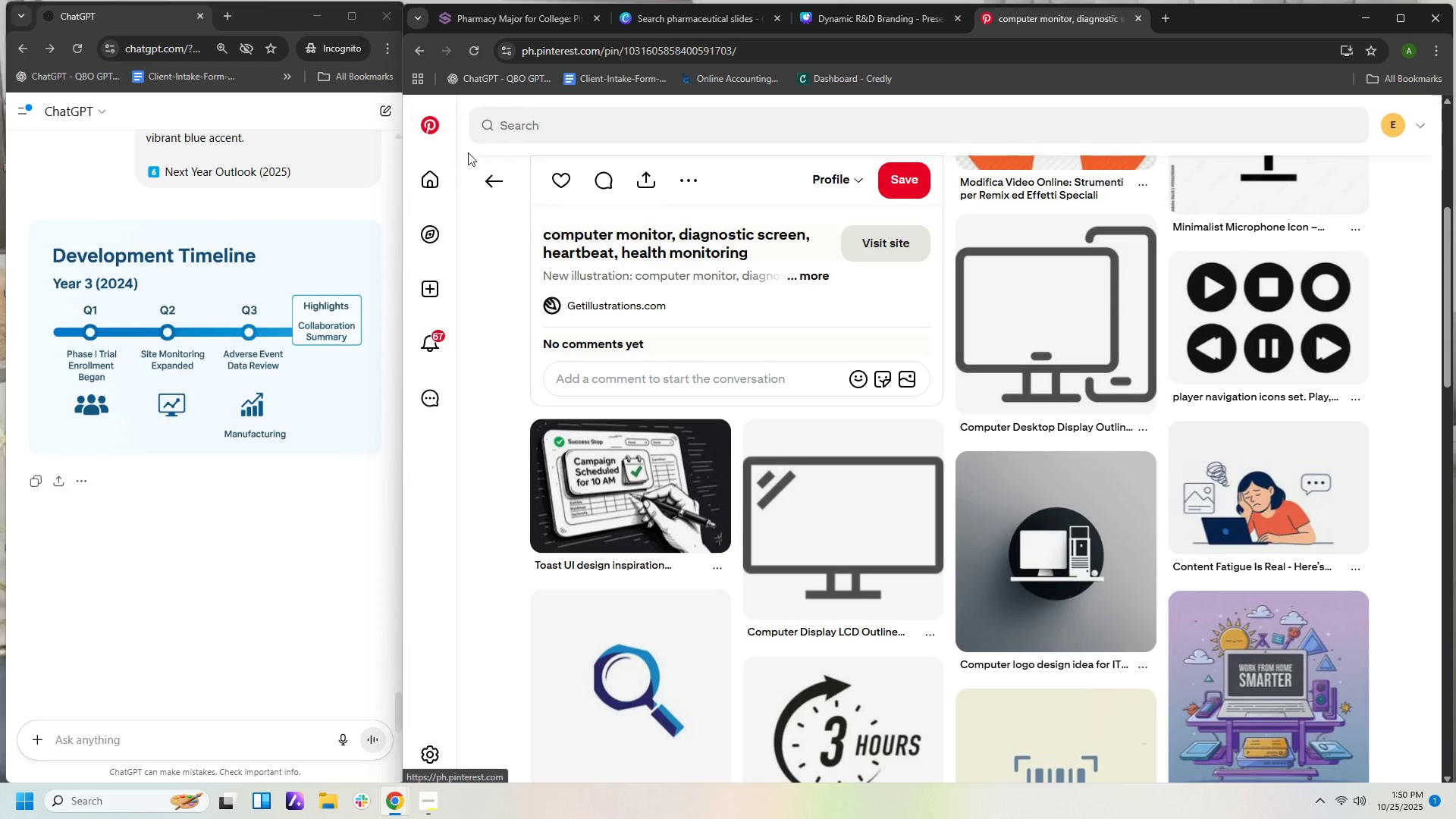 
left_click([494, 184])
 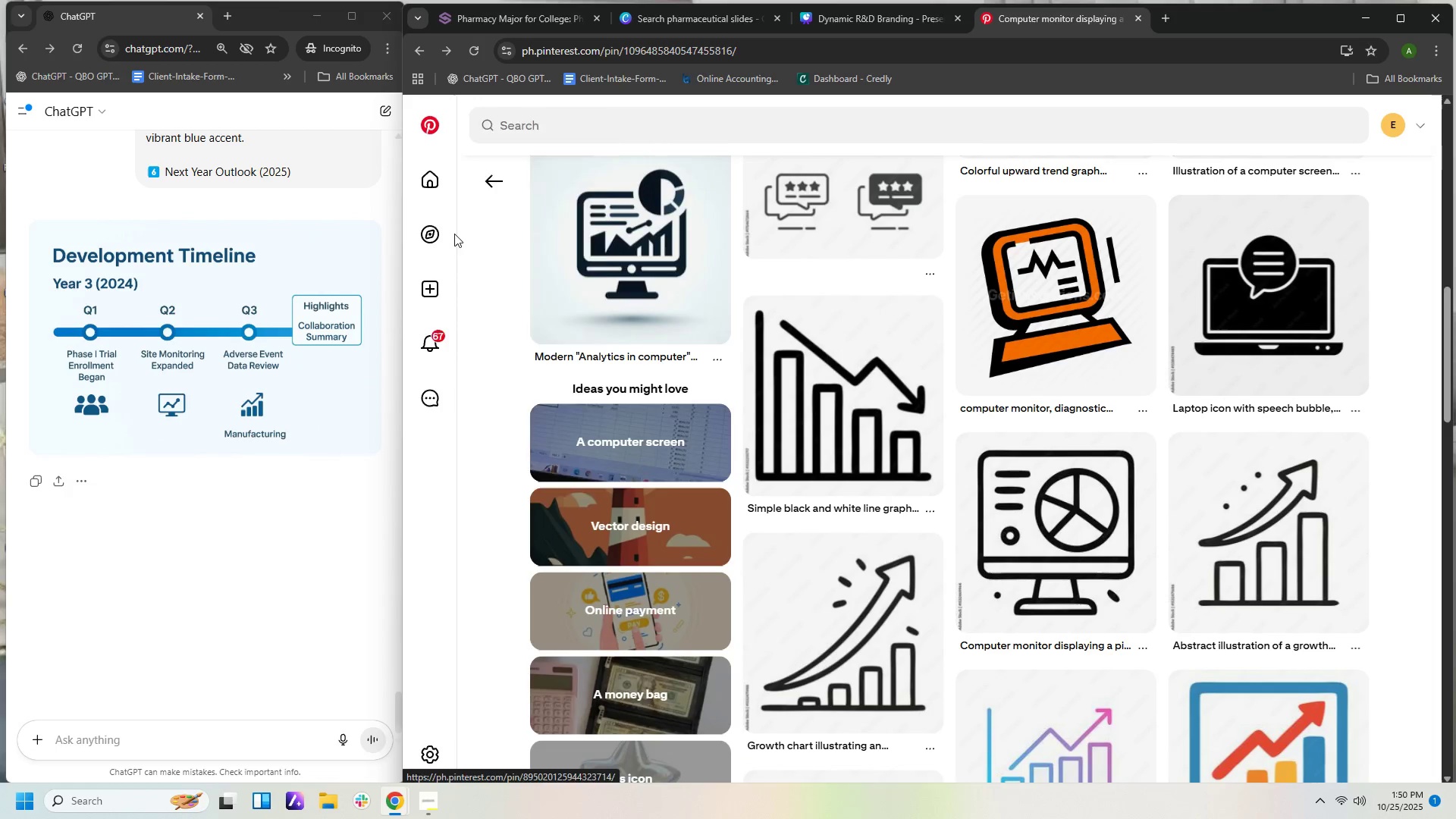 
scroll: coordinate [864, 355], scroll_direction: down, amount: 1.0
 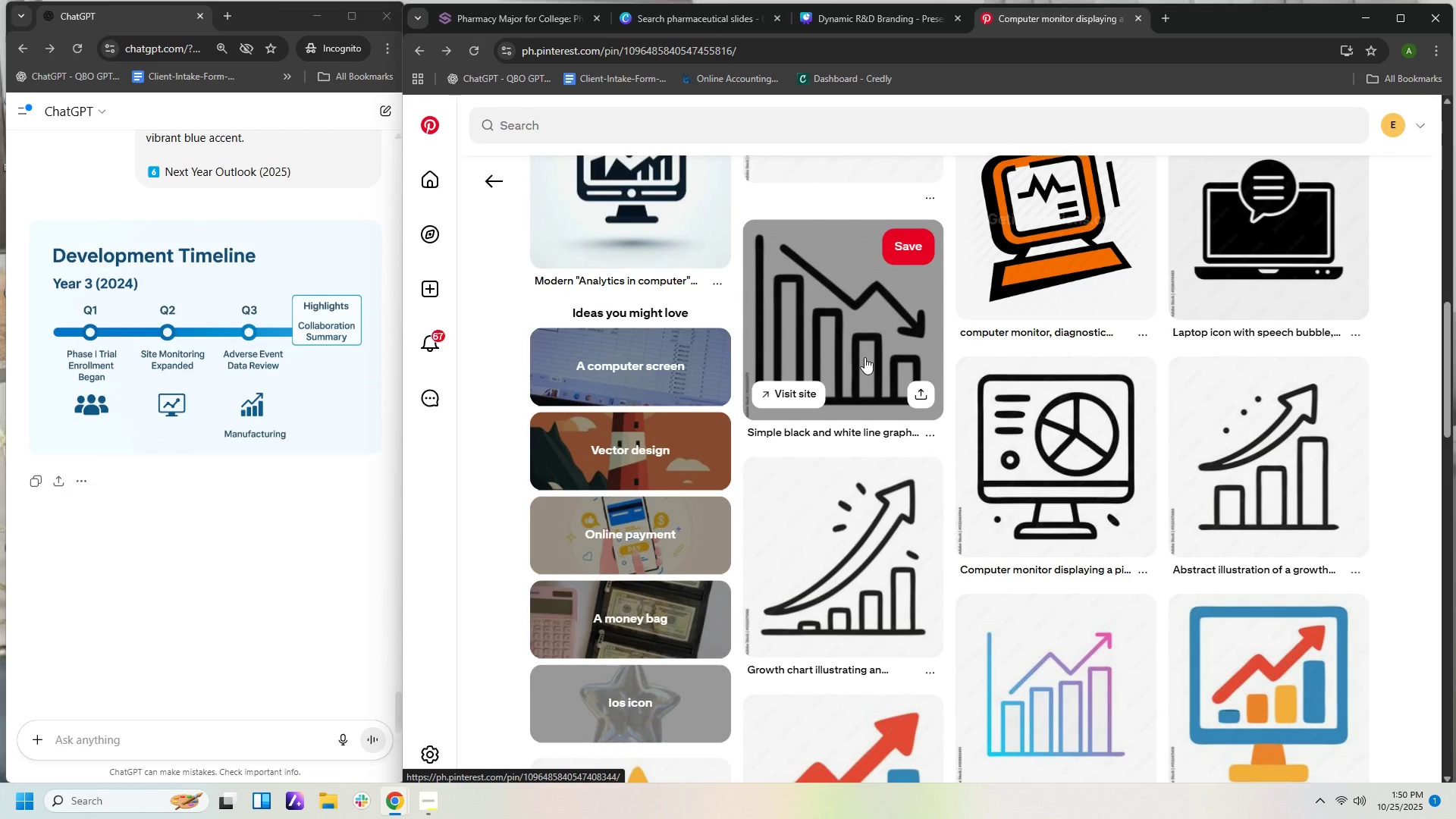 
scroll: coordinate [864, 357], scroll_direction: up, amount: 1.0
 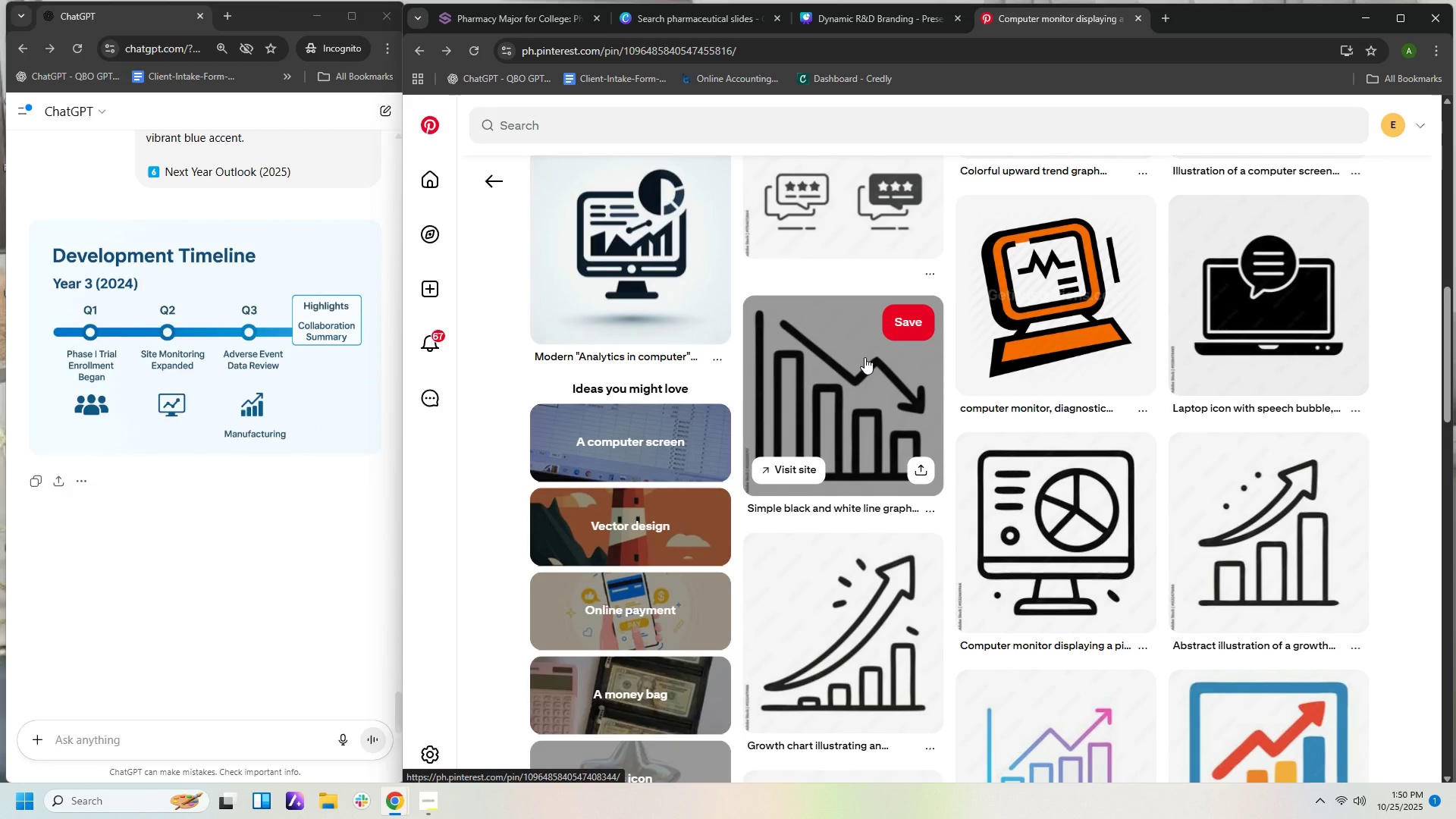 
scroll: coordinate [864, 357], scroll_direction: down, amount: 7.0
 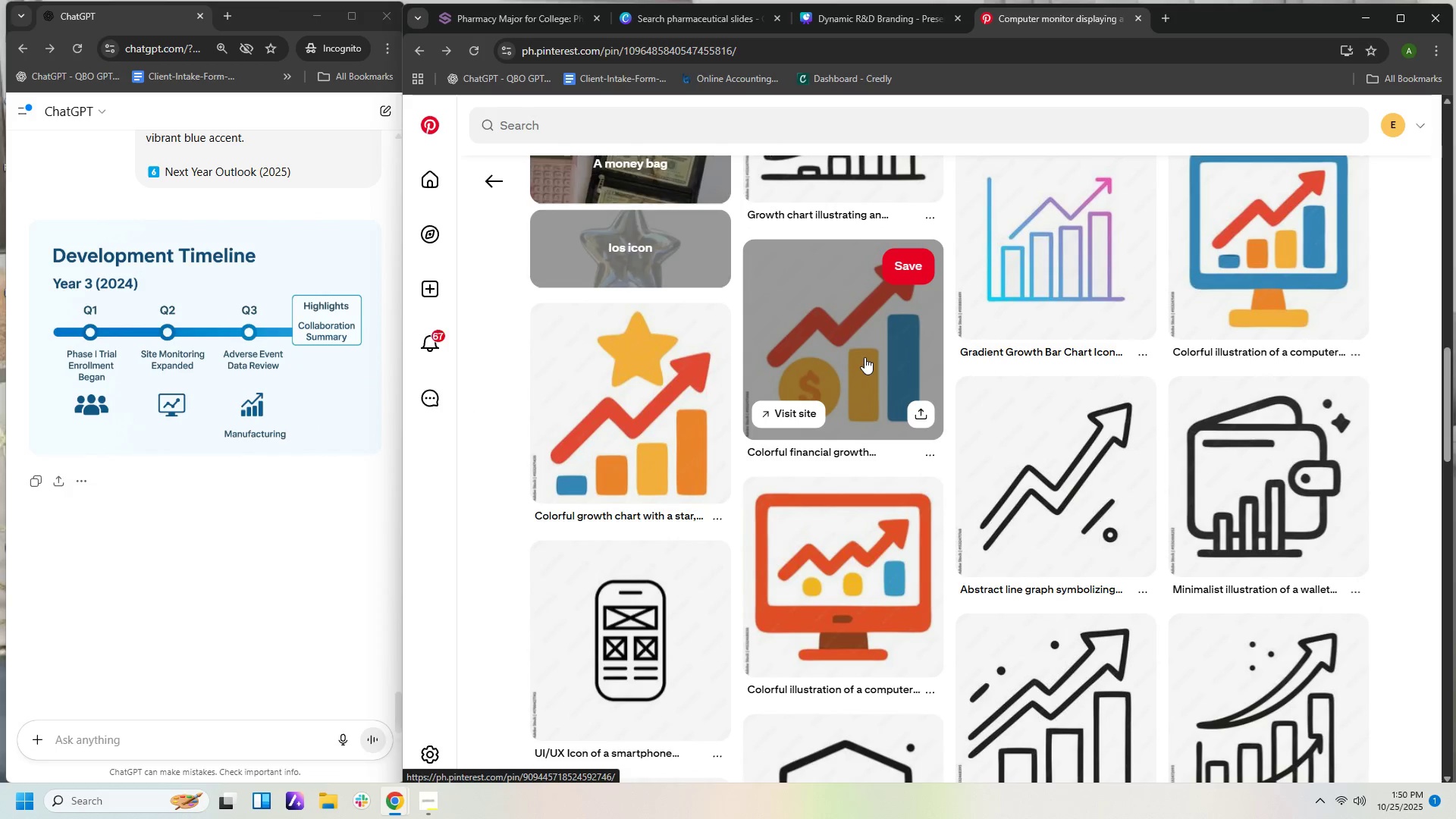 
mouse_move([849, 525])
 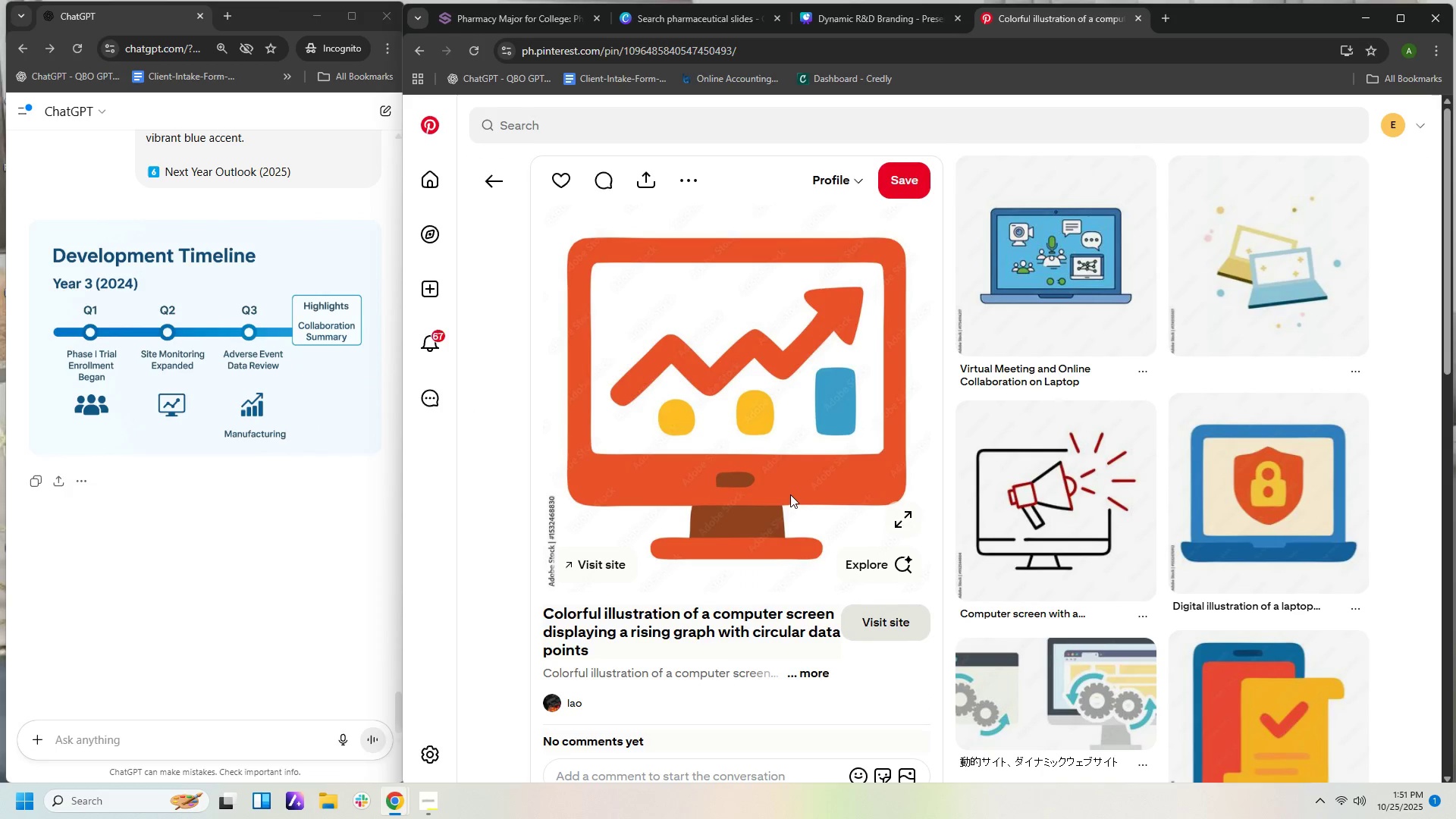 
scroll: coordinate [780, 518], scroll_direction: down, amount: 8.0
 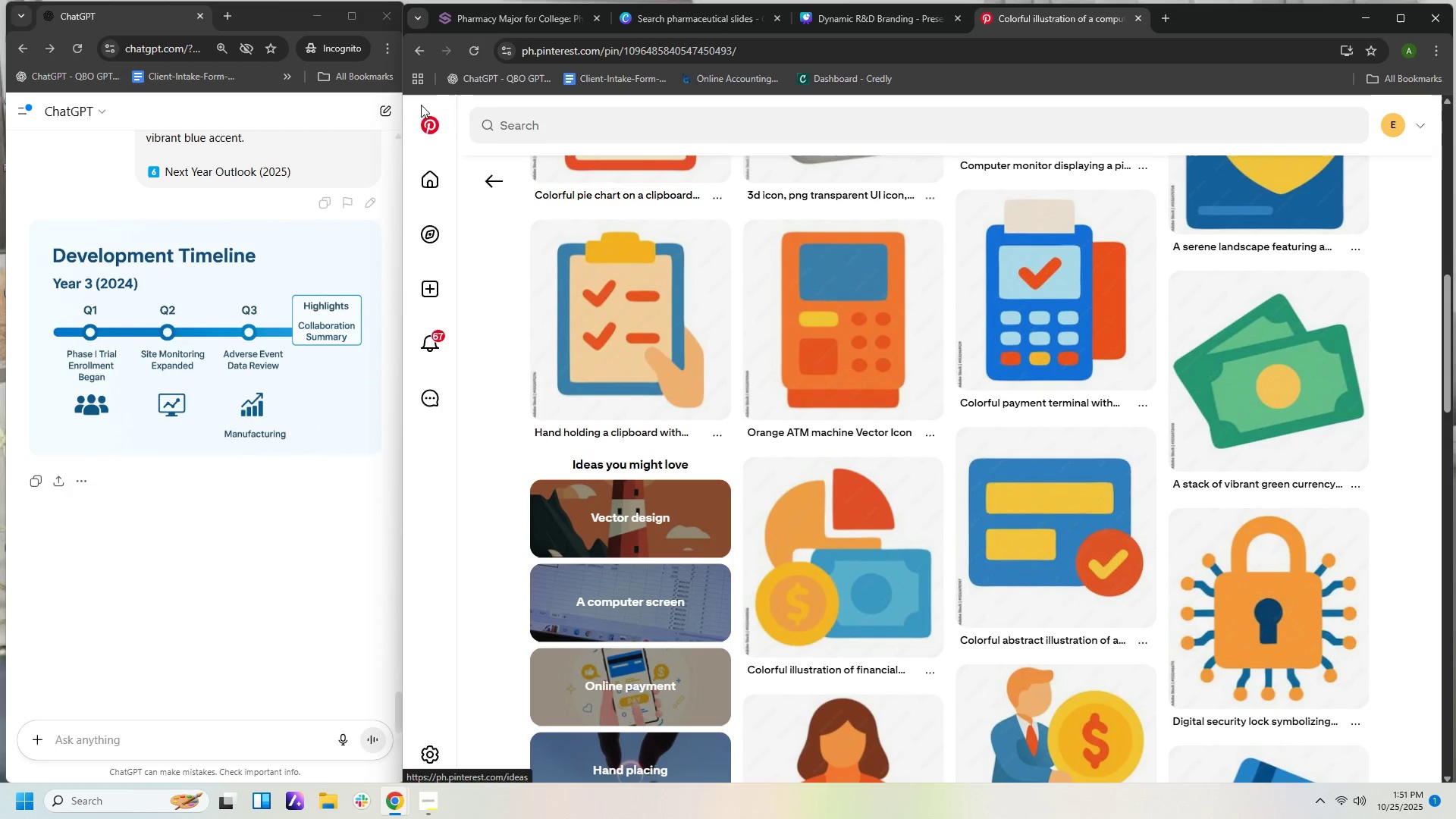 
left_click([488, 183])
 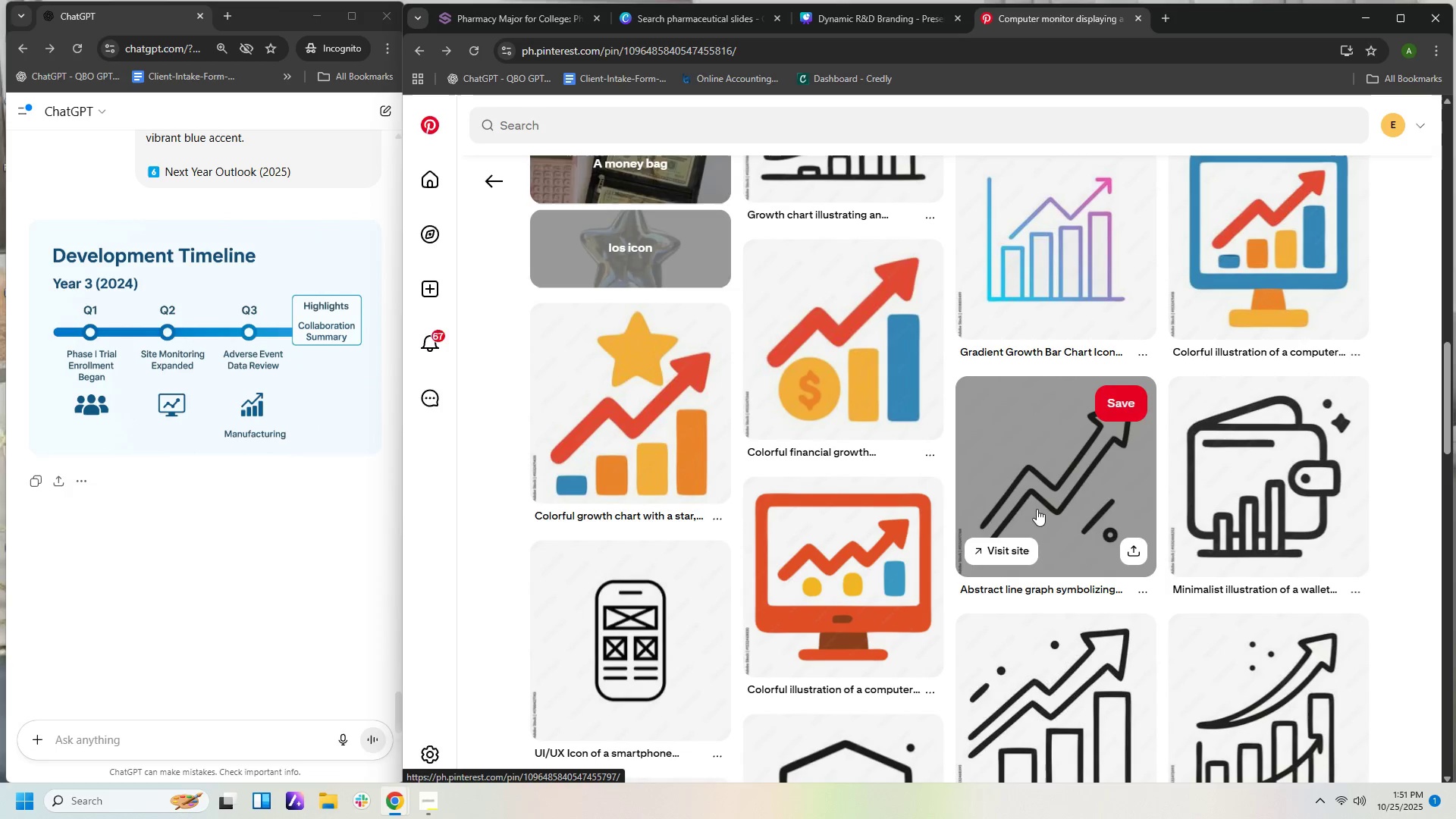 
scroll: coordinate [1089, 554], scroll_direction: down, amount: 33.0
 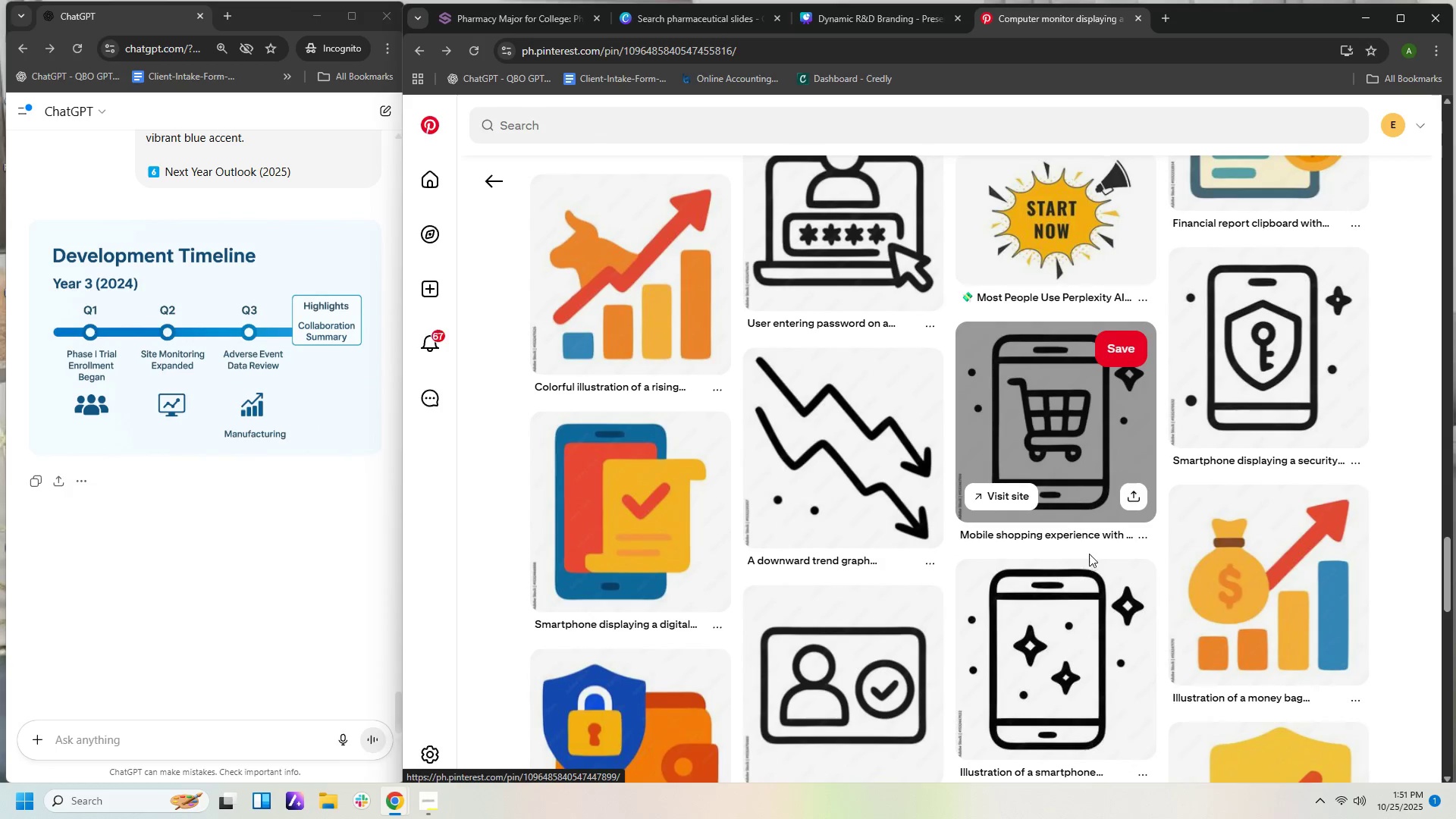 
scroll: coordinate [1087, 567], scroll_direction: down, amount: 7.0
 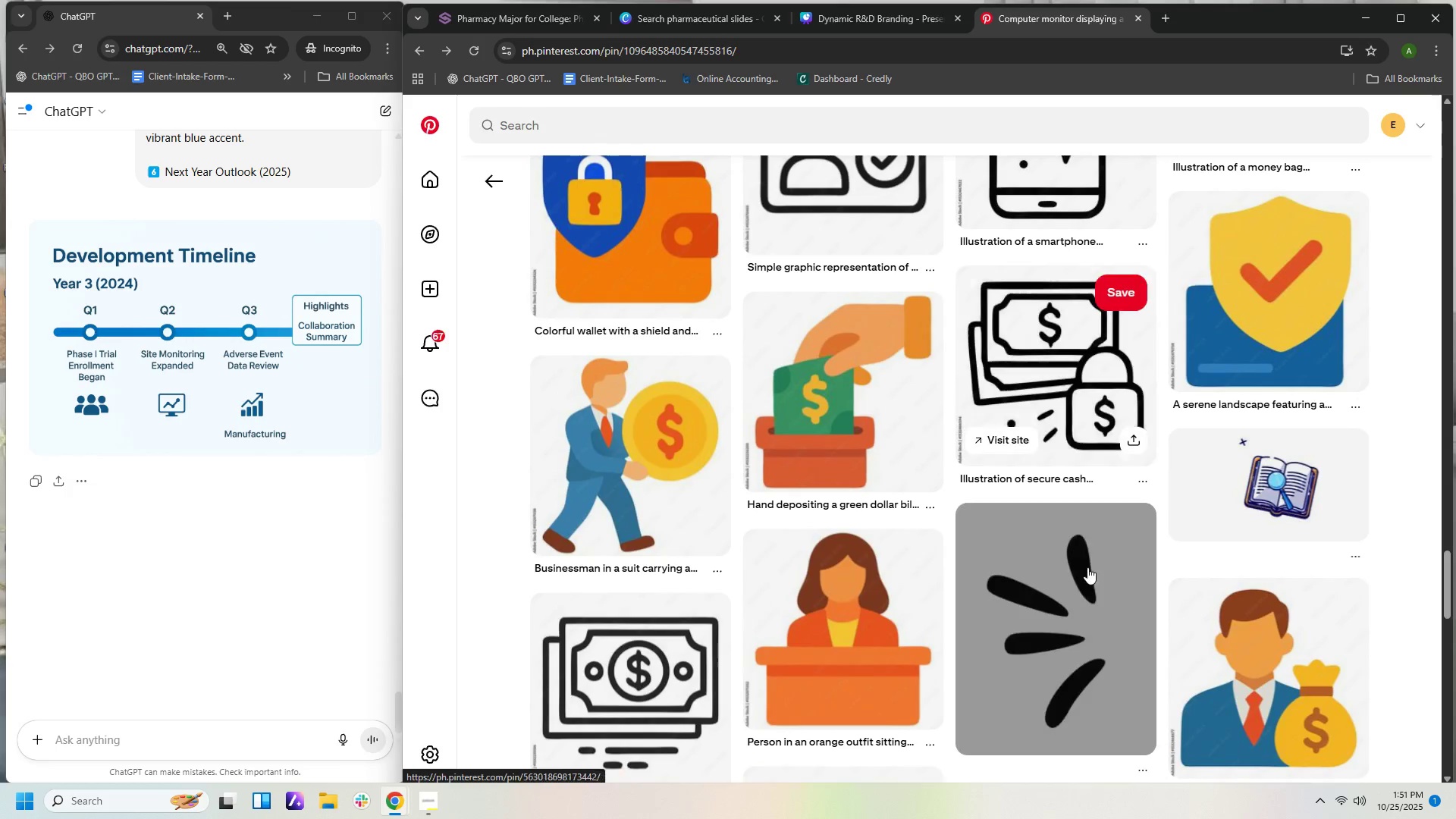 
scroll: coordinate [1081, 559], scroll_direction: up, amount: 51.0
 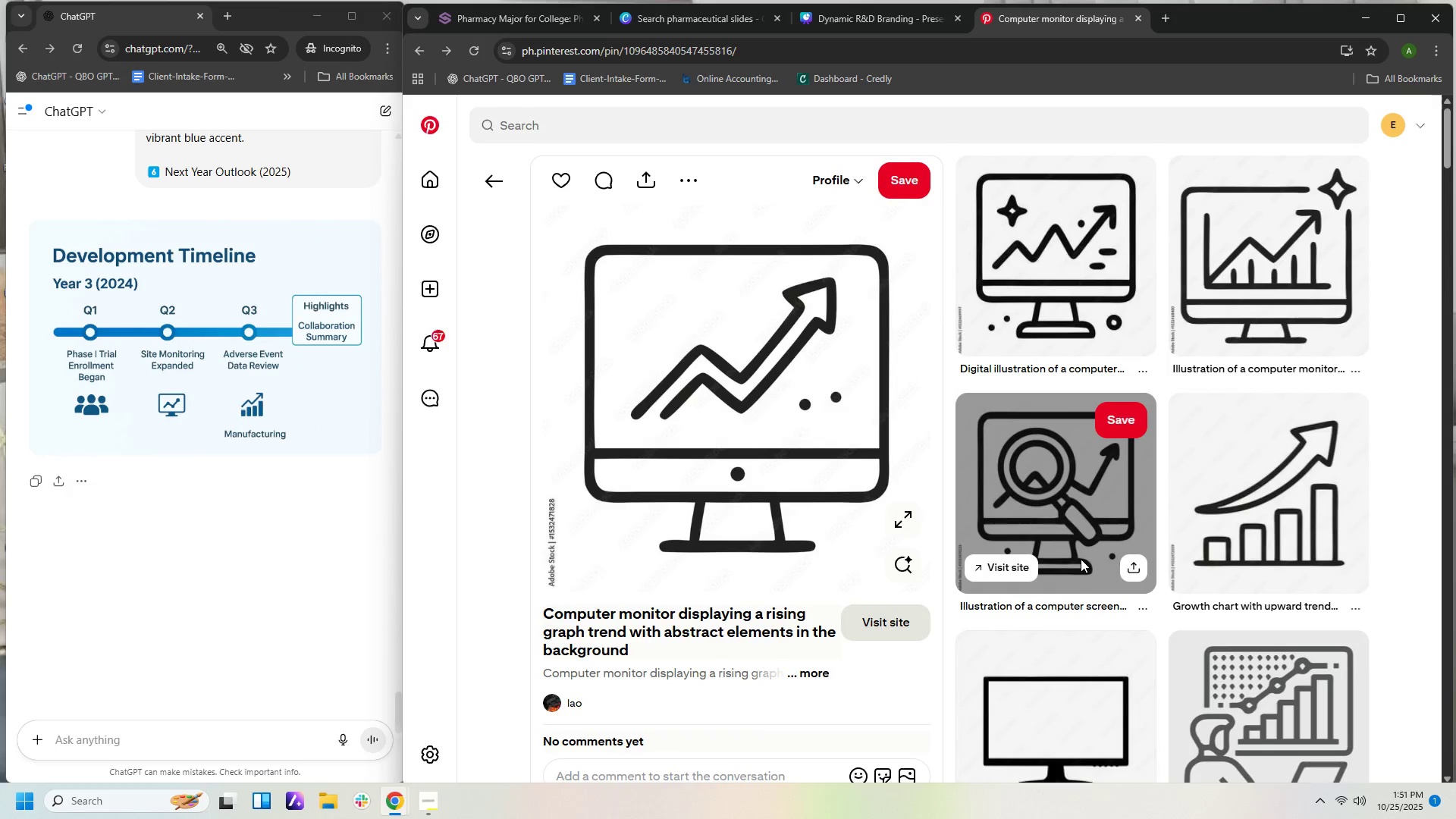 
left_click([1105, 474])
 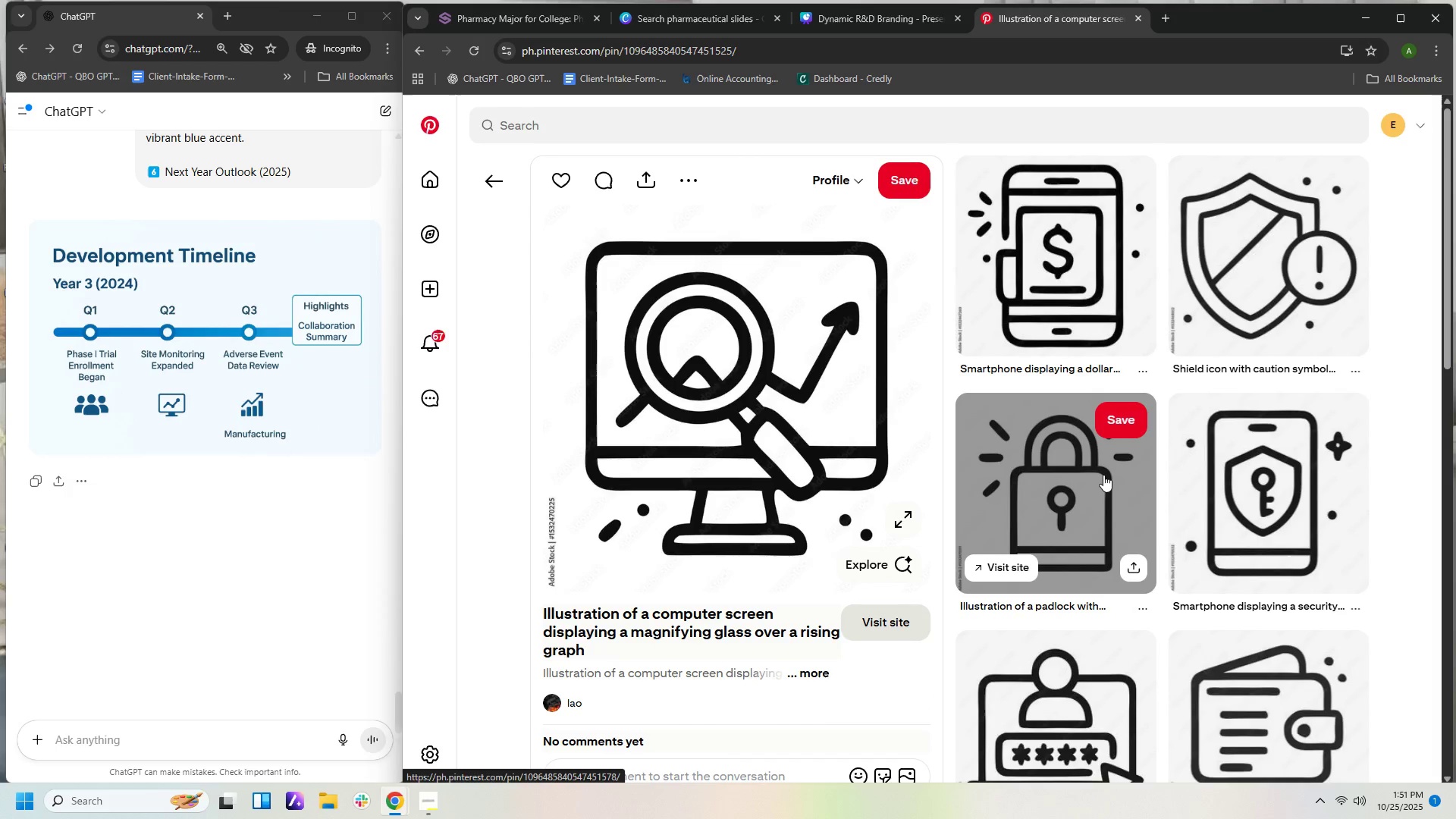 
scroll: coordinate [1059, 520], scroll_direction: down, amount: 52.0
 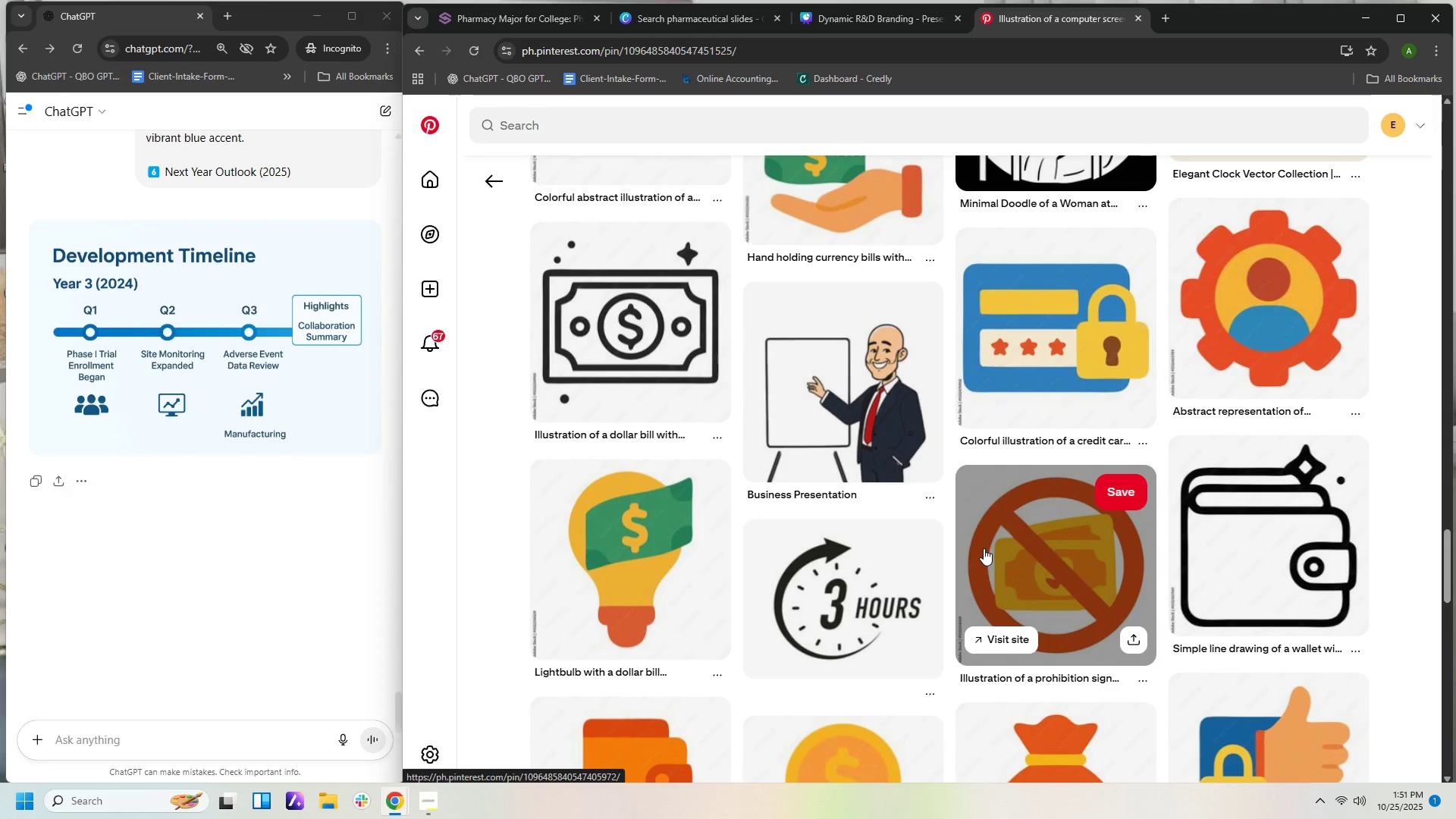 
wait(5.62)
 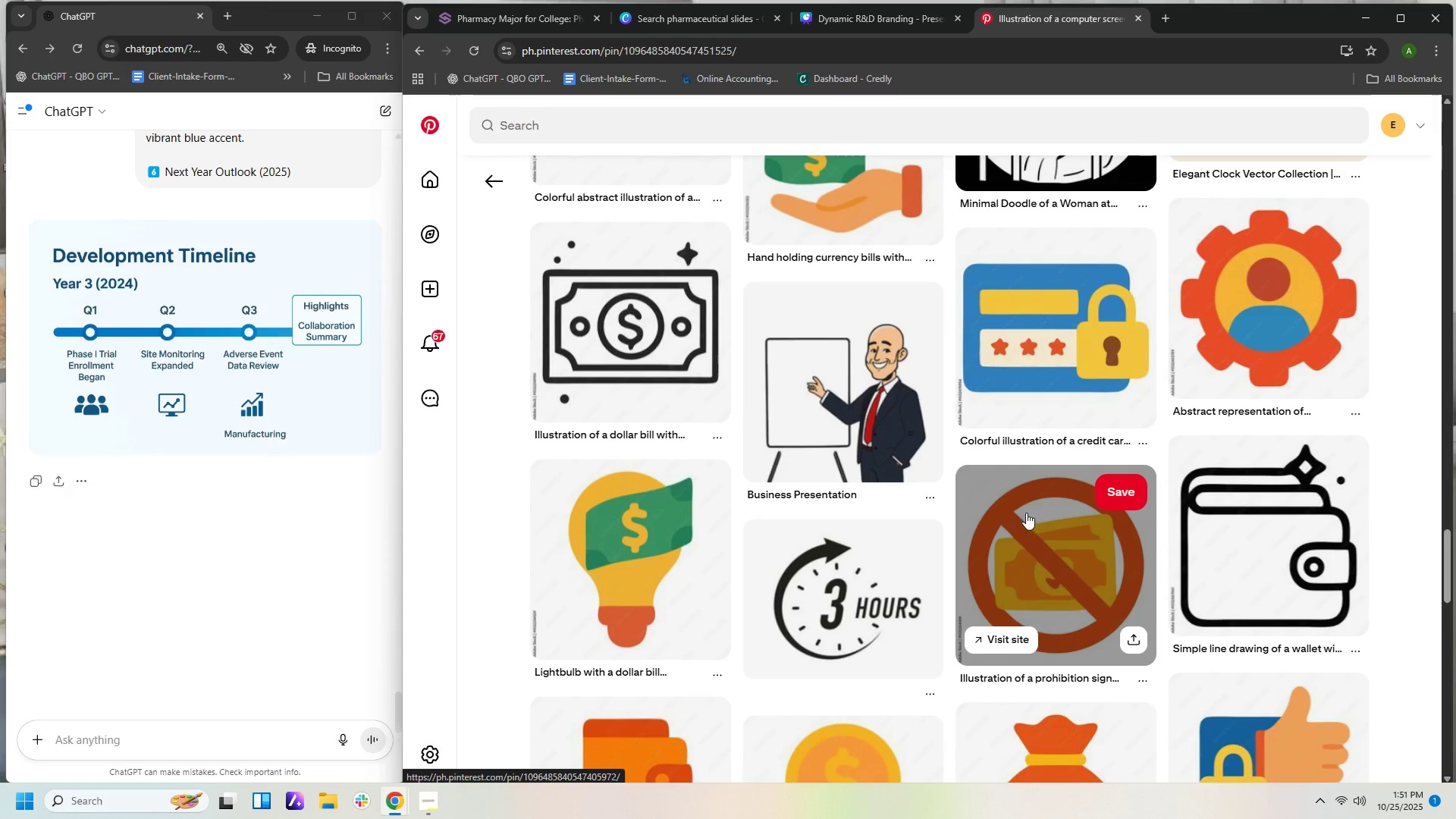 
scroll: coordinate [989, 556], scroll_direction: down, amount: 3.0
 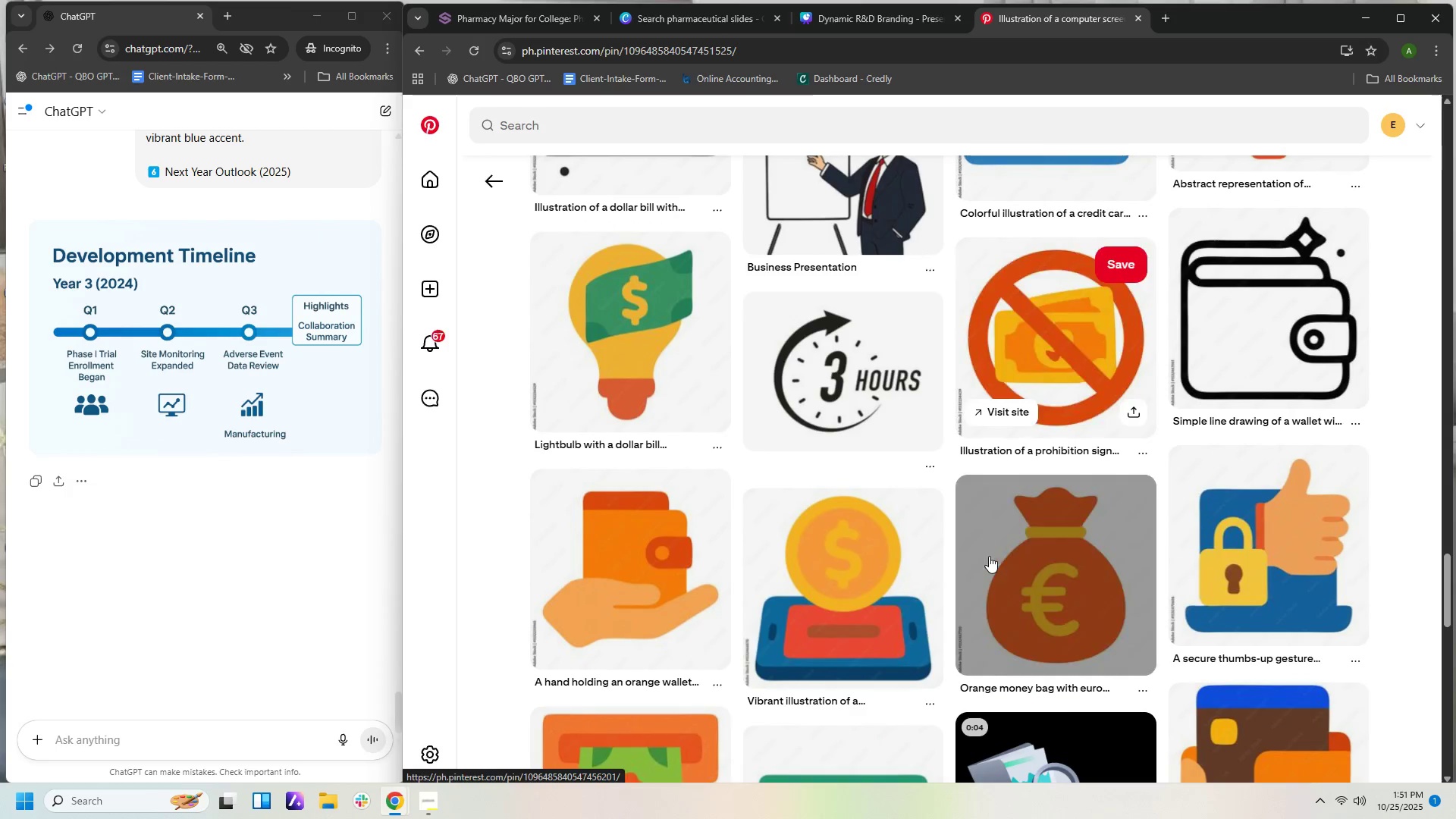 
scroll: coordinate [1000, 542], scroll_direction: up, amount: 54.0
 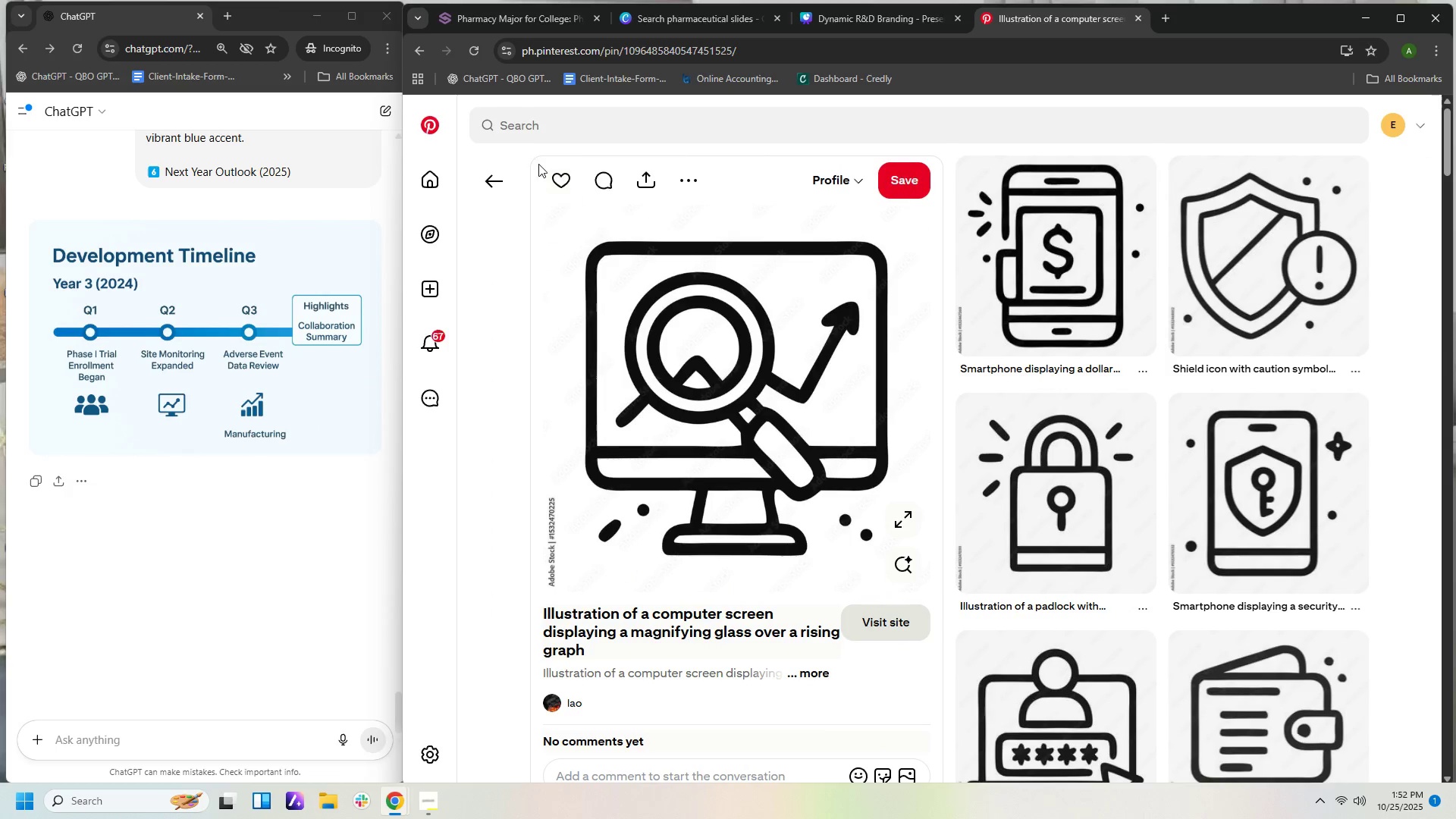 
left_click([506, 176])
 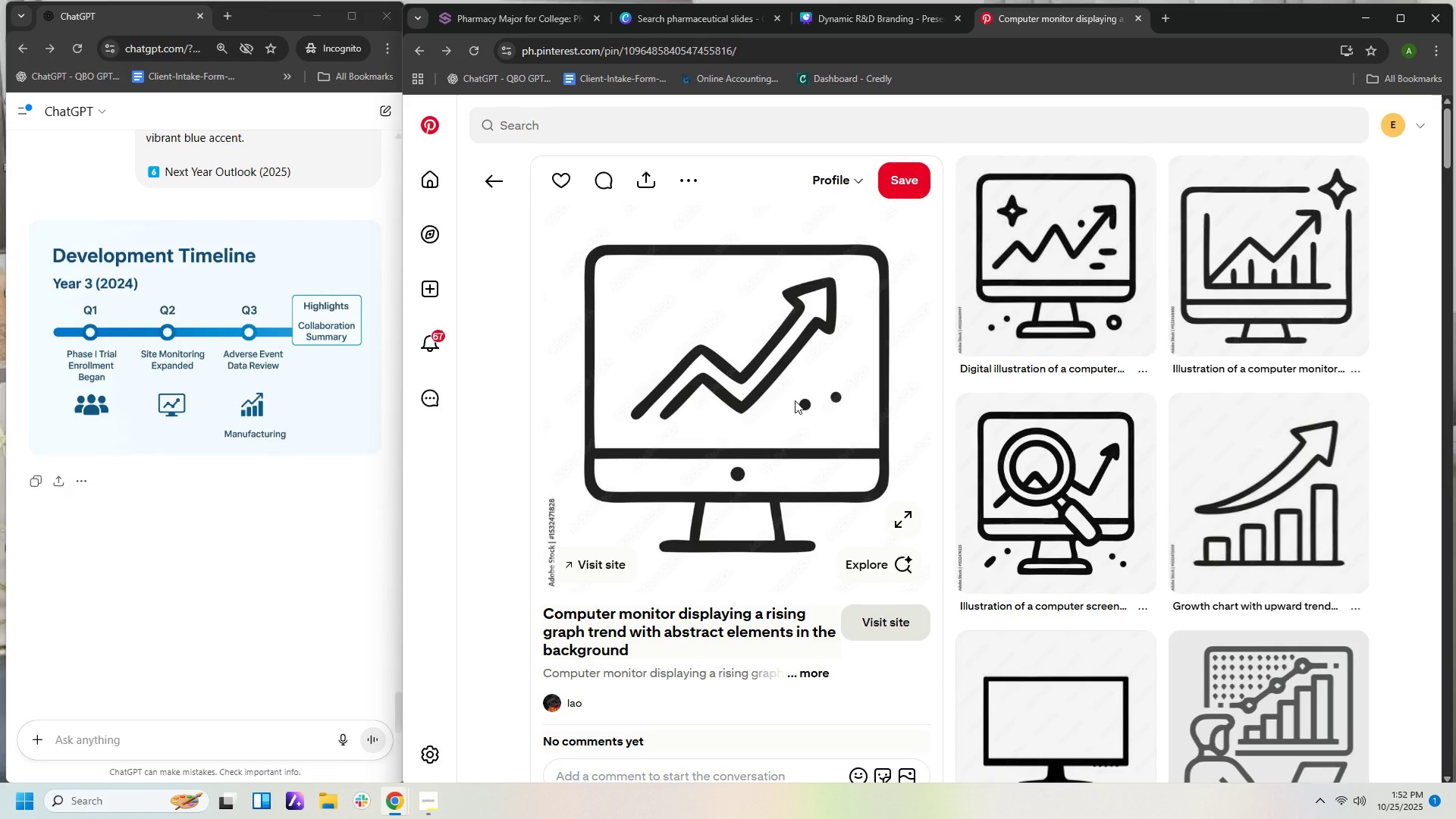 
right_click([794, 400])
 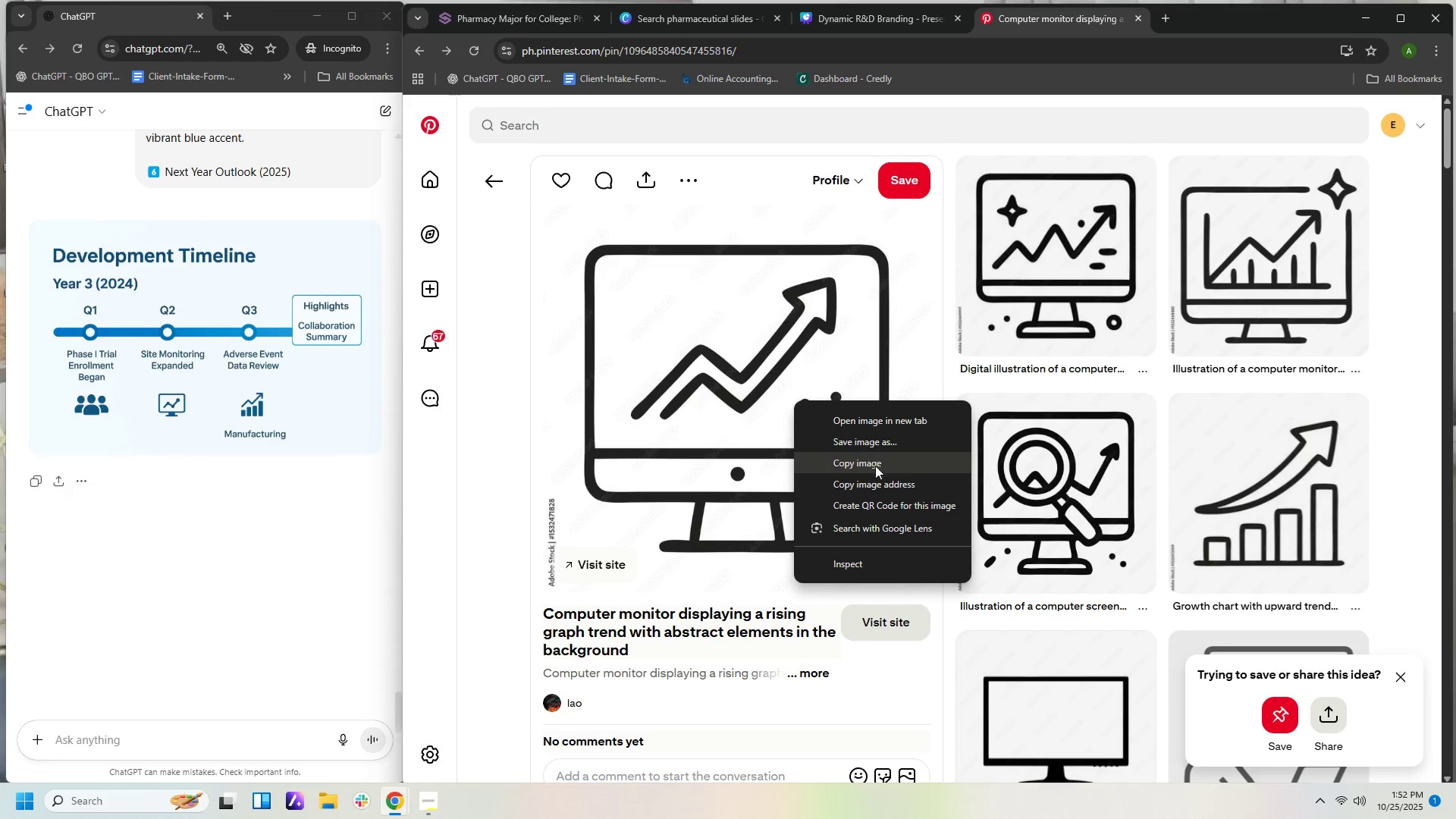 
left_click([875, 469])
 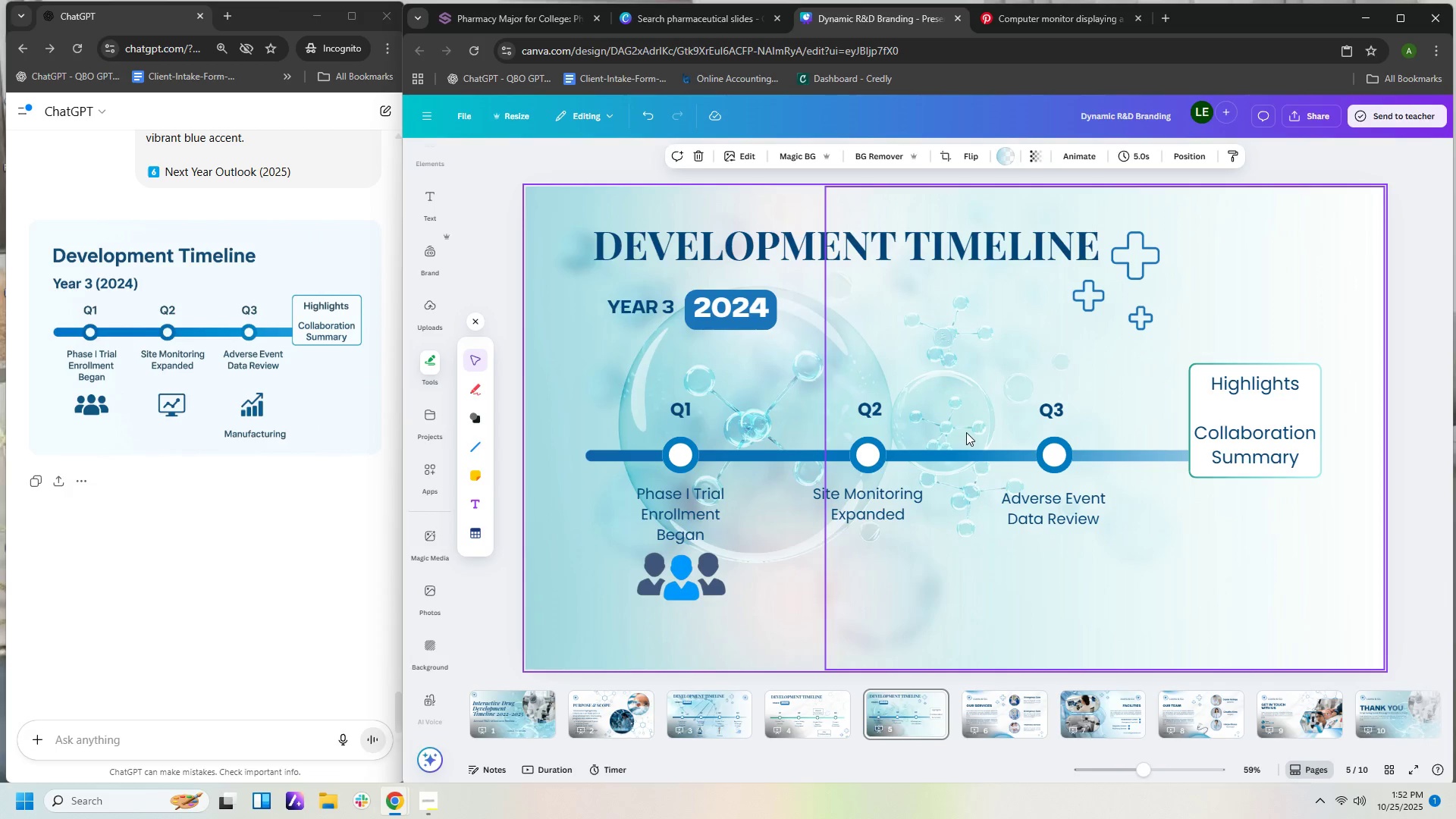 
right_click([965, 579])
 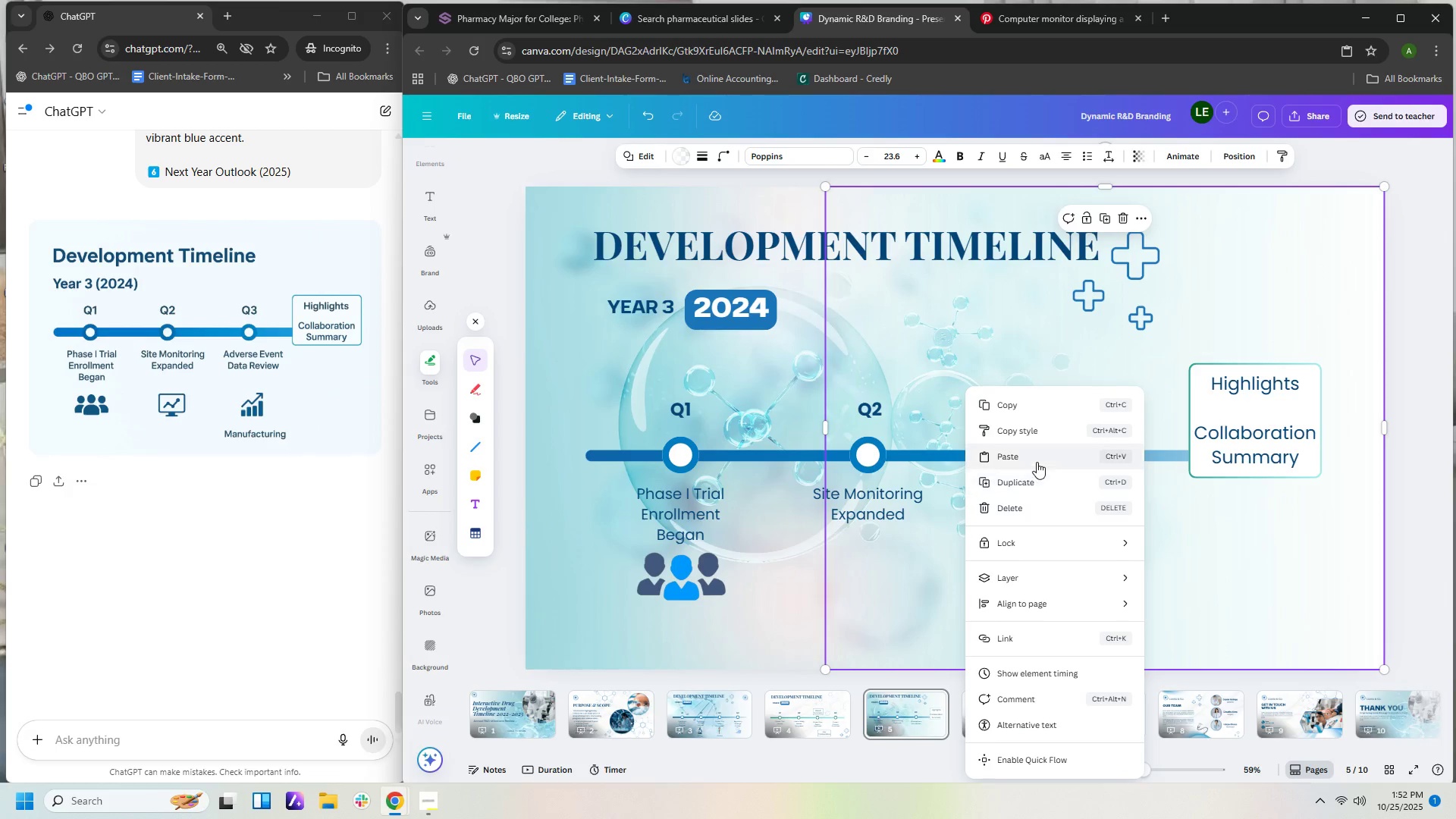 
left_click([1036, 460])
 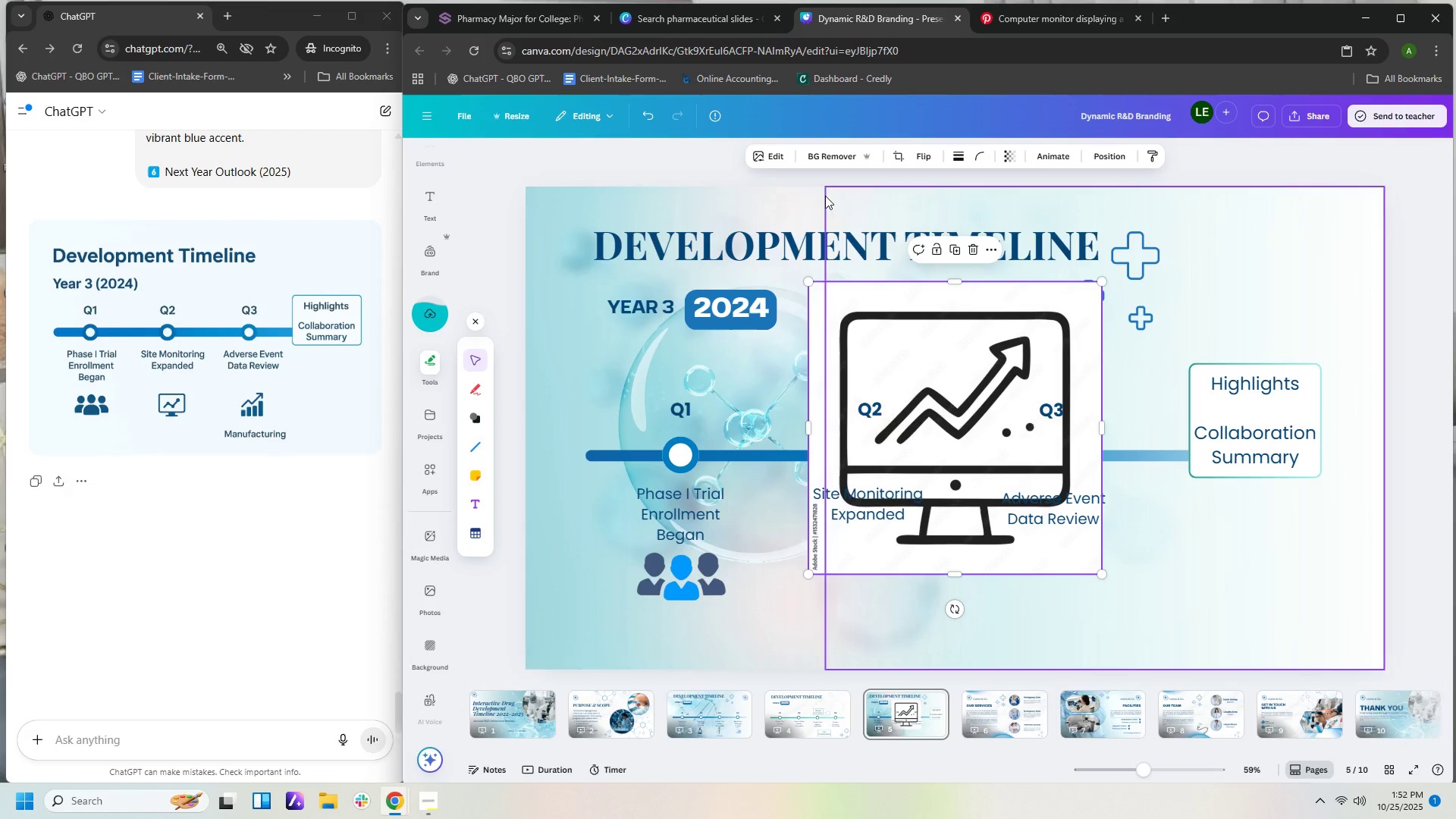 
left_click([816, 158])
 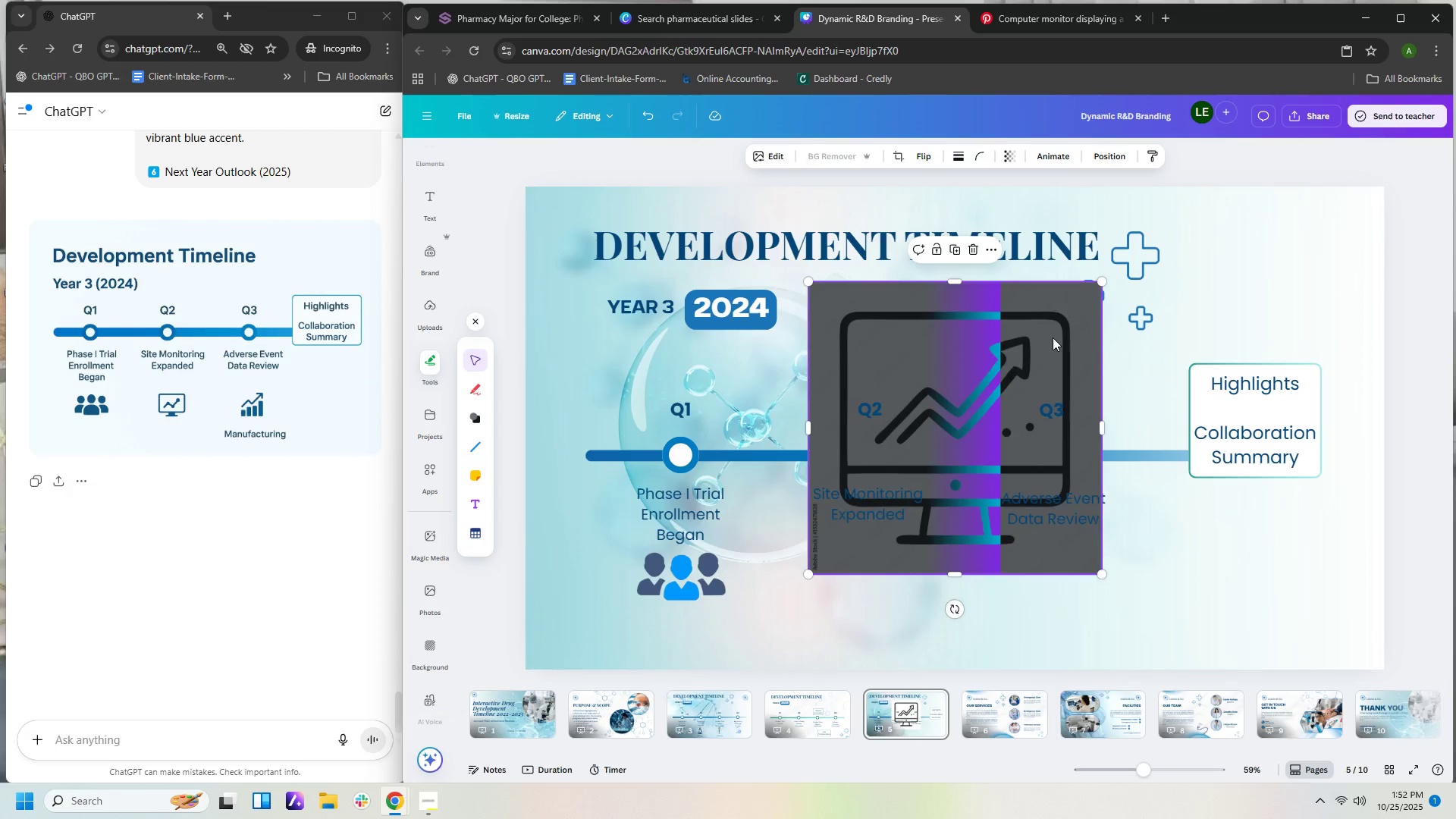 
wait(5.28)
 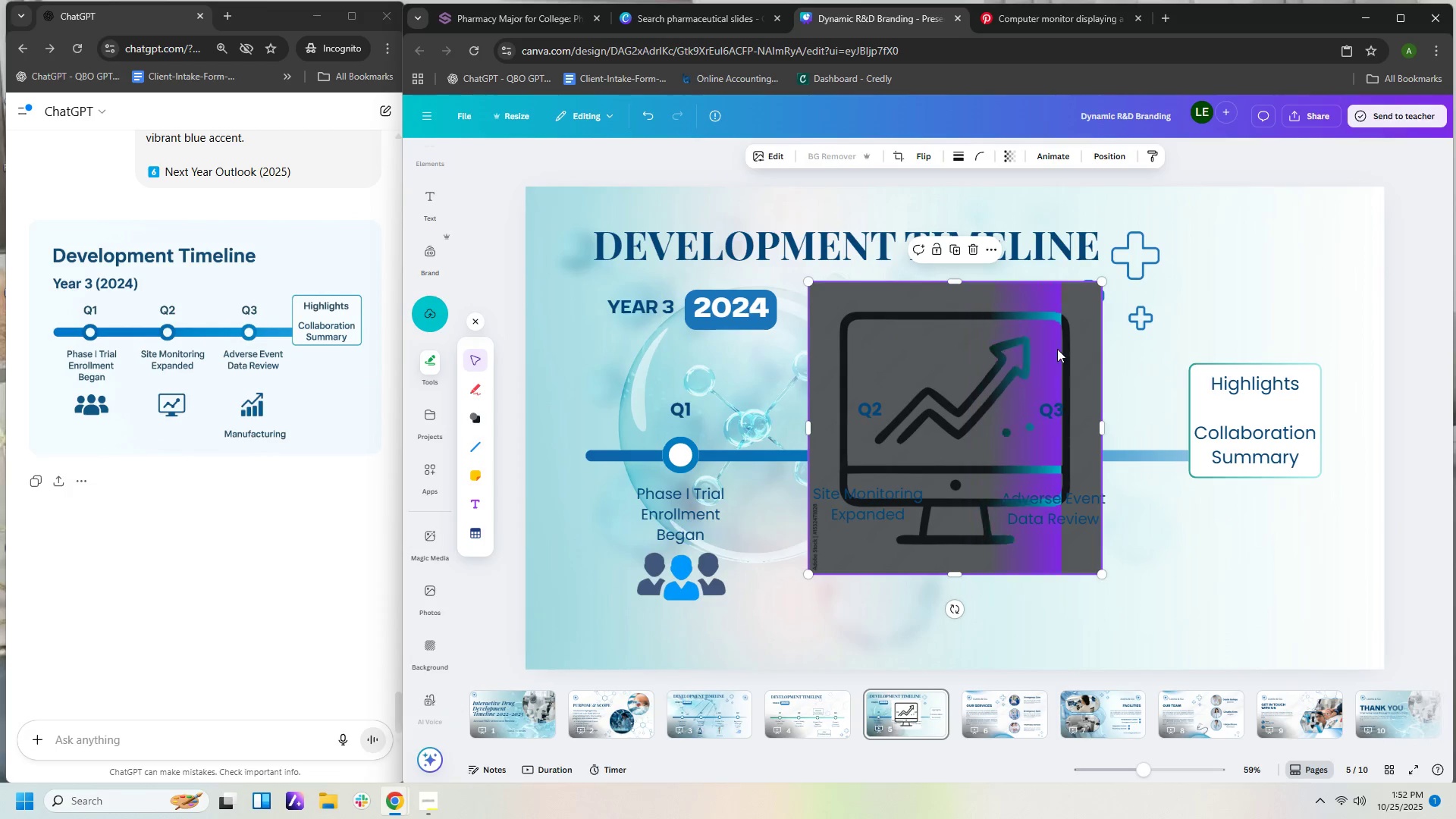 
left_click_drag(start_coordinate=[1050, 351], to_coordinate=[989, 494])
 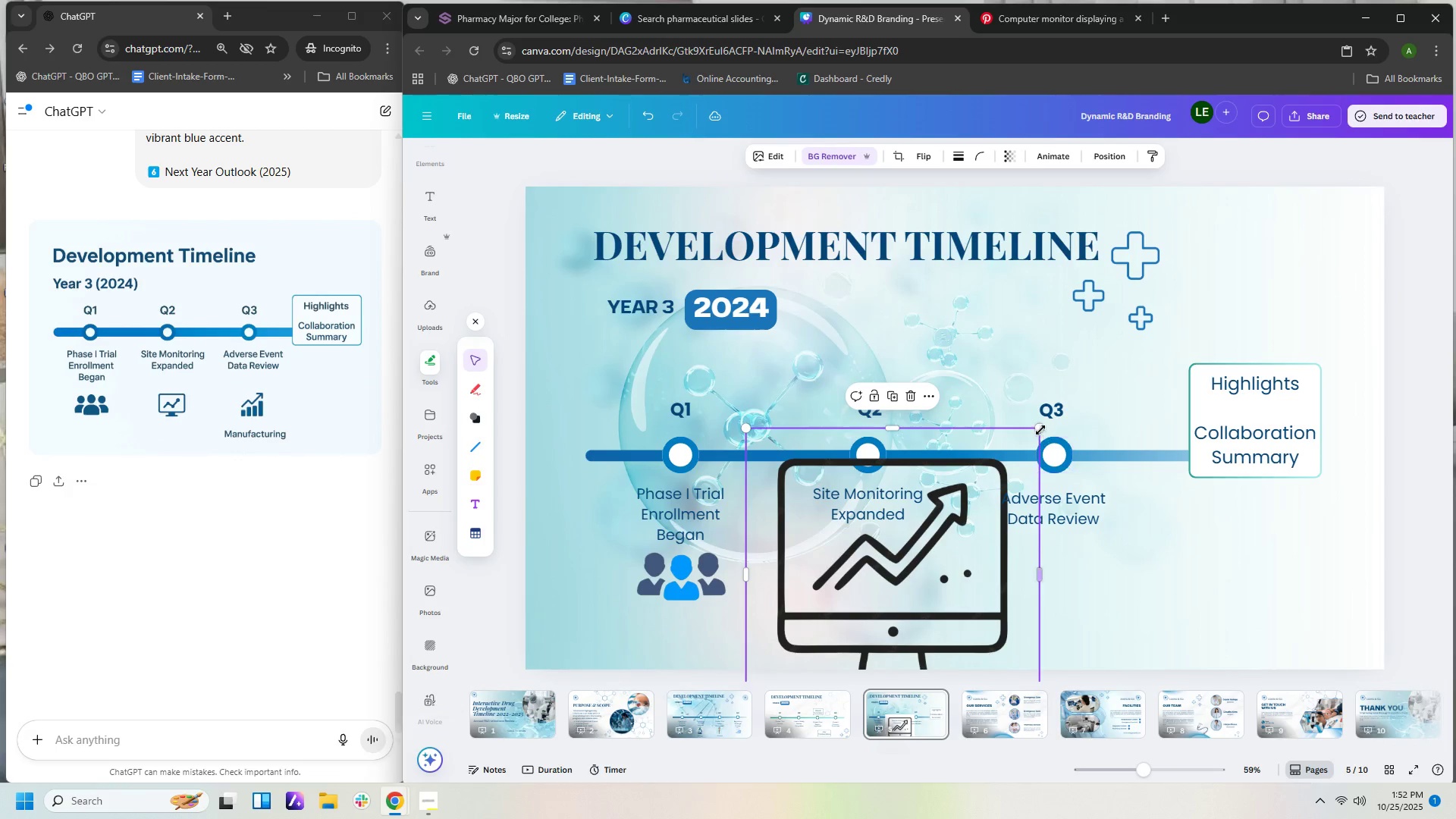 
left_click_drag(start_coordinate=[1040, 428], to_coordinate=[853, 599])
 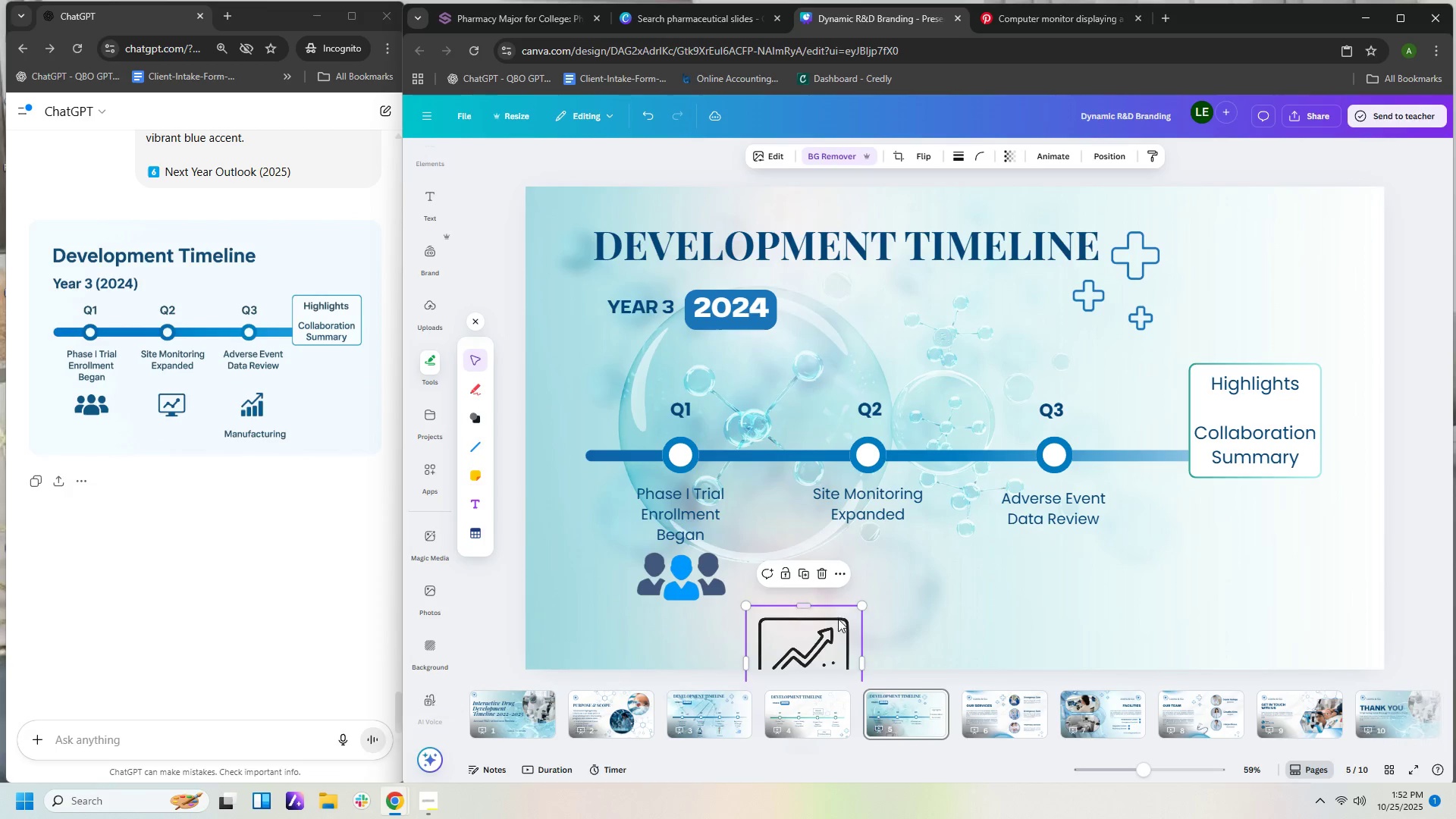 
left_click_drag(start_coordinate=[838, 621], to_coordinate=[886, 538])
 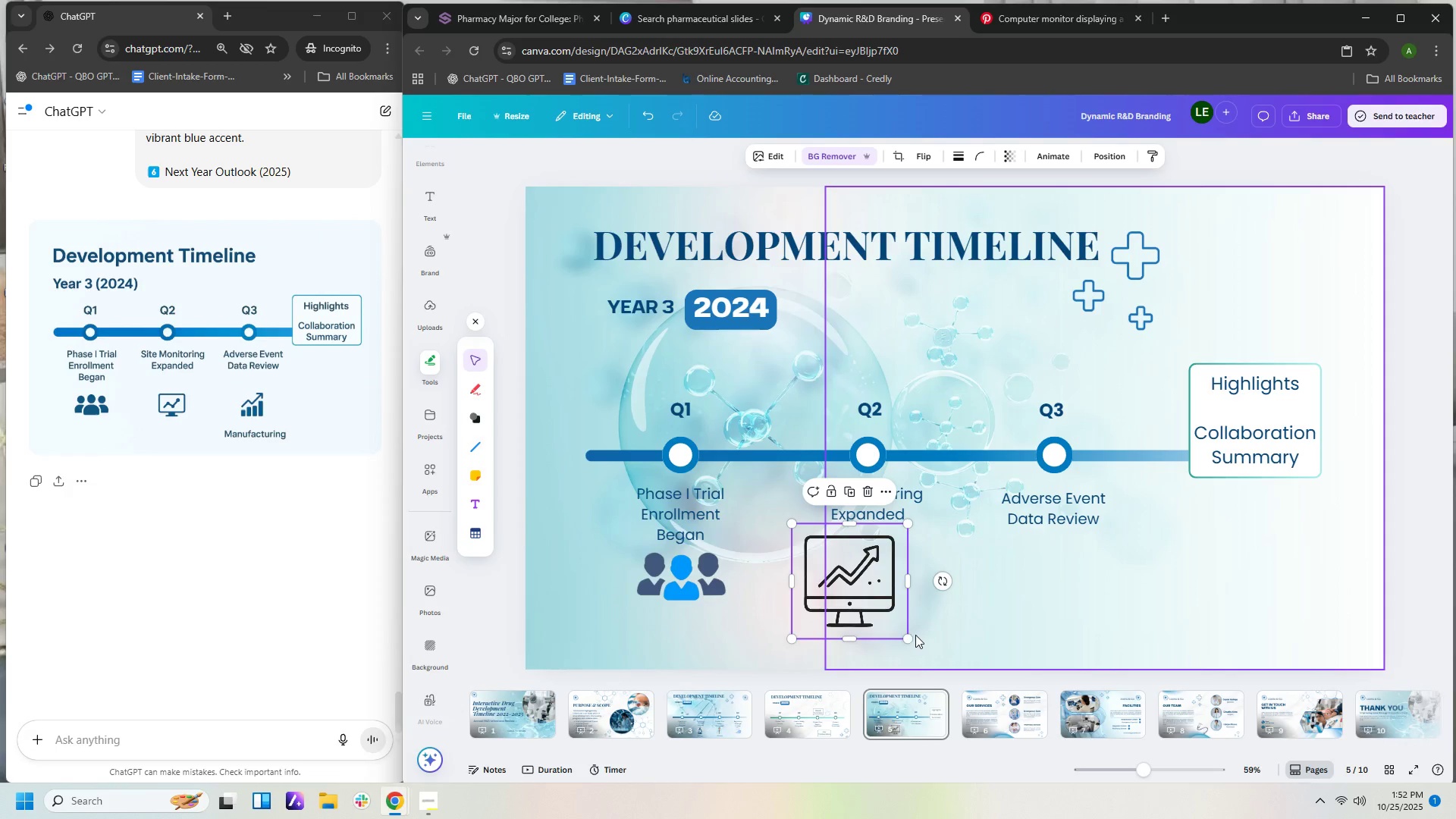 
left_click_drag(start_coordinate=[905, 642], to_coordinate=[873, 598])
 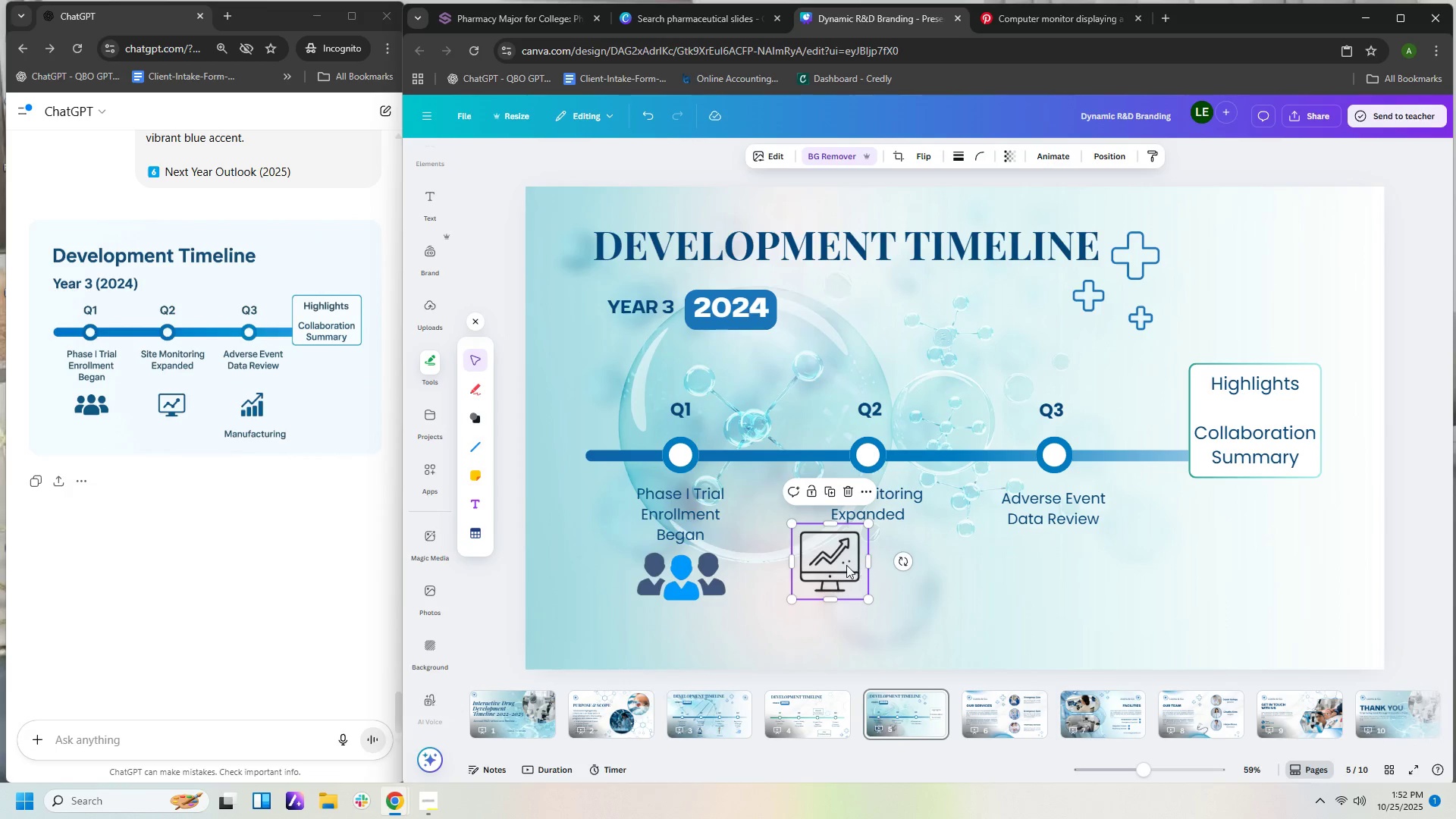 
left_click_drag(start_coordinate=[841, 562], to_coordinate=[875, 566])
 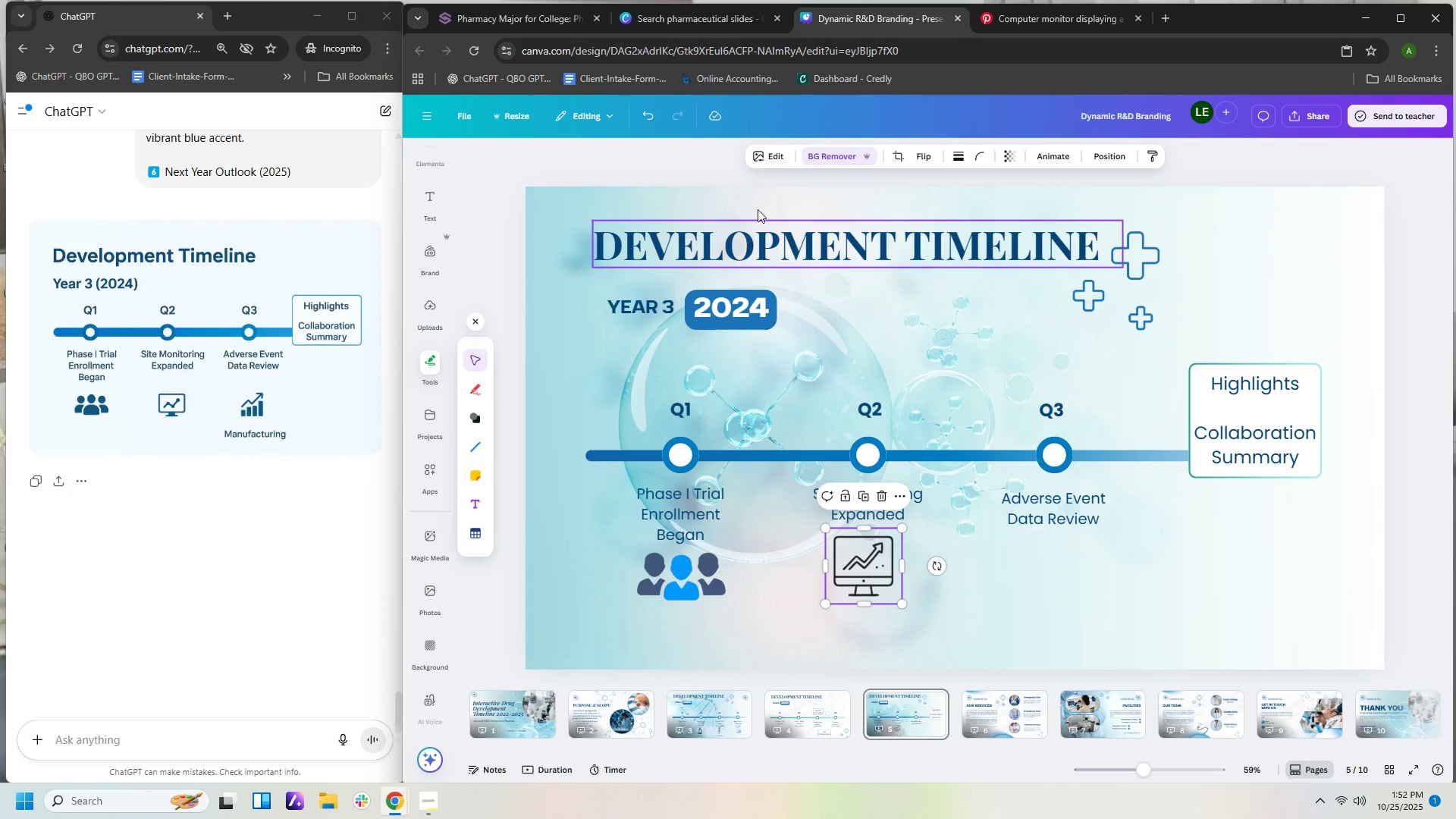 
left_click([836, 159])
 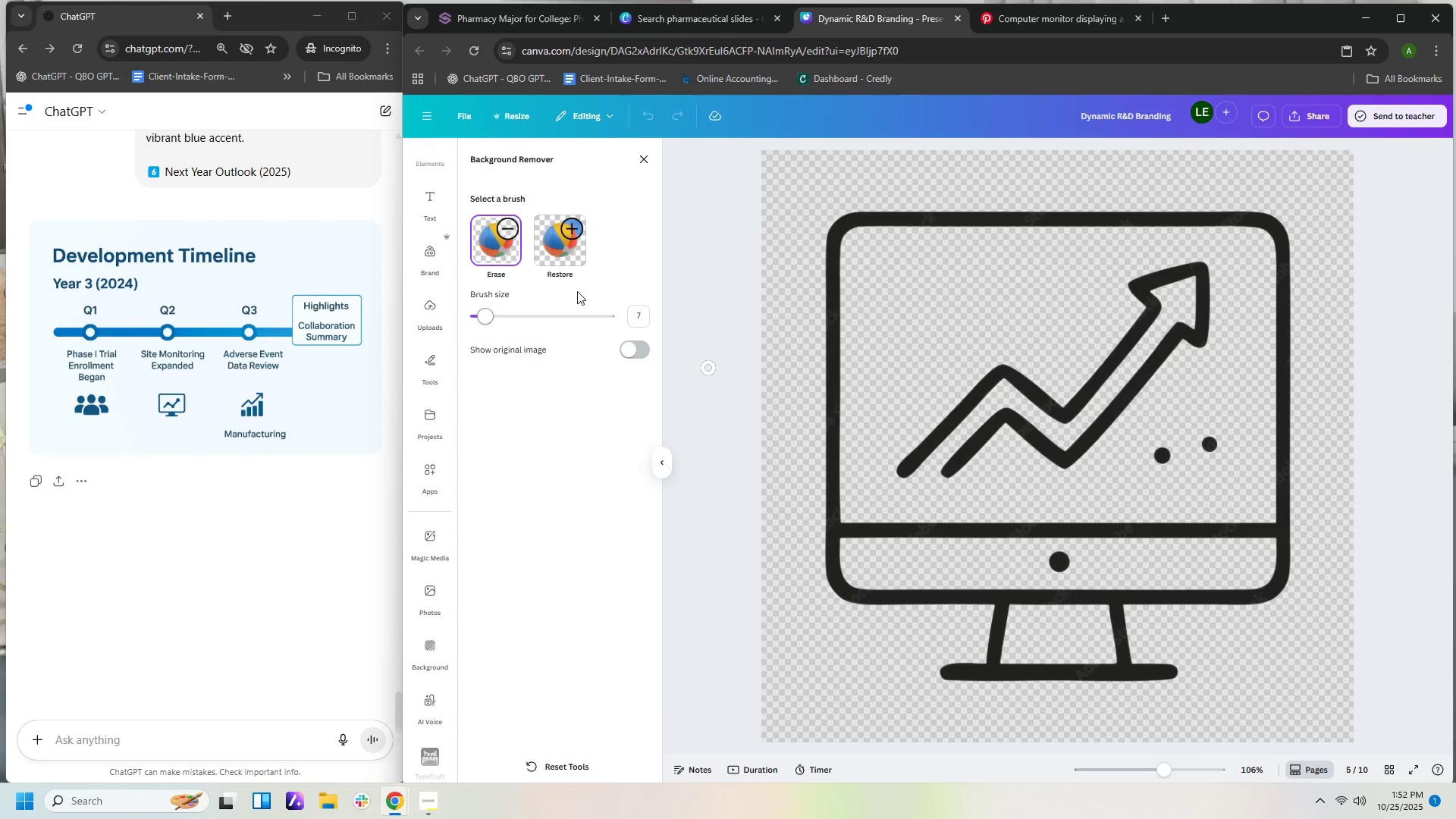 
left_click([554, 245])
 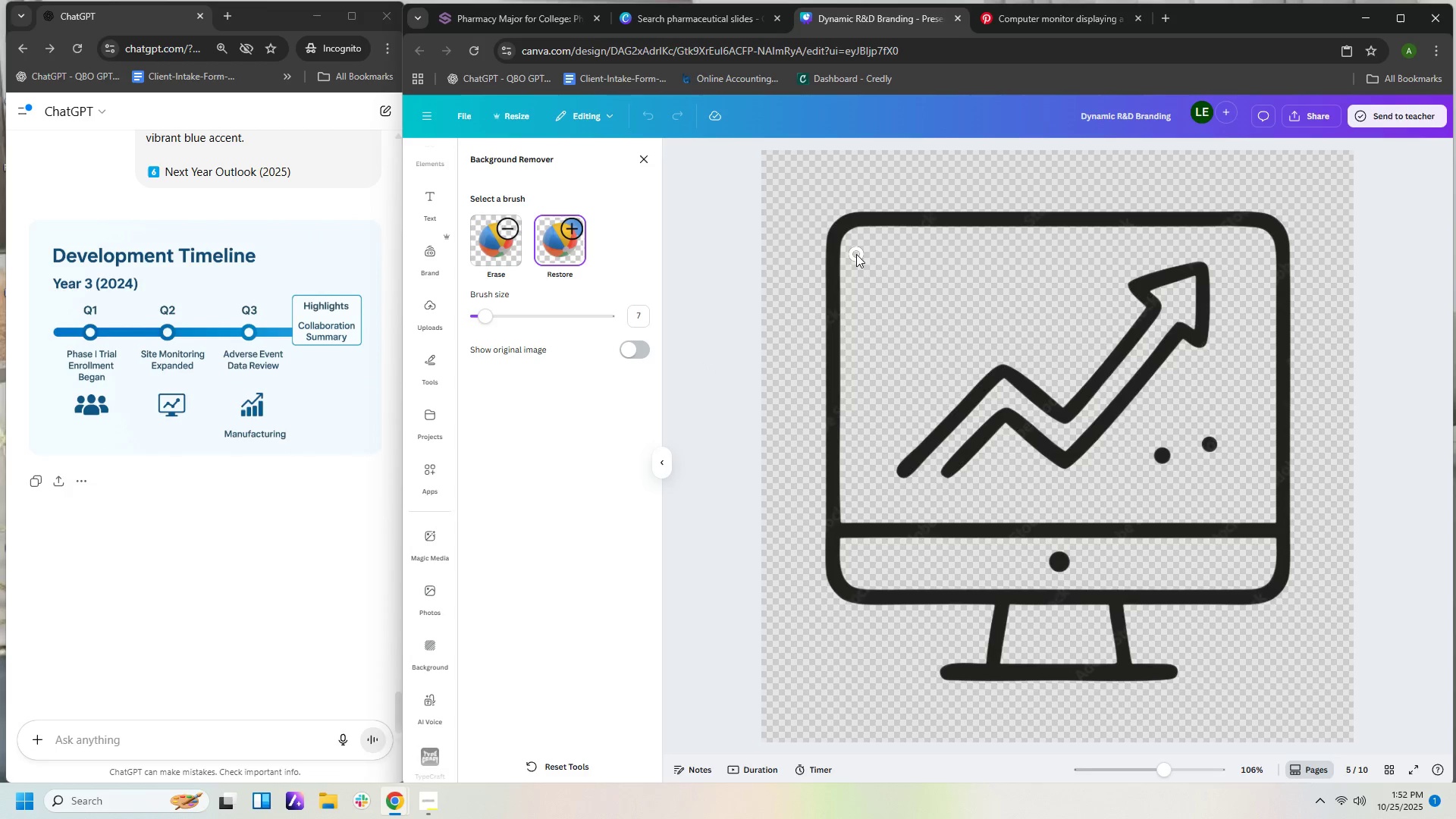 
left_click_drag(start_coordinate=[856, 250], to_coordinate=[898, 306])
 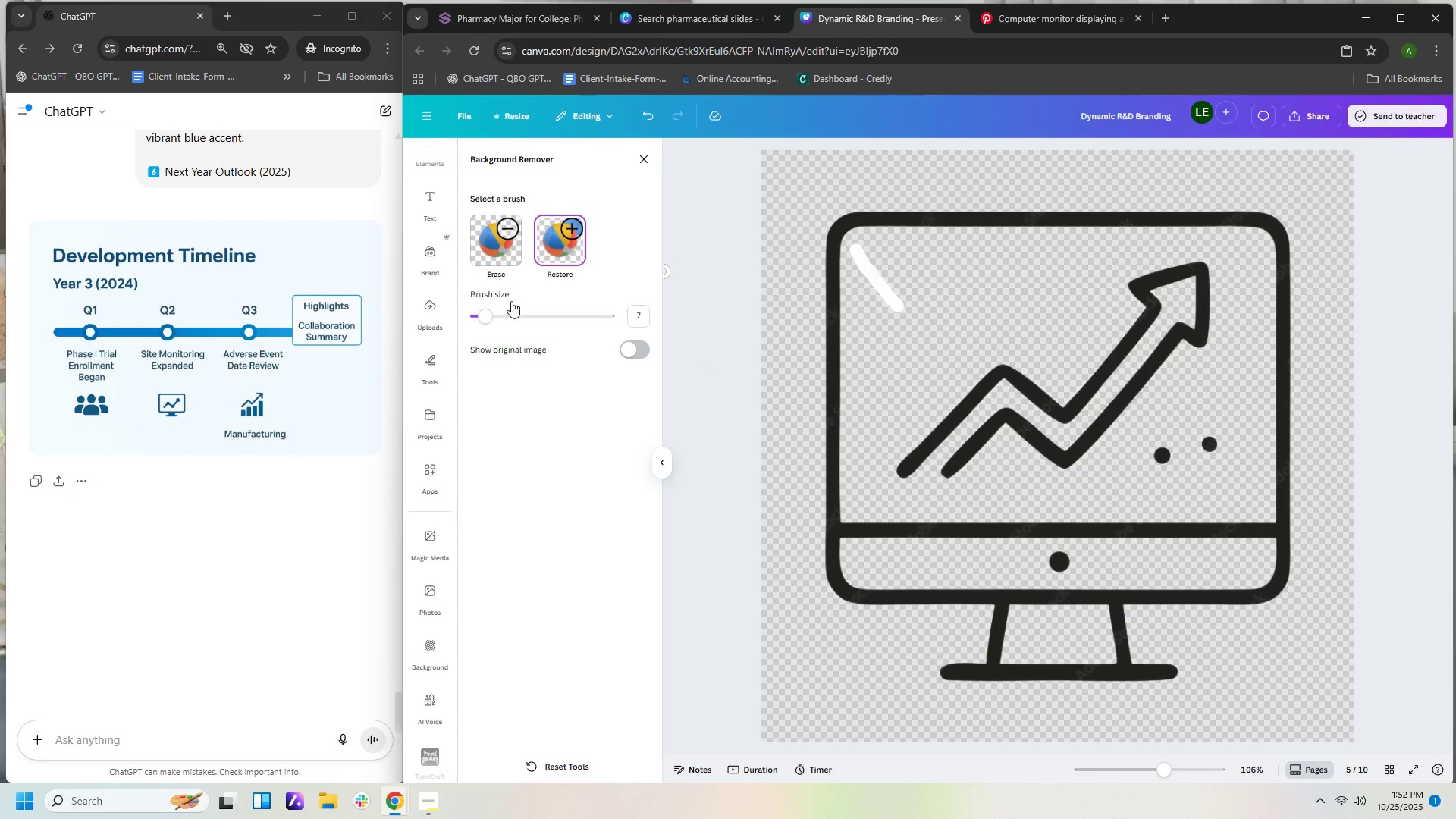 
left_click_drag(start_coordinate=[485, 314], to_coordinate=[599, 325])
 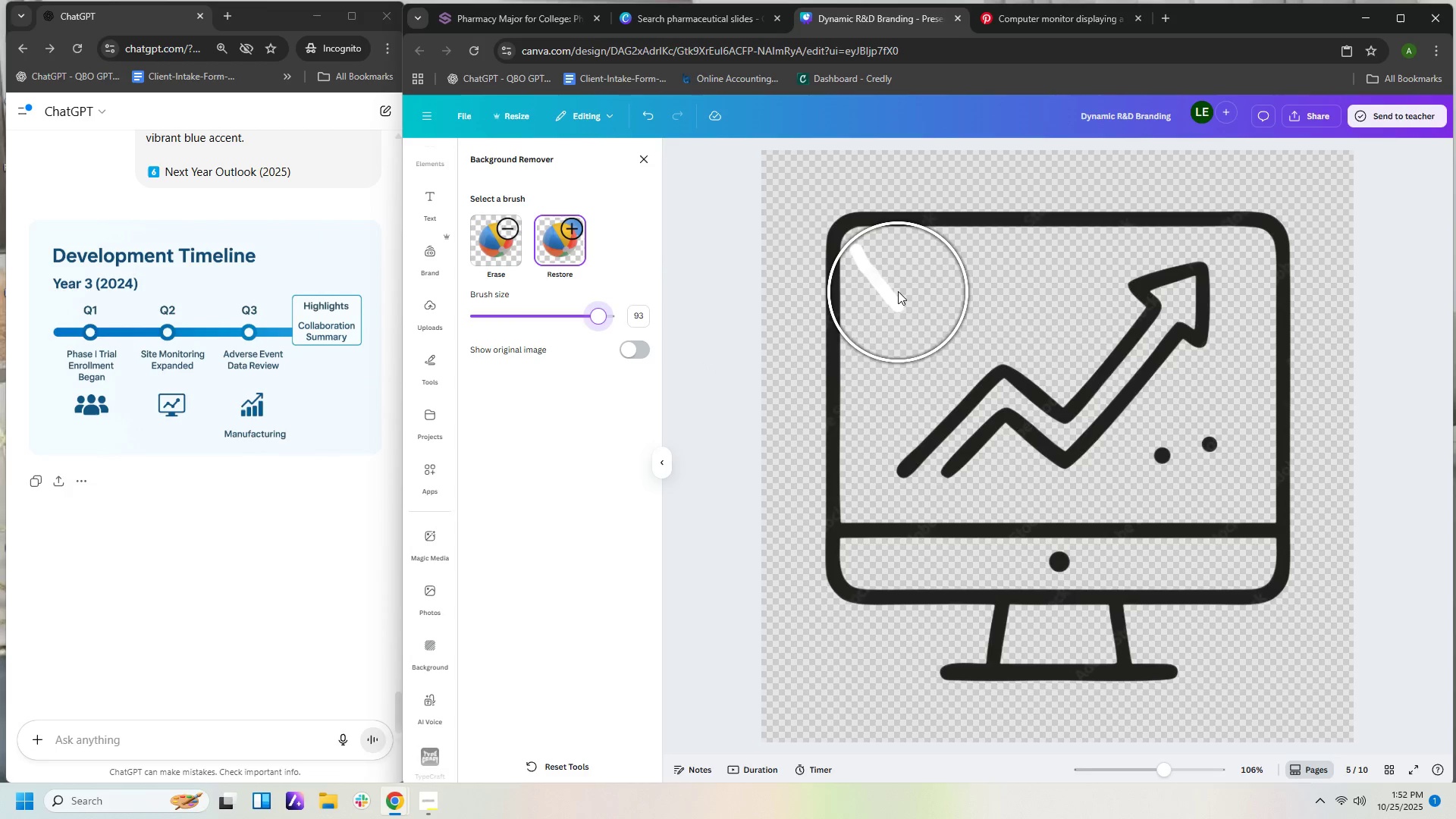 
left_click_drag(start_coordinate=[898, 289], to_coordinate=[990, 359])
 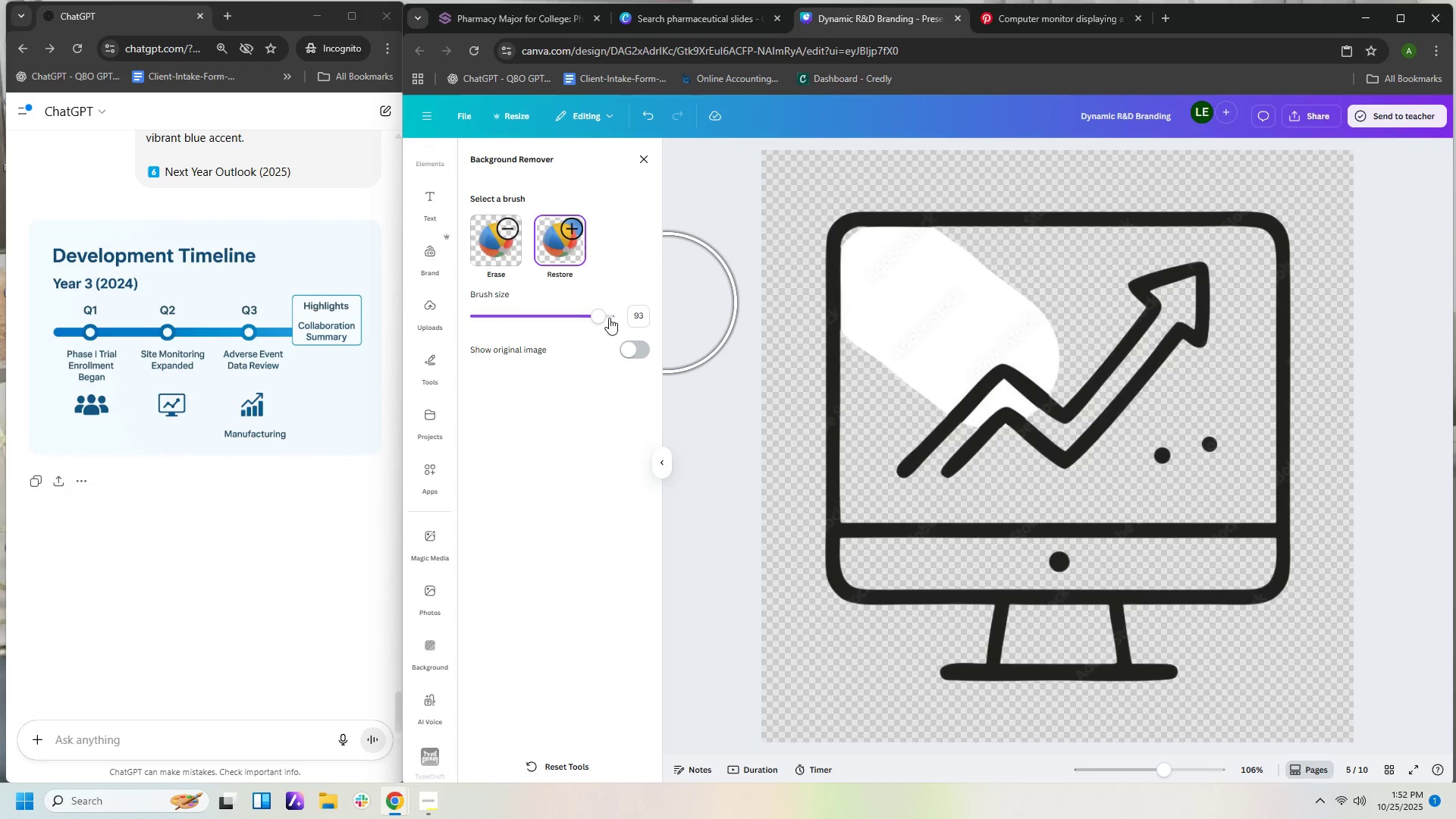 
left_click_drag(start_coordinate=[600, 318], to_coordinate=[566, 316])
 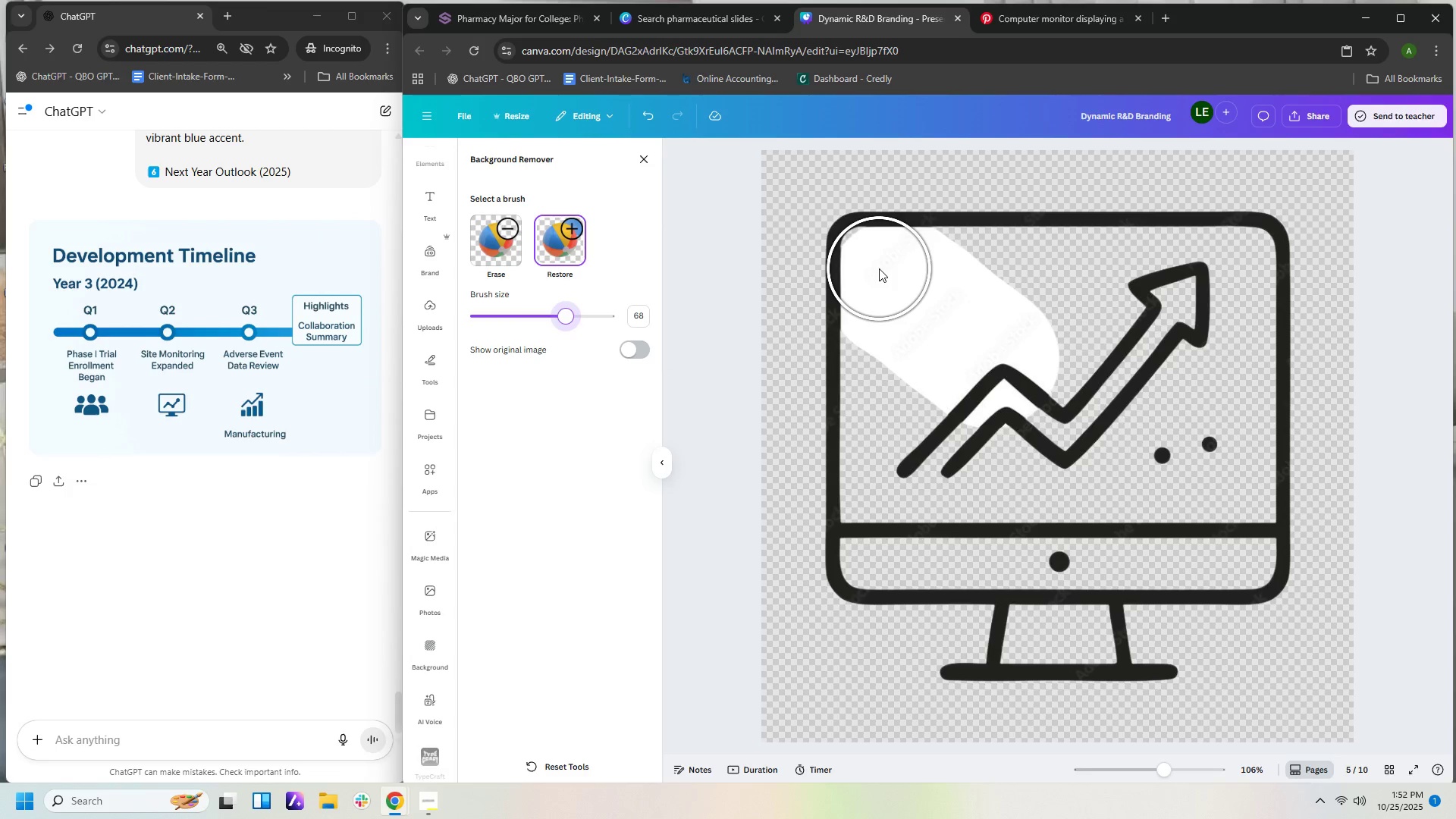 
left_click_drag(start_coordinate=[880, 268], to_coordinate=[938, 299])
 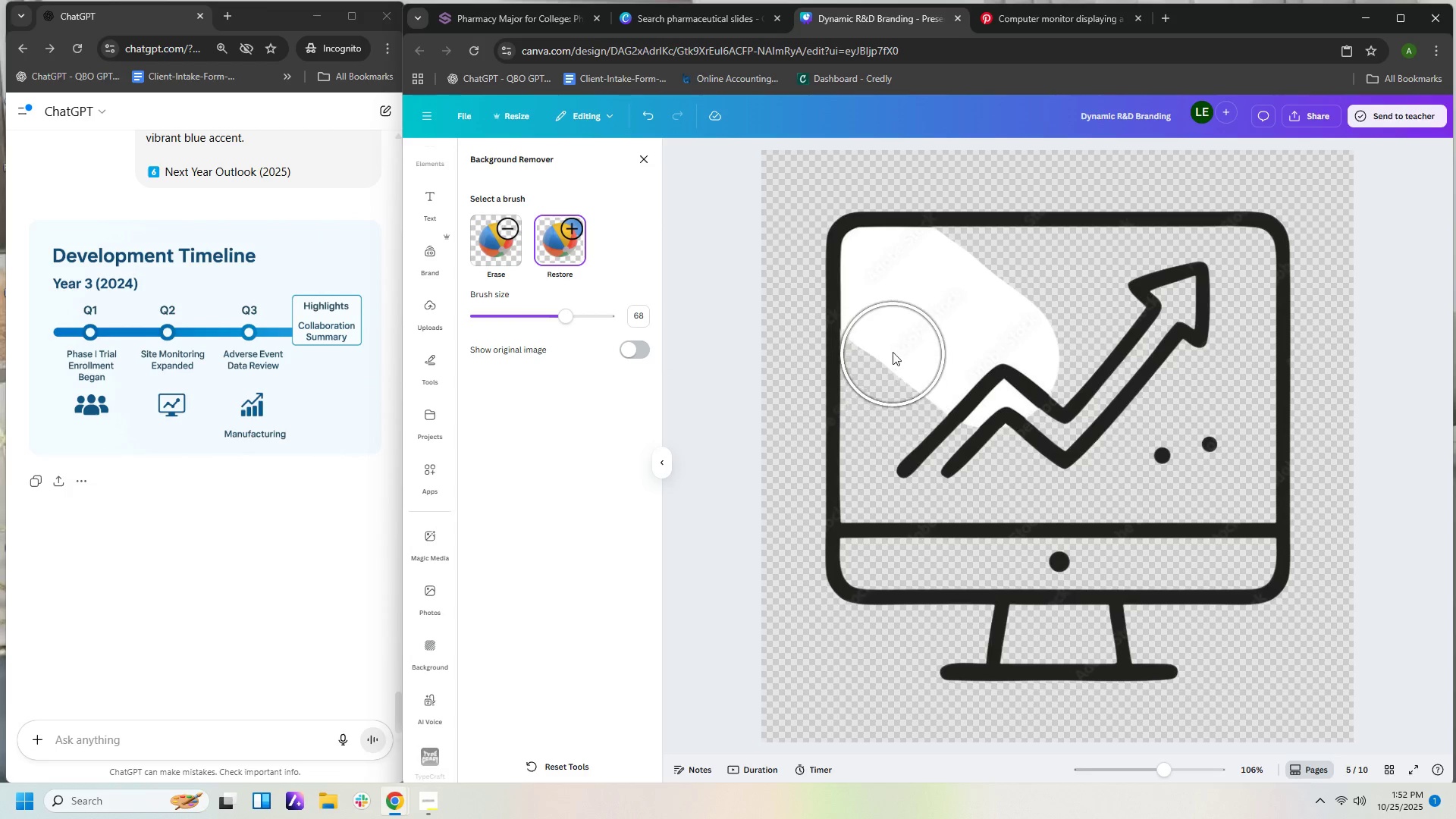 
left_click_drag(start_coordinate=[890, 340], to_coordinate=[1039, 427])
 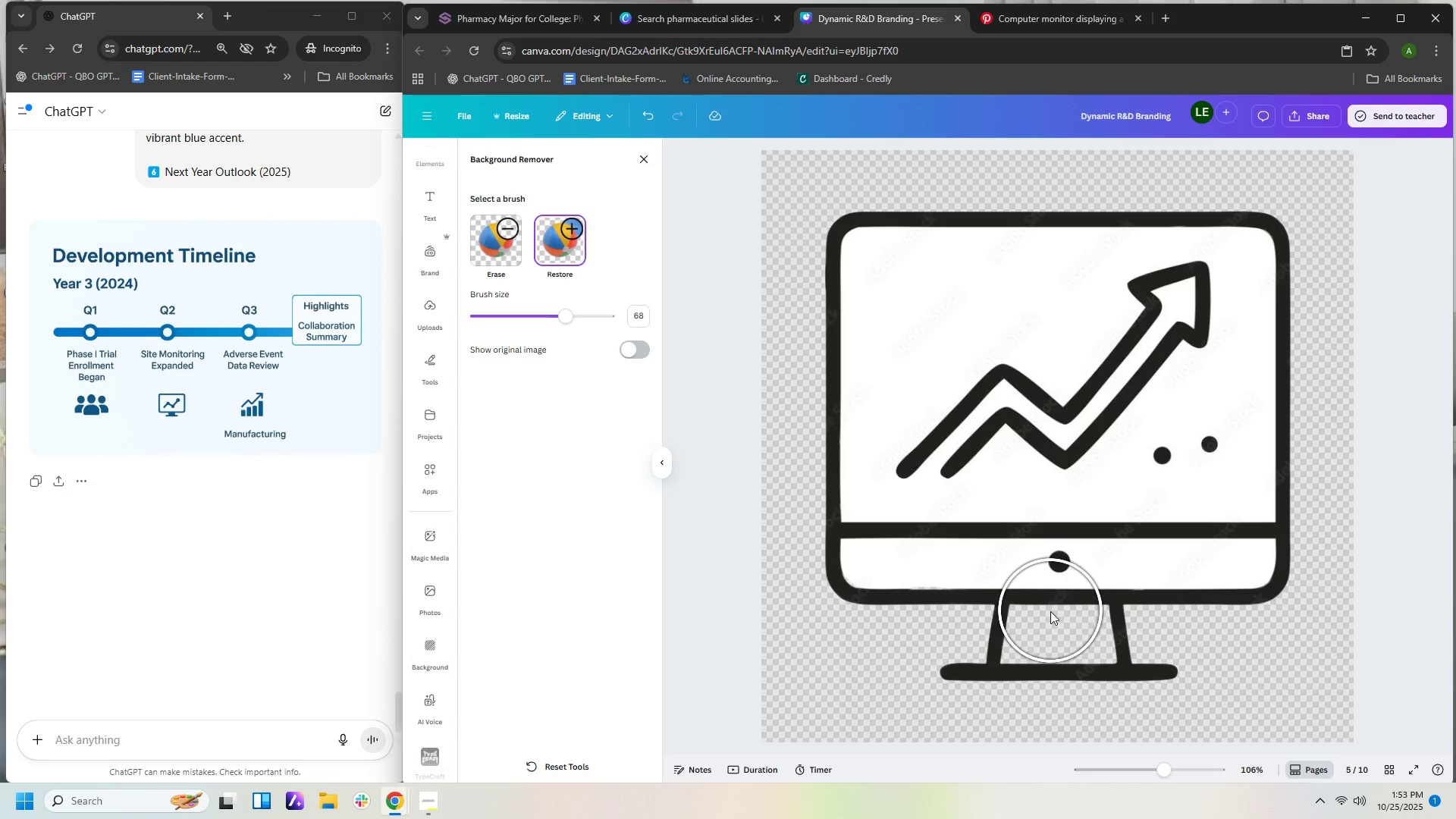 
left_click_drag(start_coordinate=[1052, 615], to_coordinate=[1060, 591])
 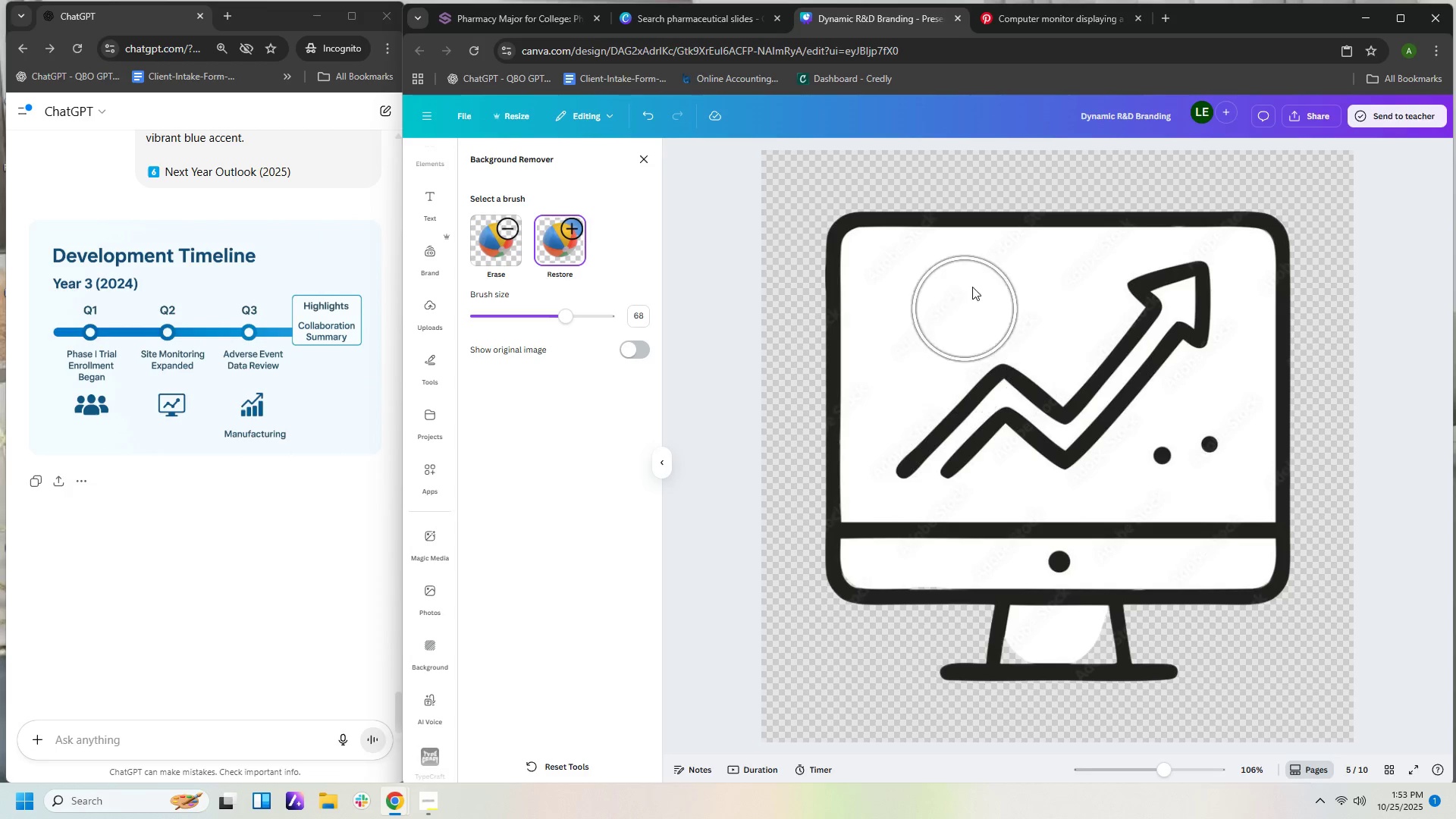 
wait(5.47)
 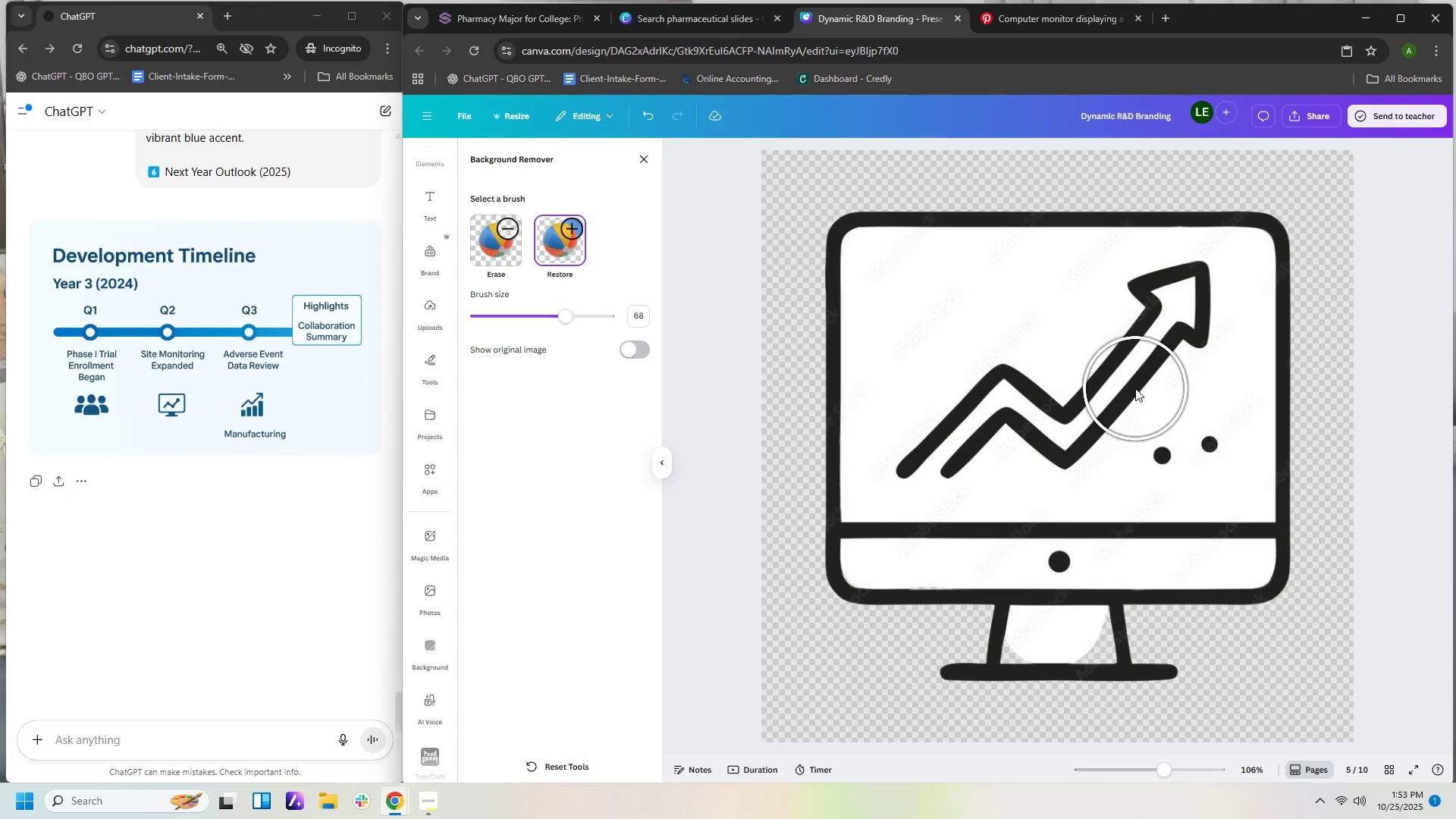 
left_click([650, 160])
 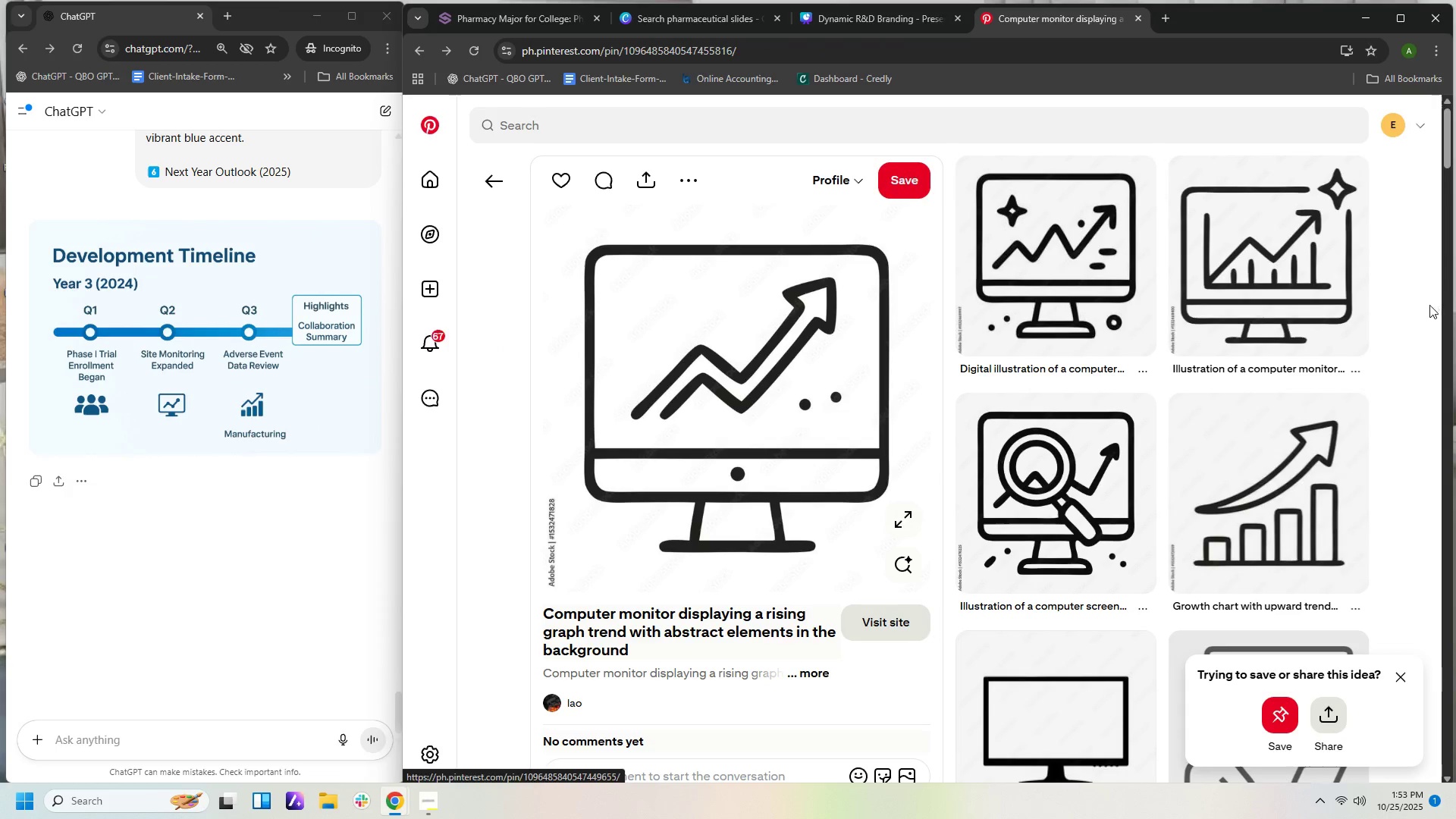 
wait(5.66)
 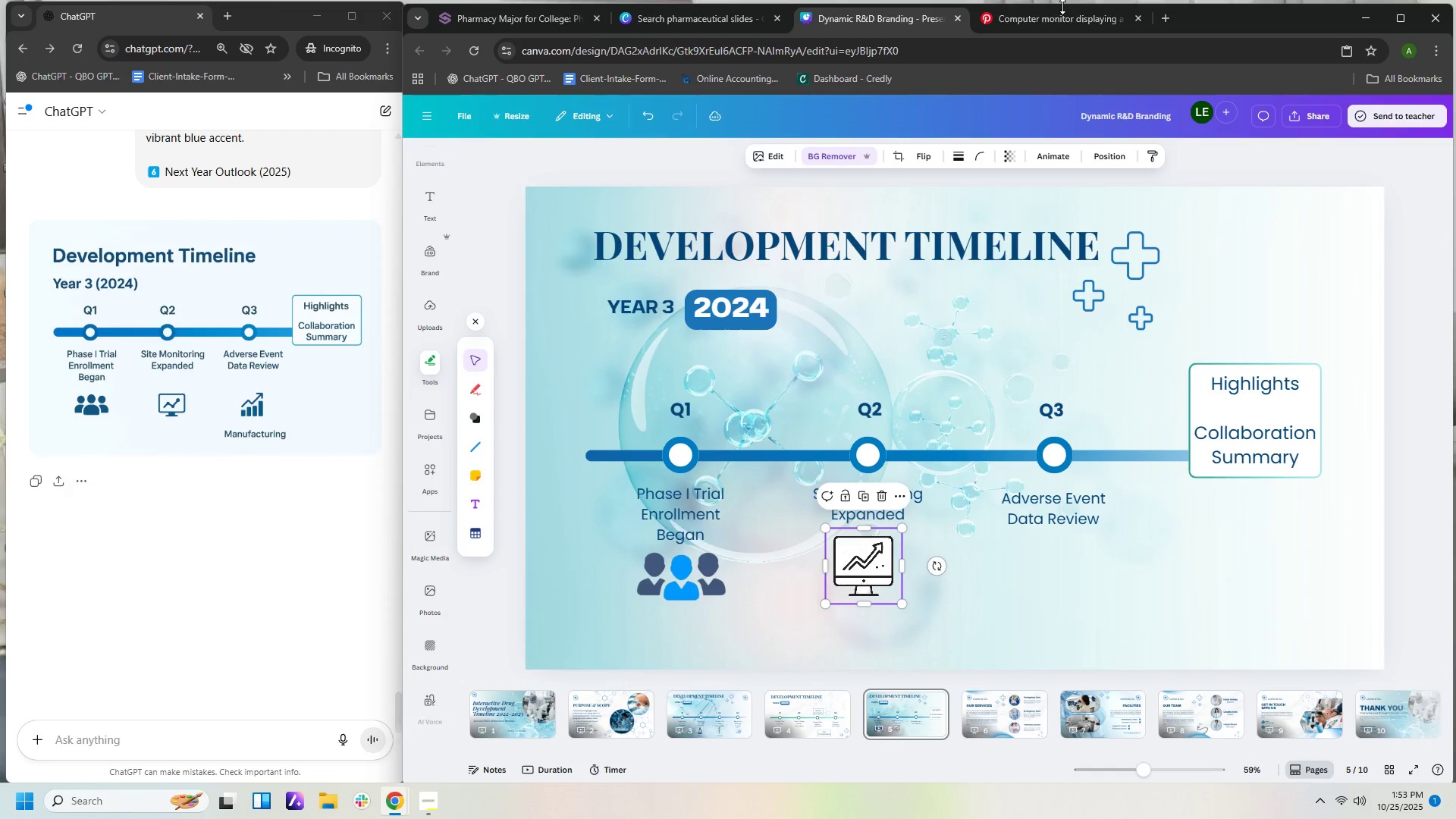 
scroll: coordinate [1330, 570], scroll_direction: down, amount: 8.0
 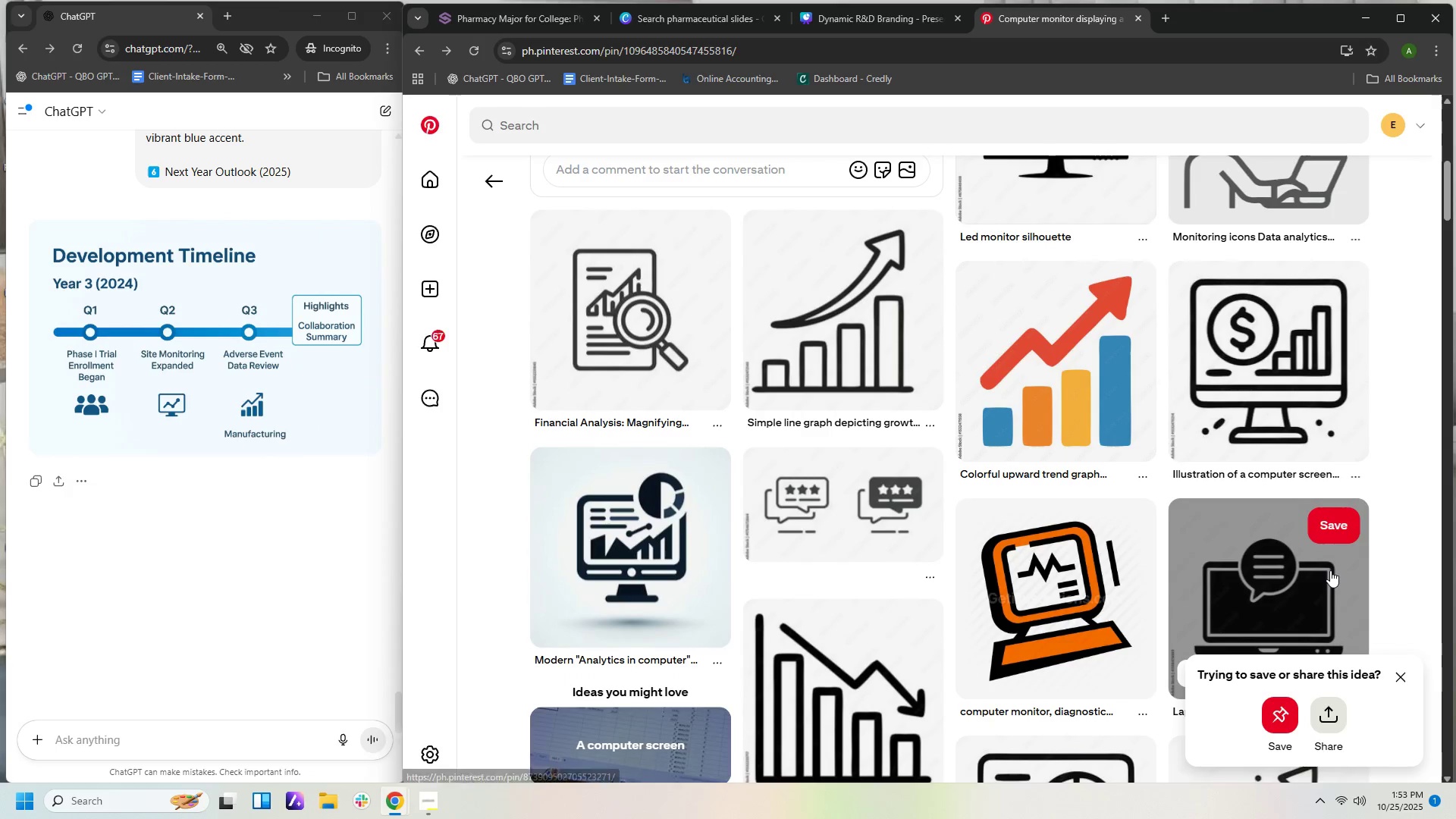 
scroll: coordinate [1190, 526], scroll_direction: down, amount: 18.0
 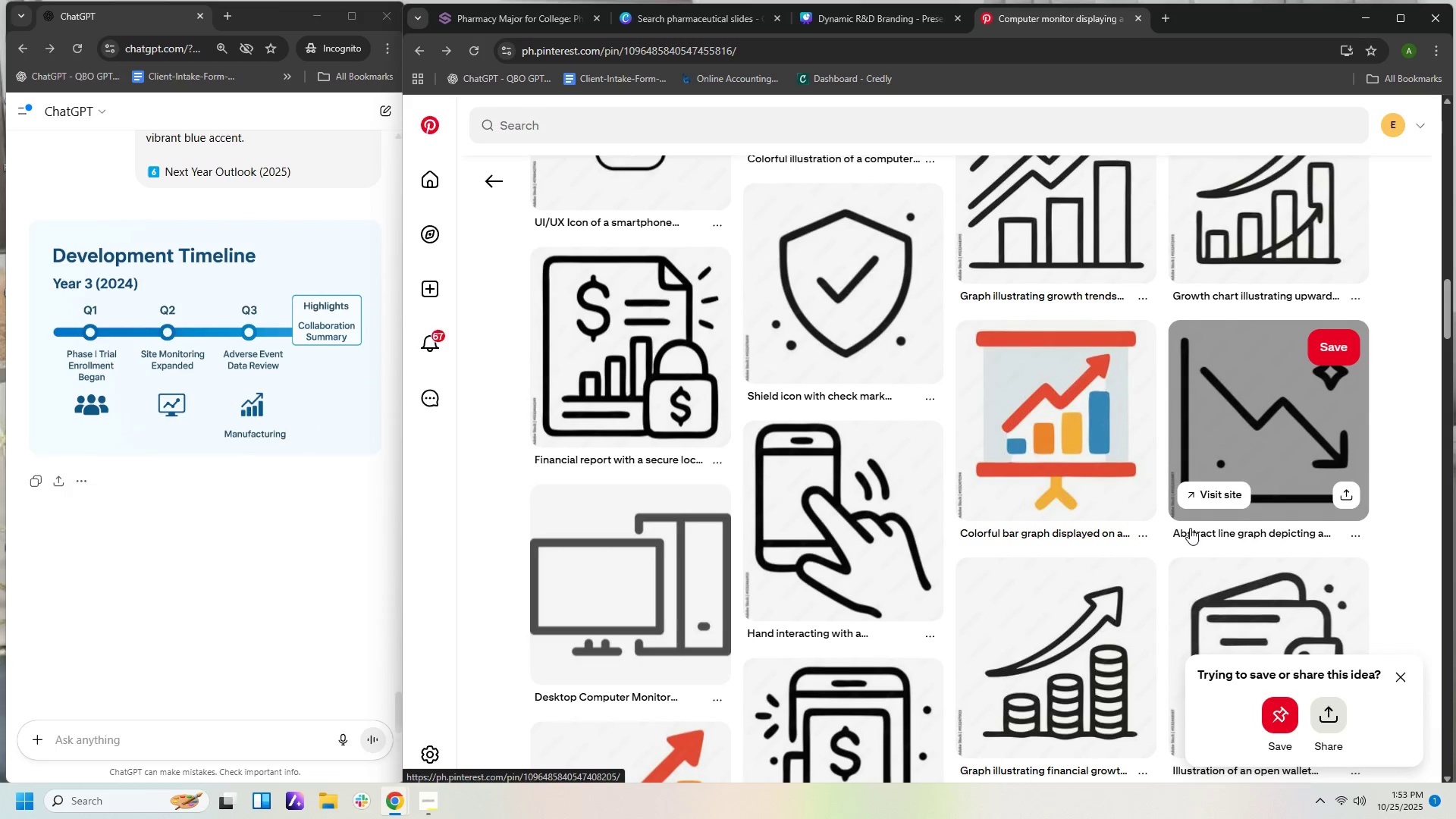 
scroll: coordinate [1190, 528], scroll_direction: down, amount: 3.0
 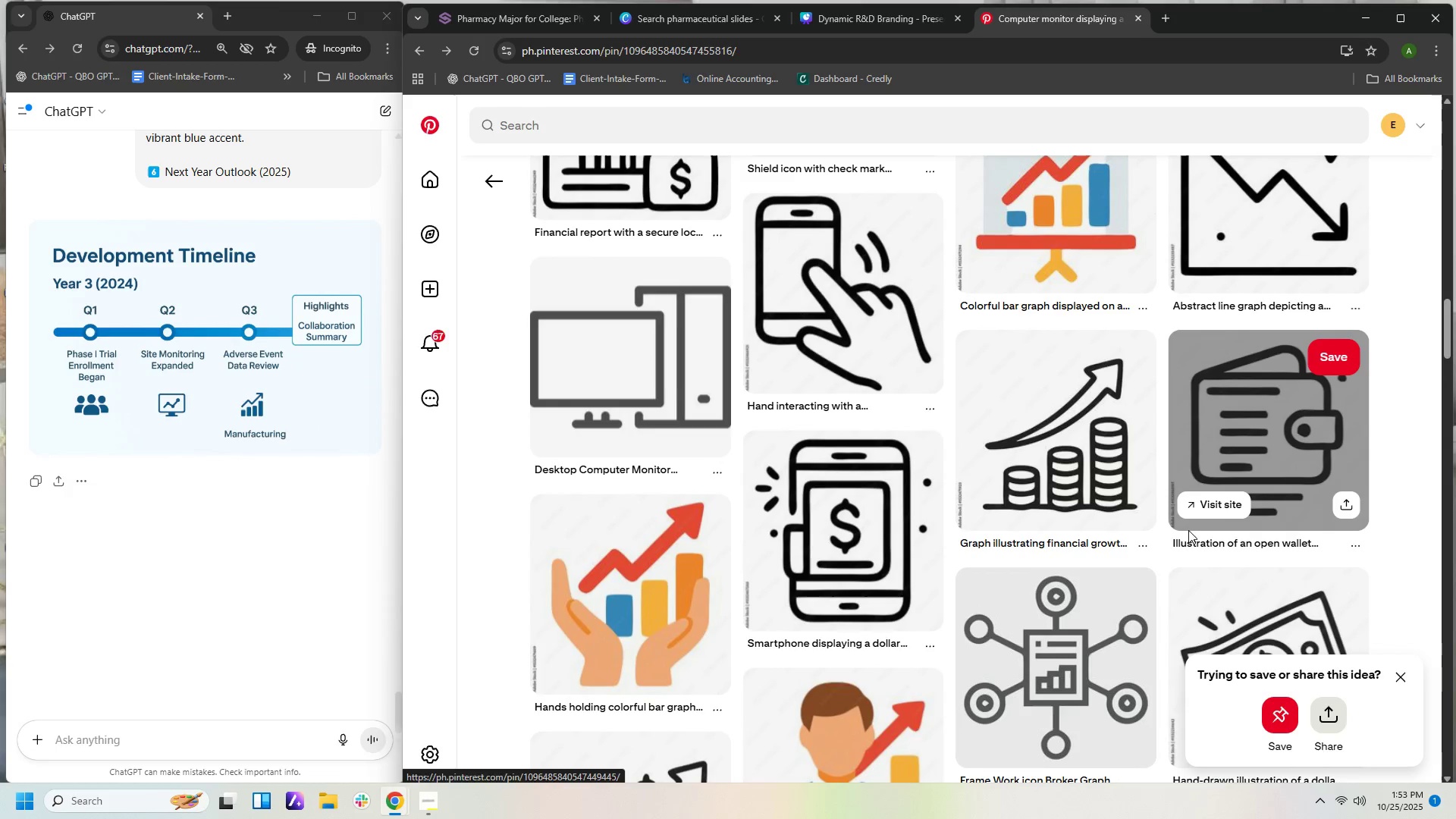 
scroll: coordinate [1189, 519], scroll_direction: up, amount: 5.0
 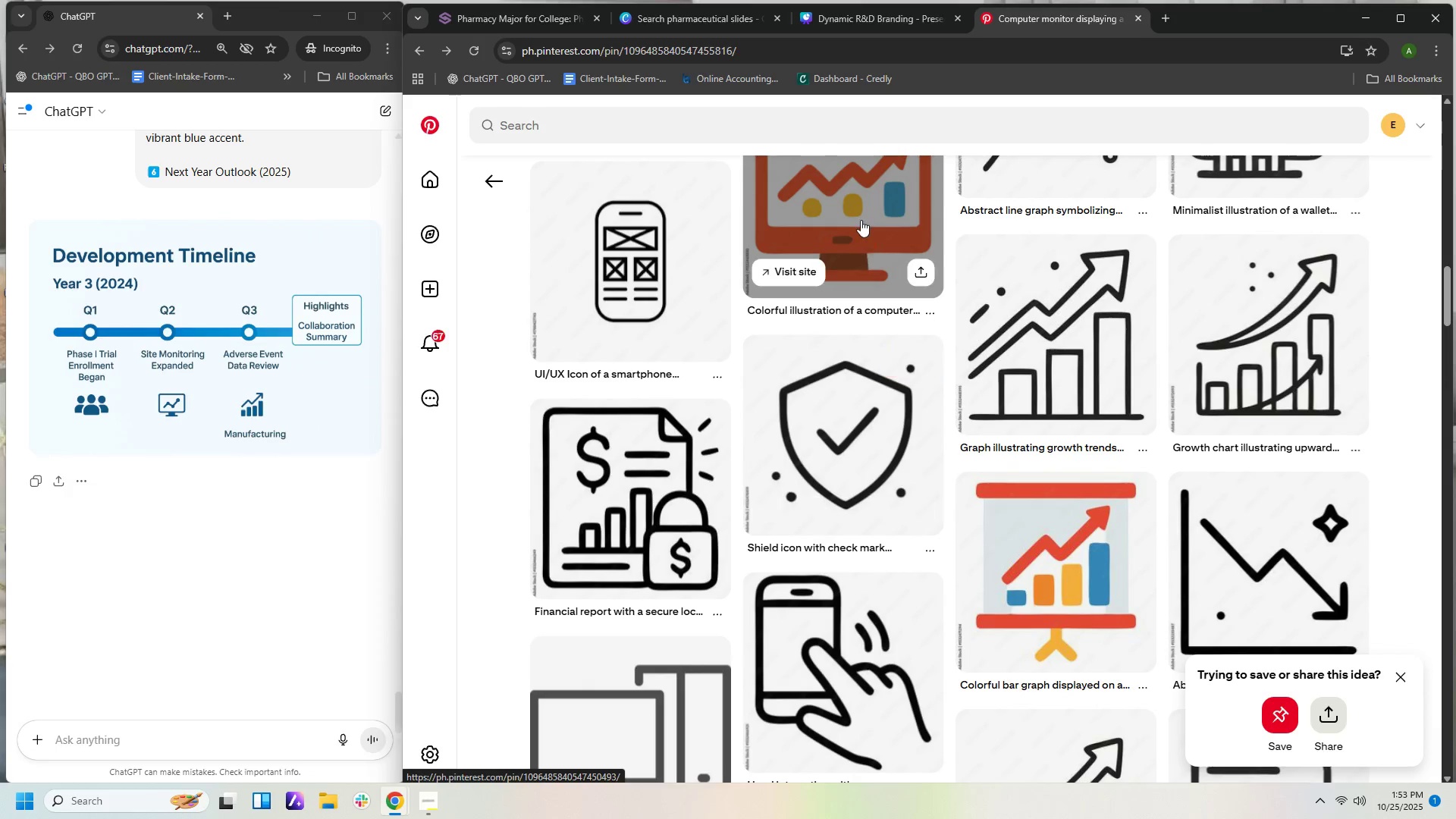 
left_click([861, 220])
 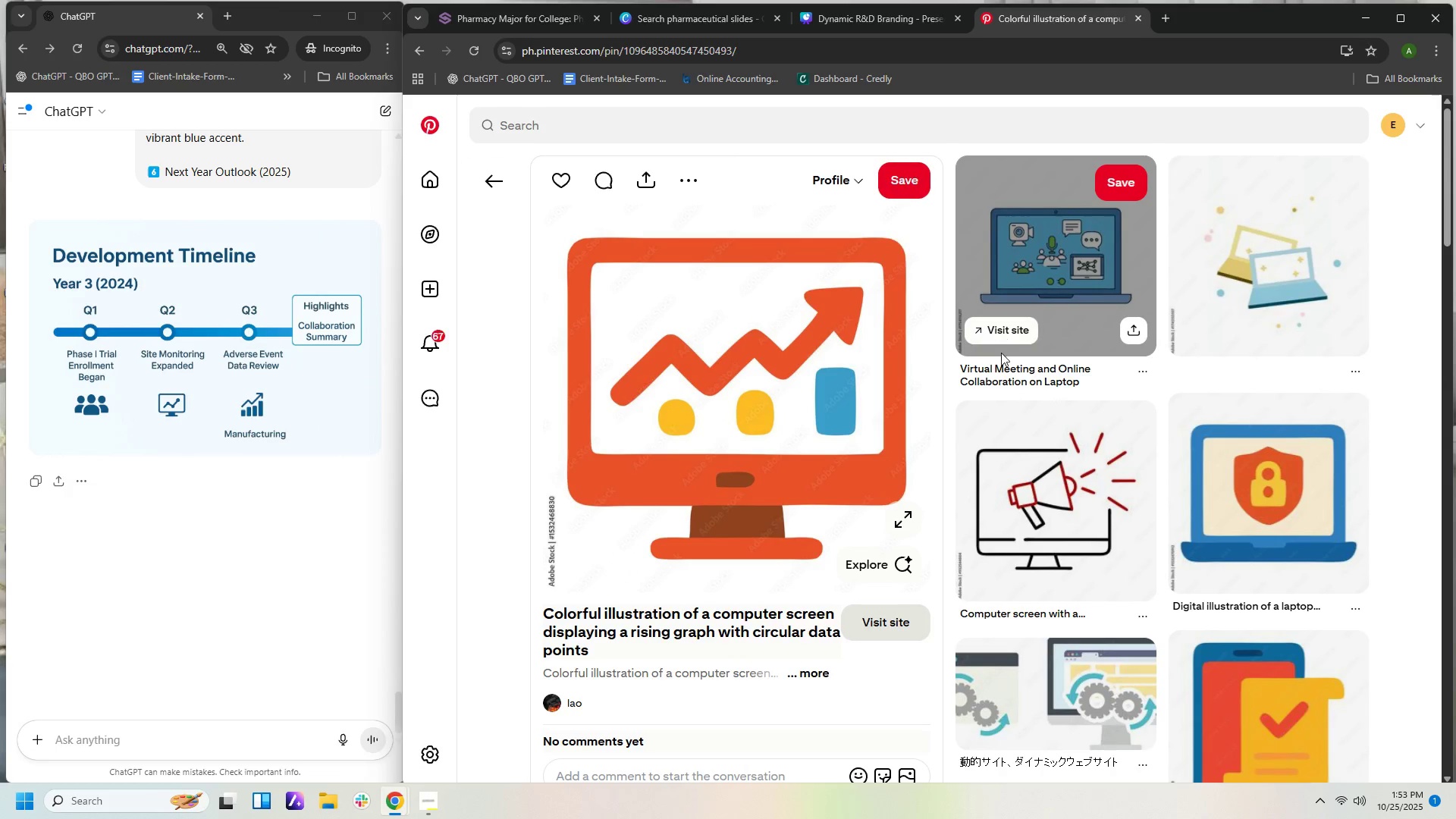 
scroll: coordinate [1021, 458], scroll_direction: down, amount: 21.0
 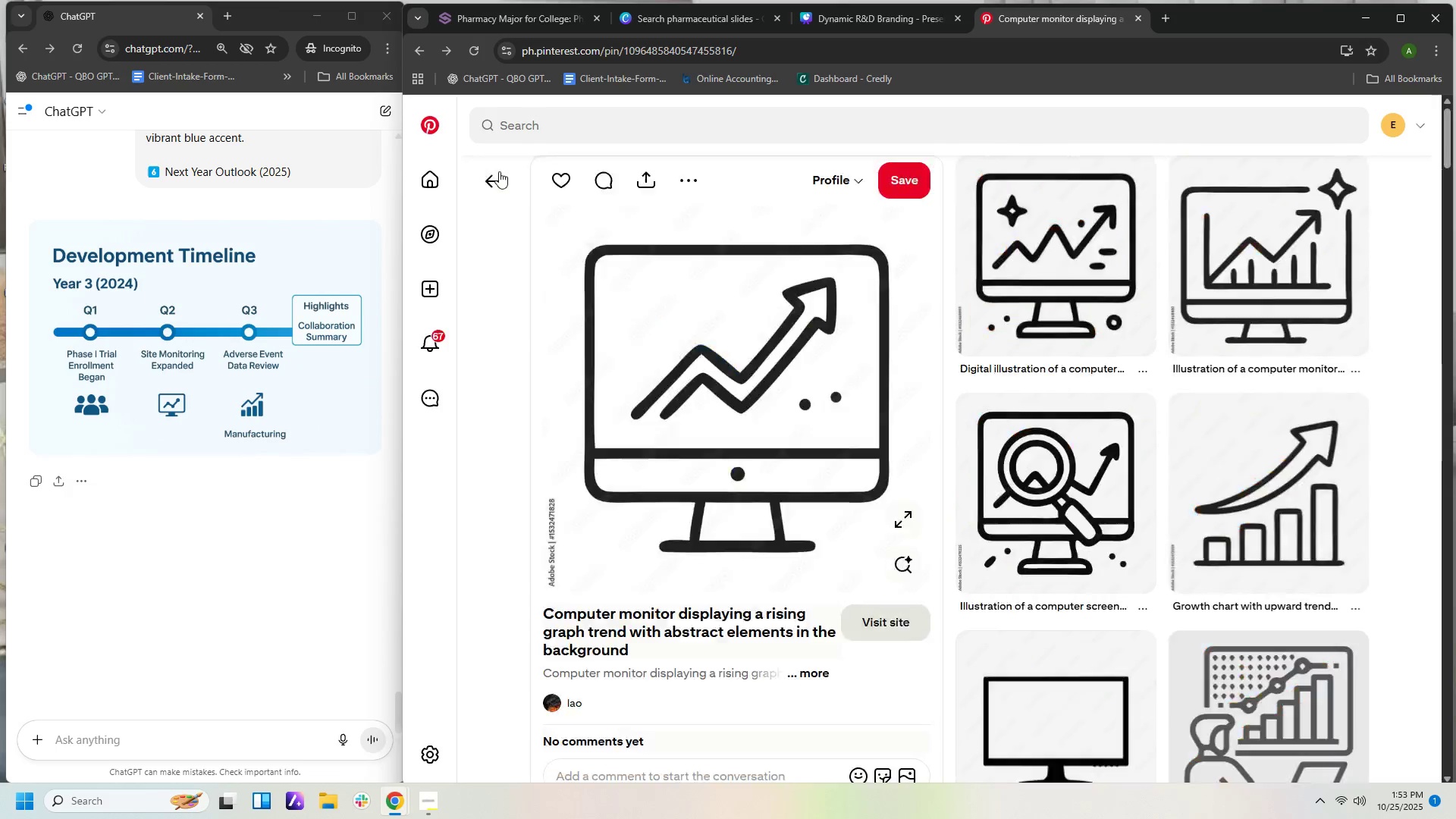 
left_click([499, 171])
 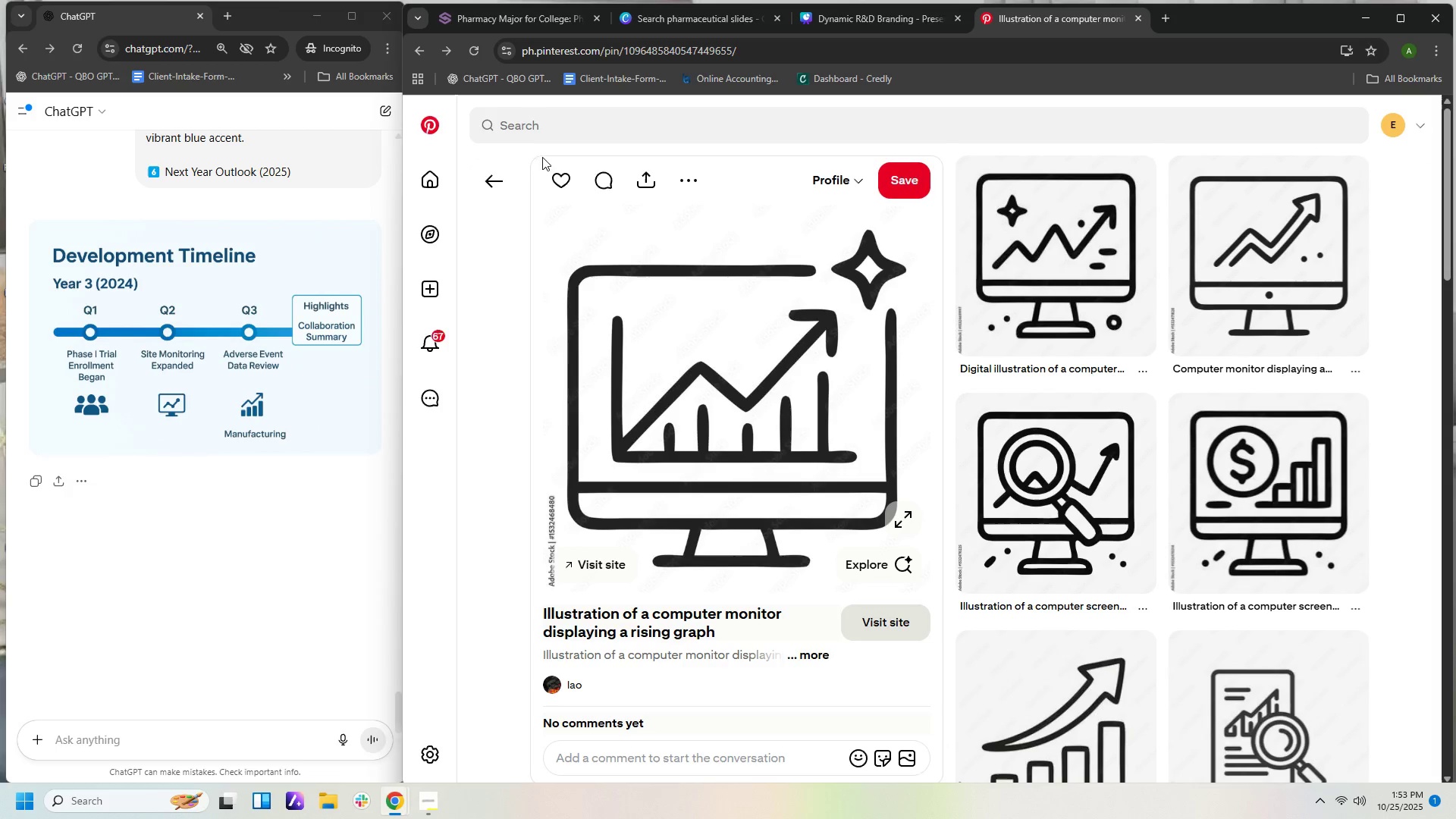 
left_click([504, 174])
 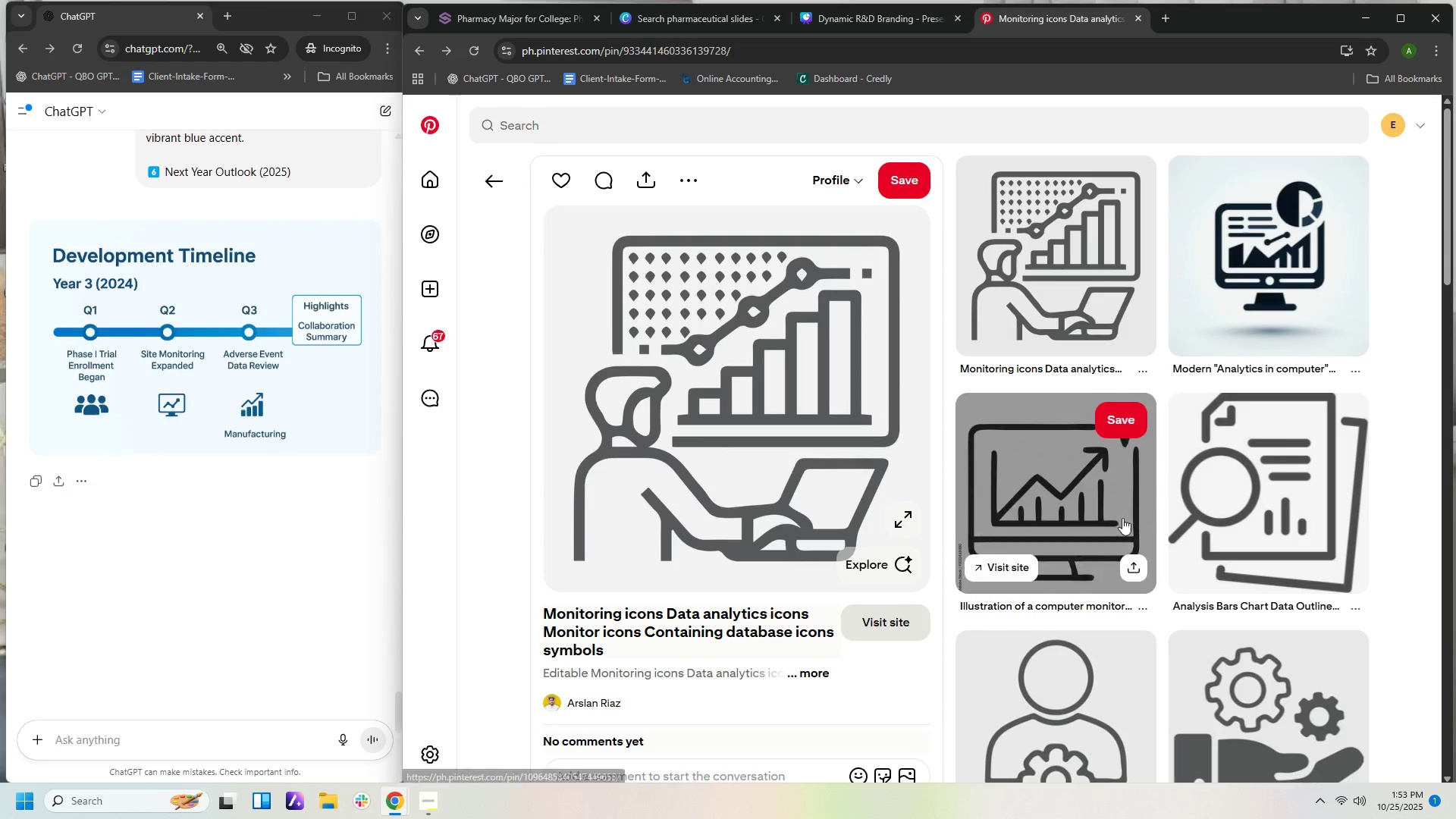 
scroll: coordinate [1323, 585], scroll_direction: down, amount: 6.0
 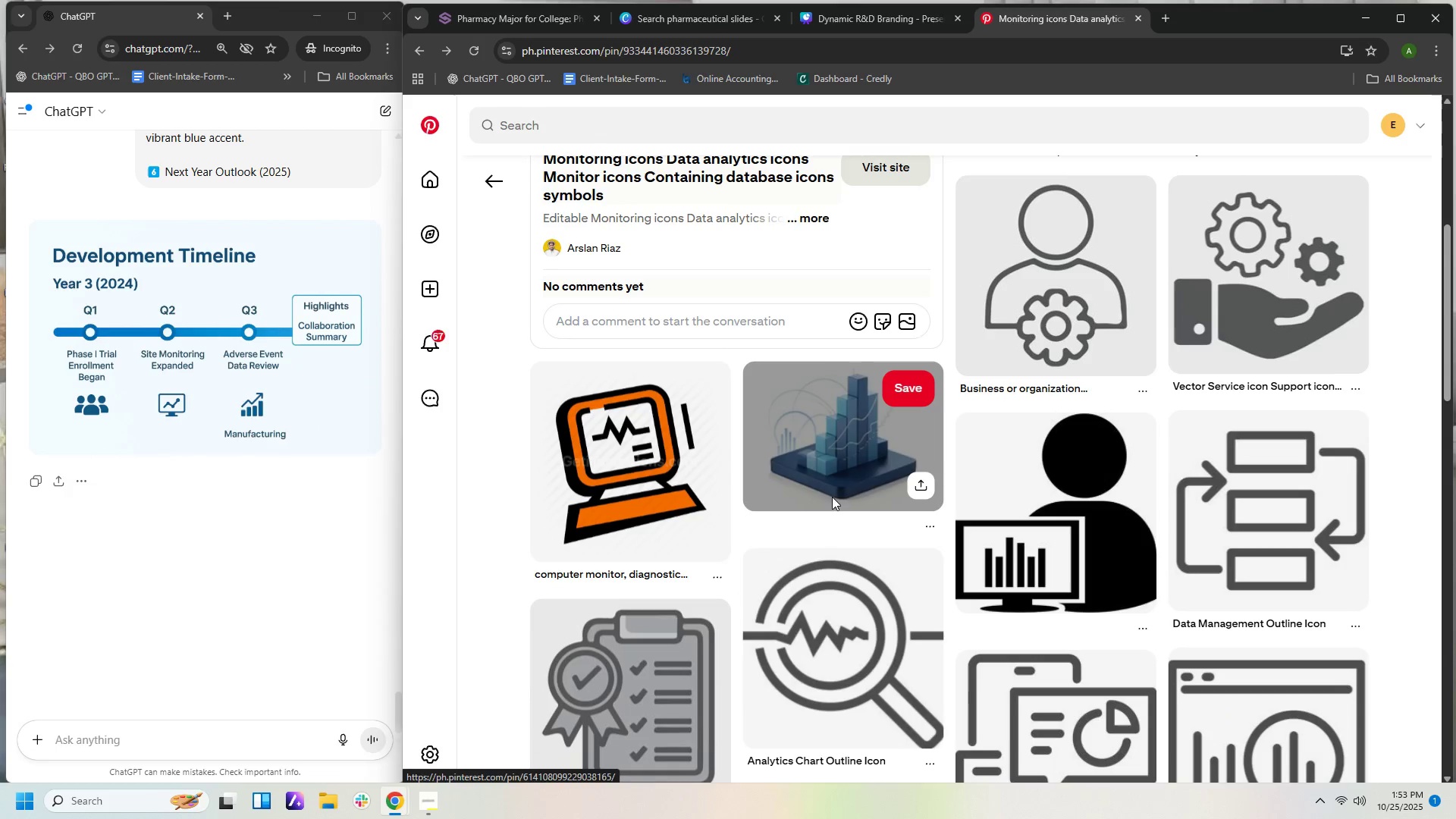 
left_click([701, 471])
 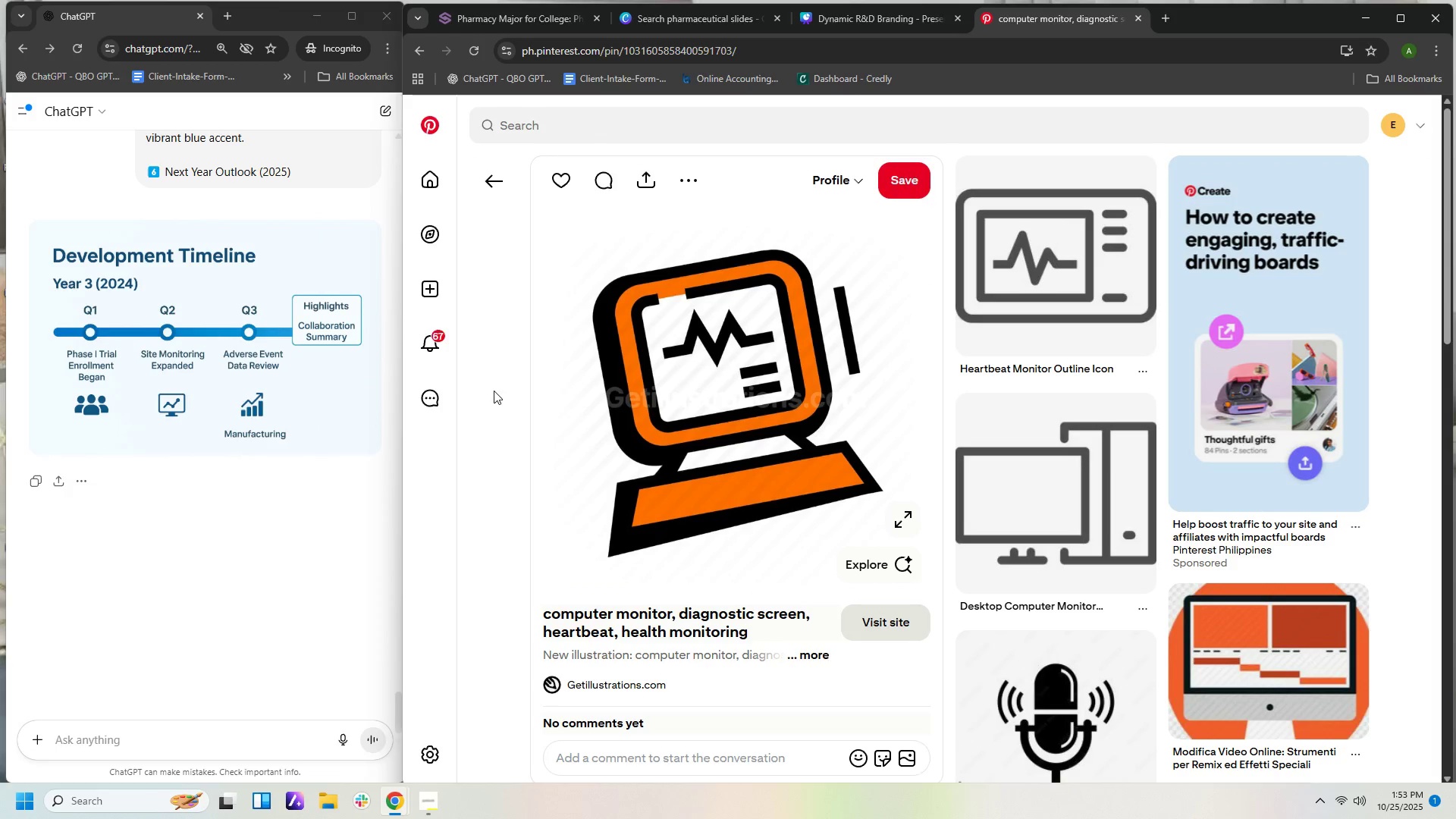 
left_click([488, 179])
 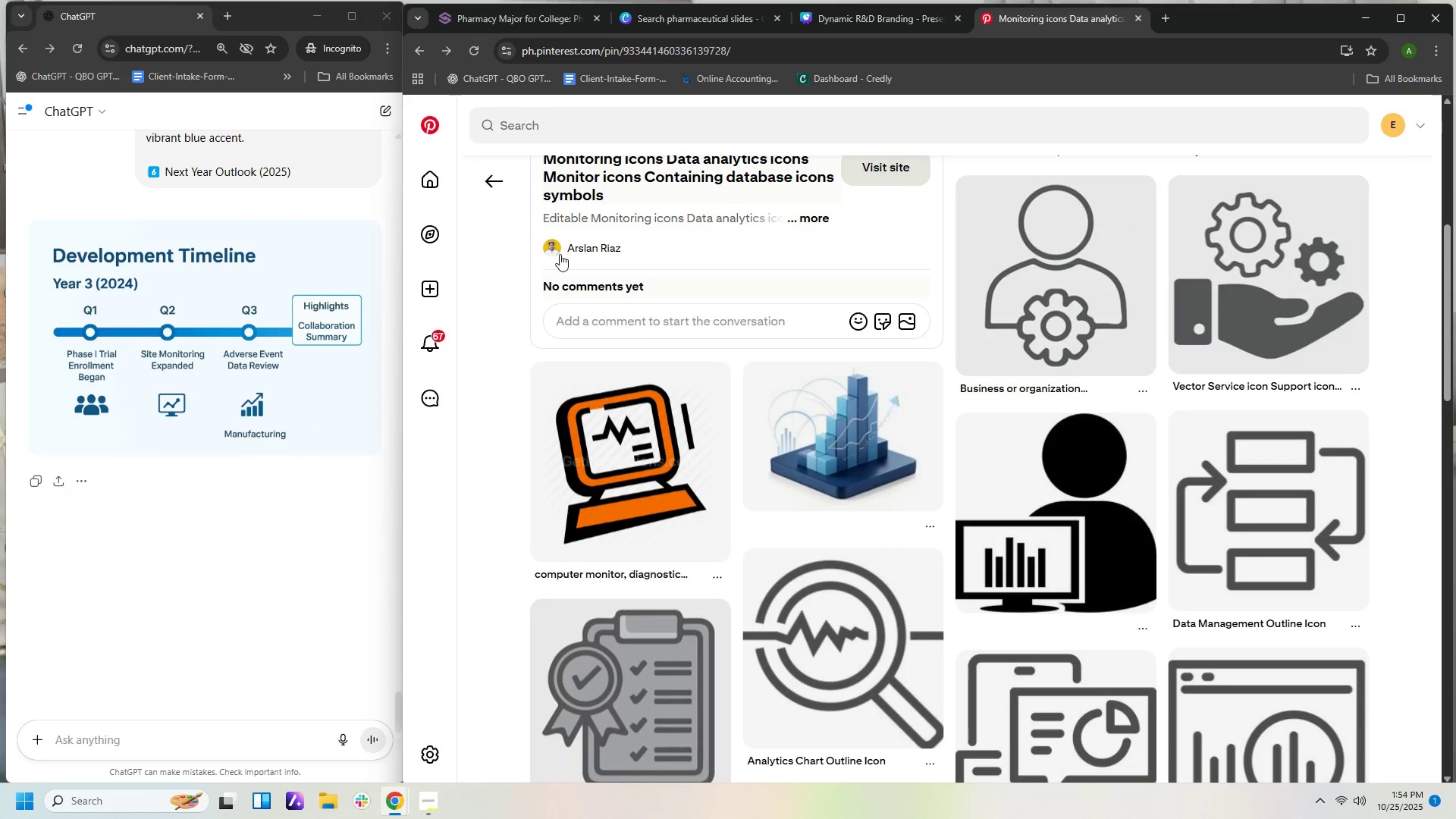 
scroll: coordinate [689, 350], scroll_direction: down, amount: 23.0
 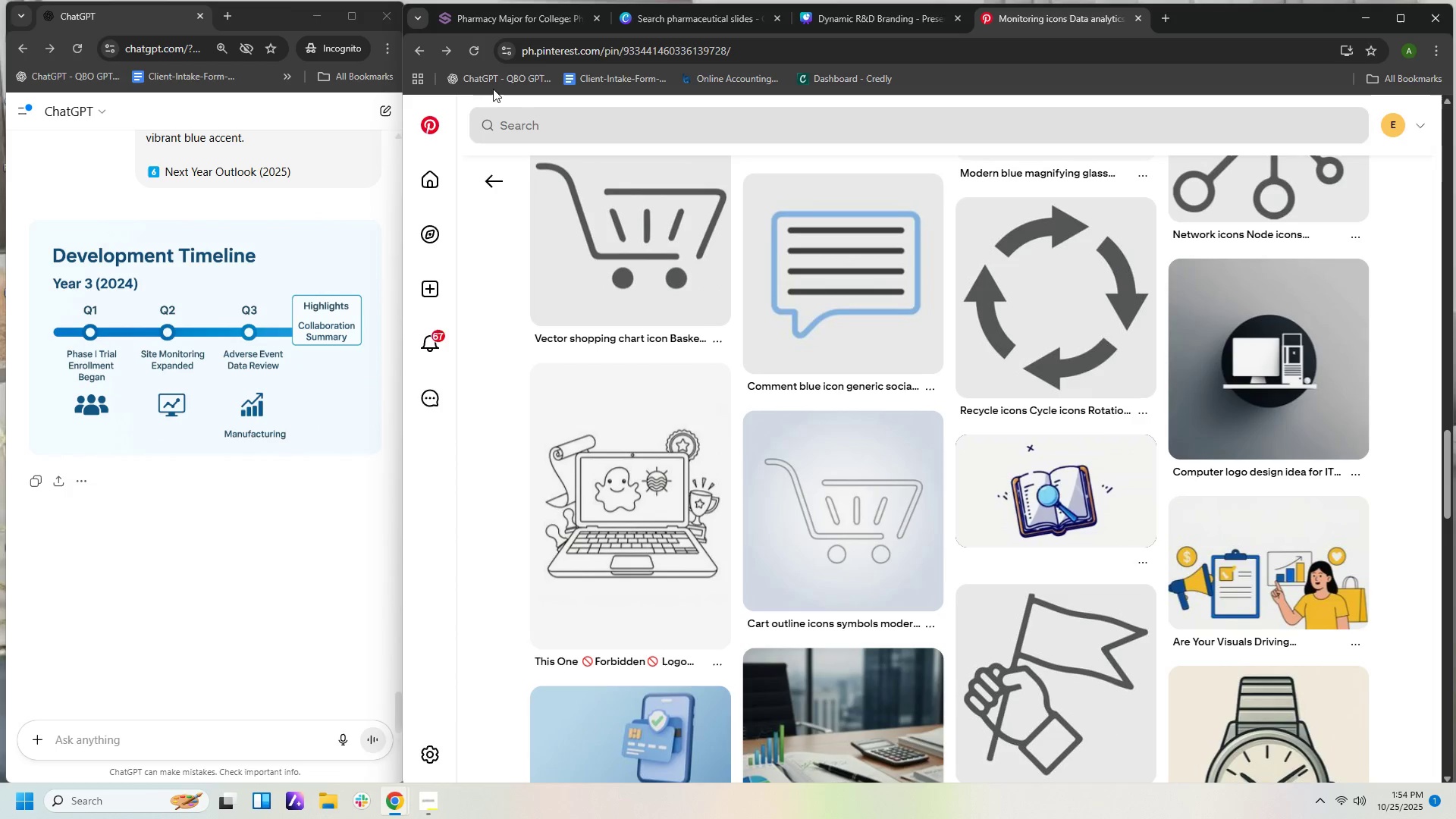 
left_click([497, 179])
 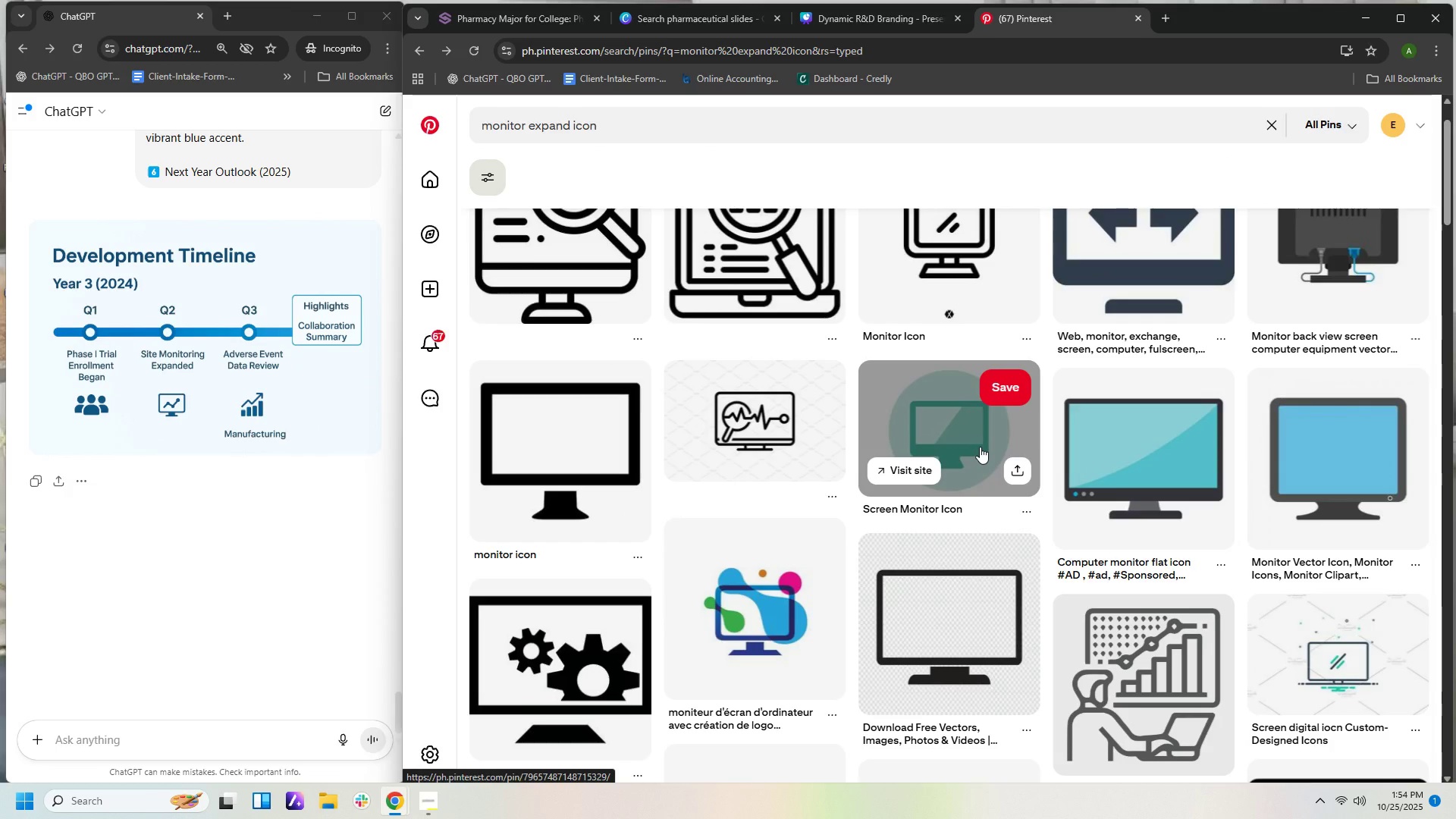 
wait(5.18)
 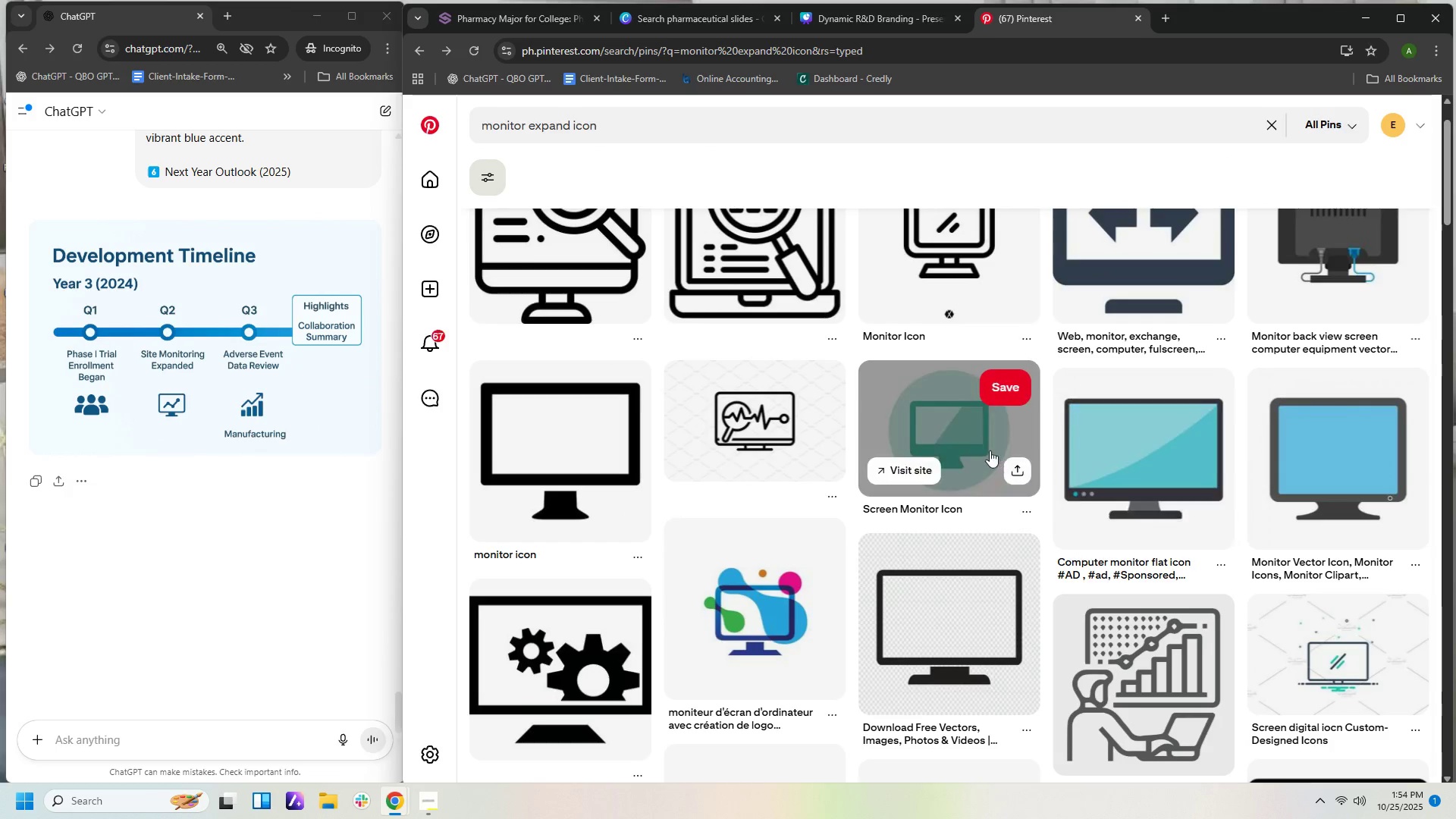 
scroll: coordinate [1223, 362], scroll_direction: up, amount: 2.0
 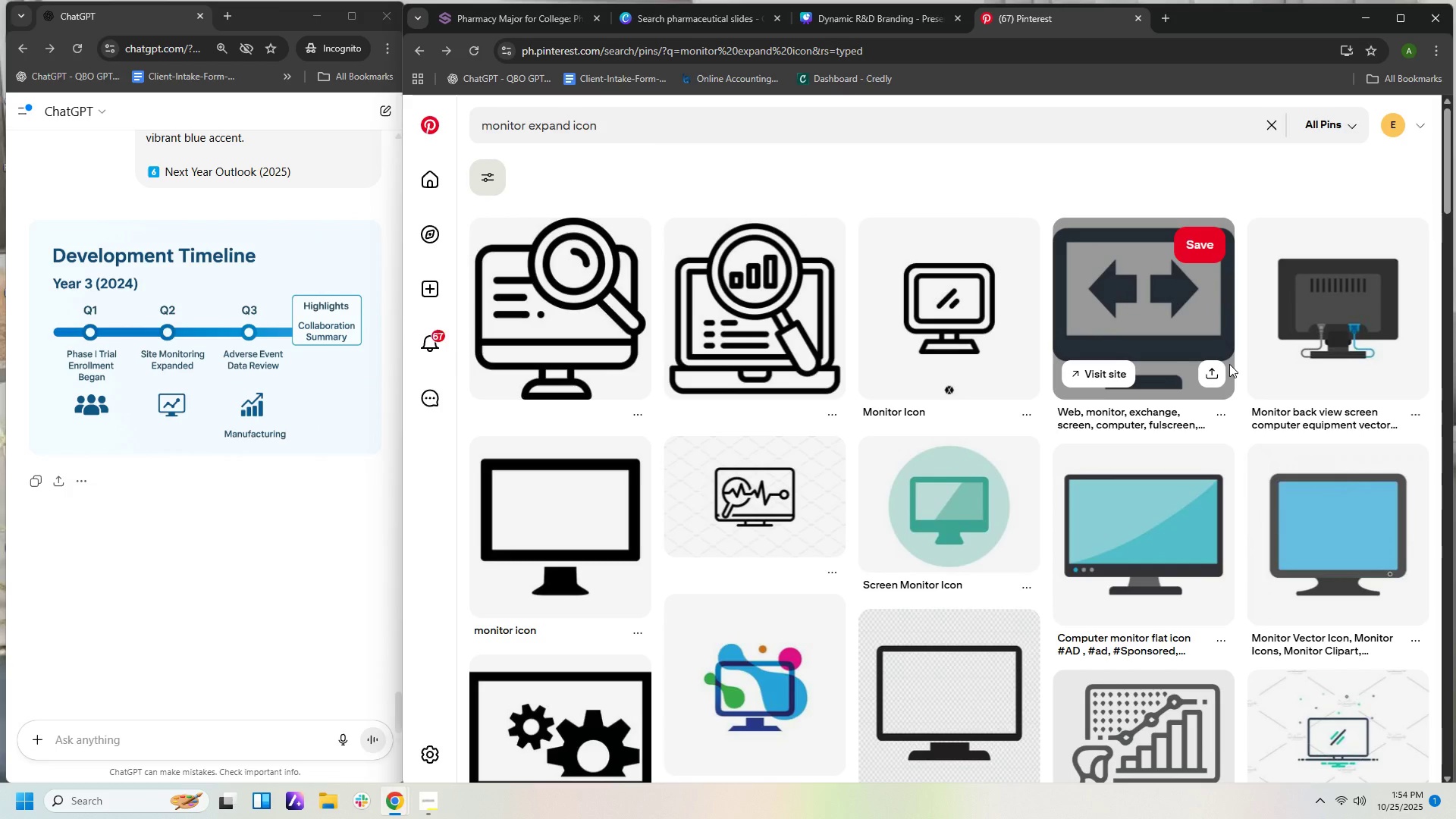 
scroll: coordinate [1223, 389], scroll_direction: down, amount: 16.0
 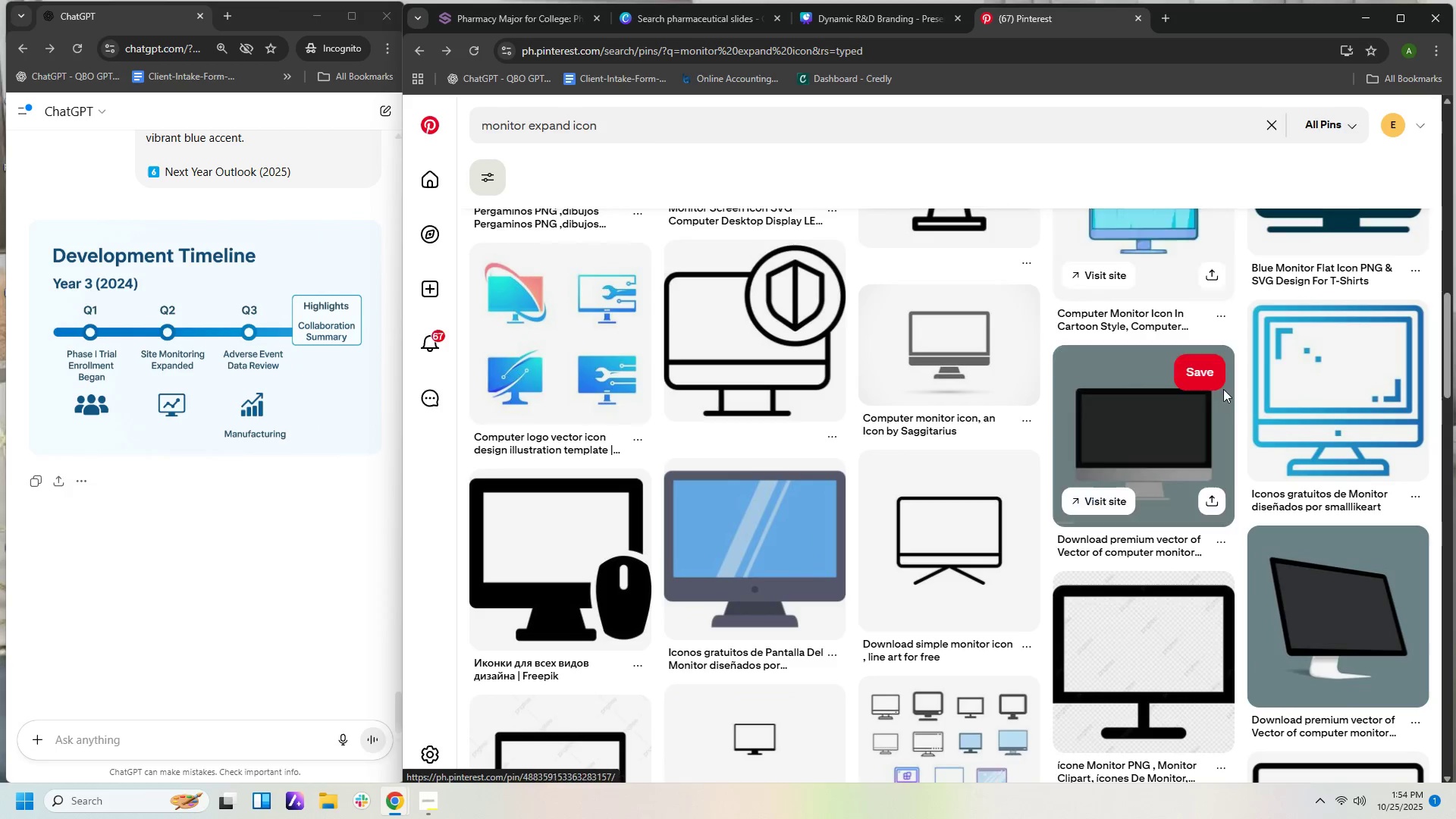 
scroll: coordinate [1223, 390], scroll_direction: down, amount: 2.0
 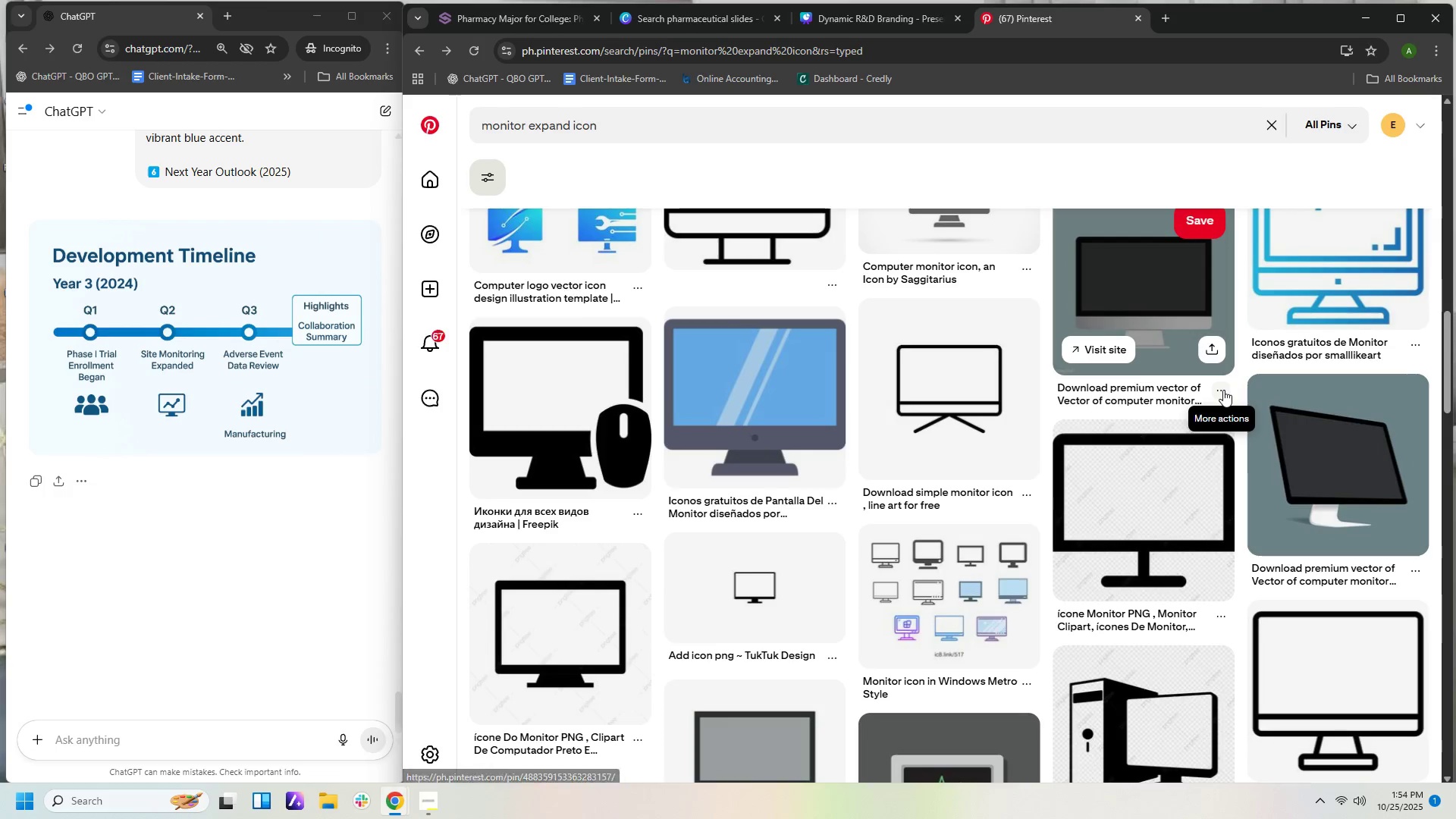 
scroll: coordinate [1223, 390], scroll_direction: up, amount: 2.0
 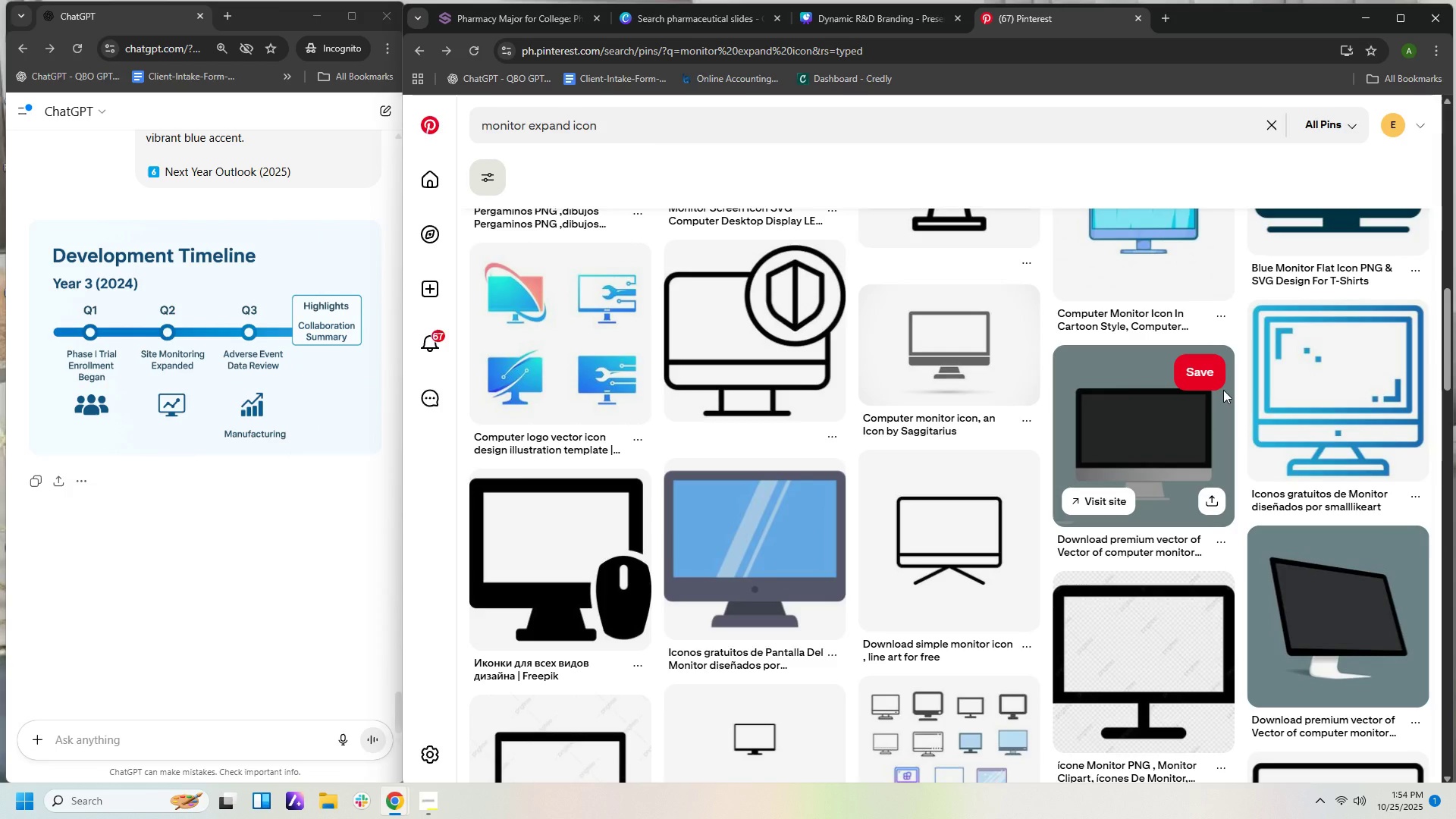 
scroll: coordinate [1303, 485], scroll_direction: down, amount: 14.0
 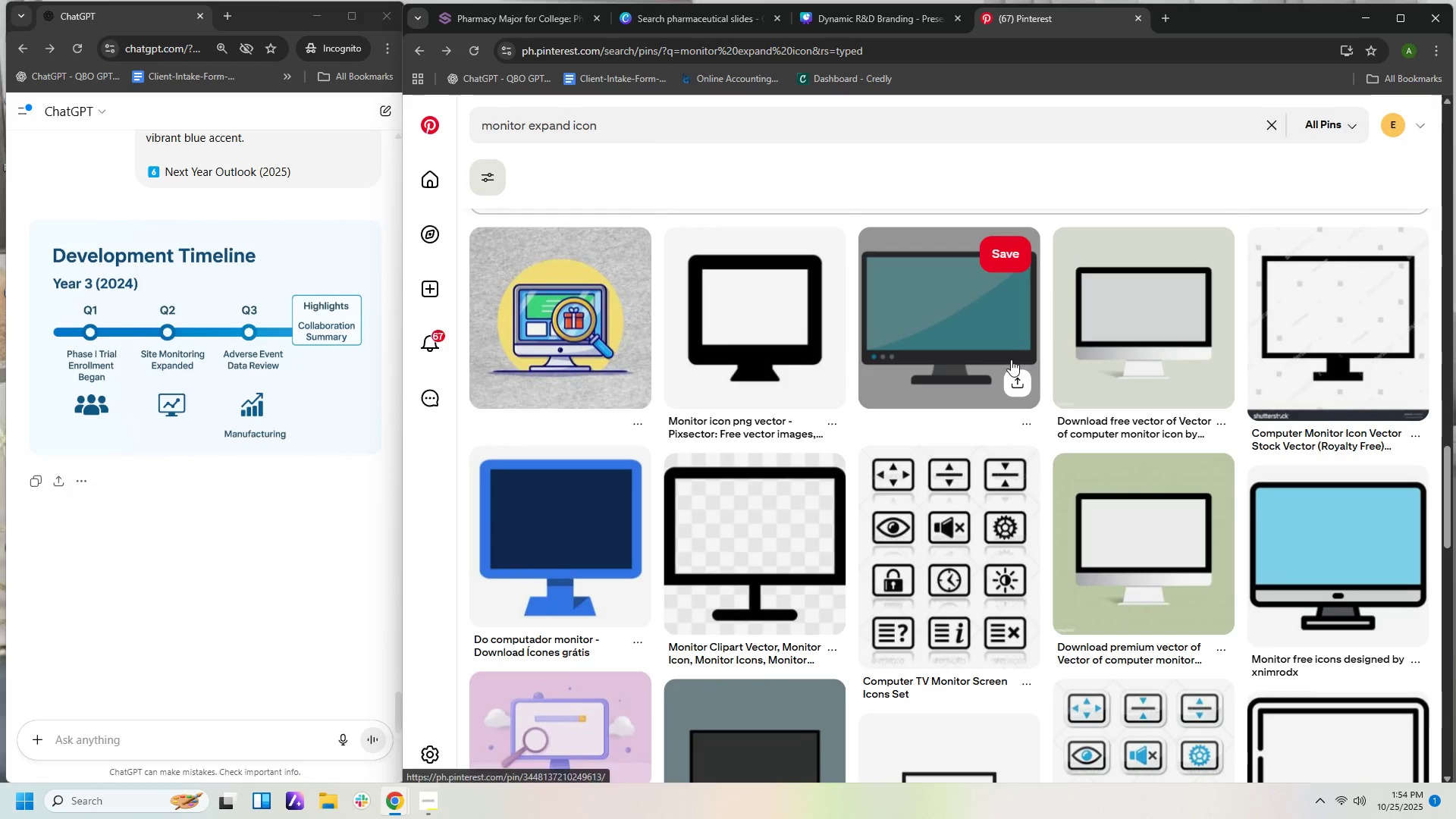 
mouse_move([571, 490])
 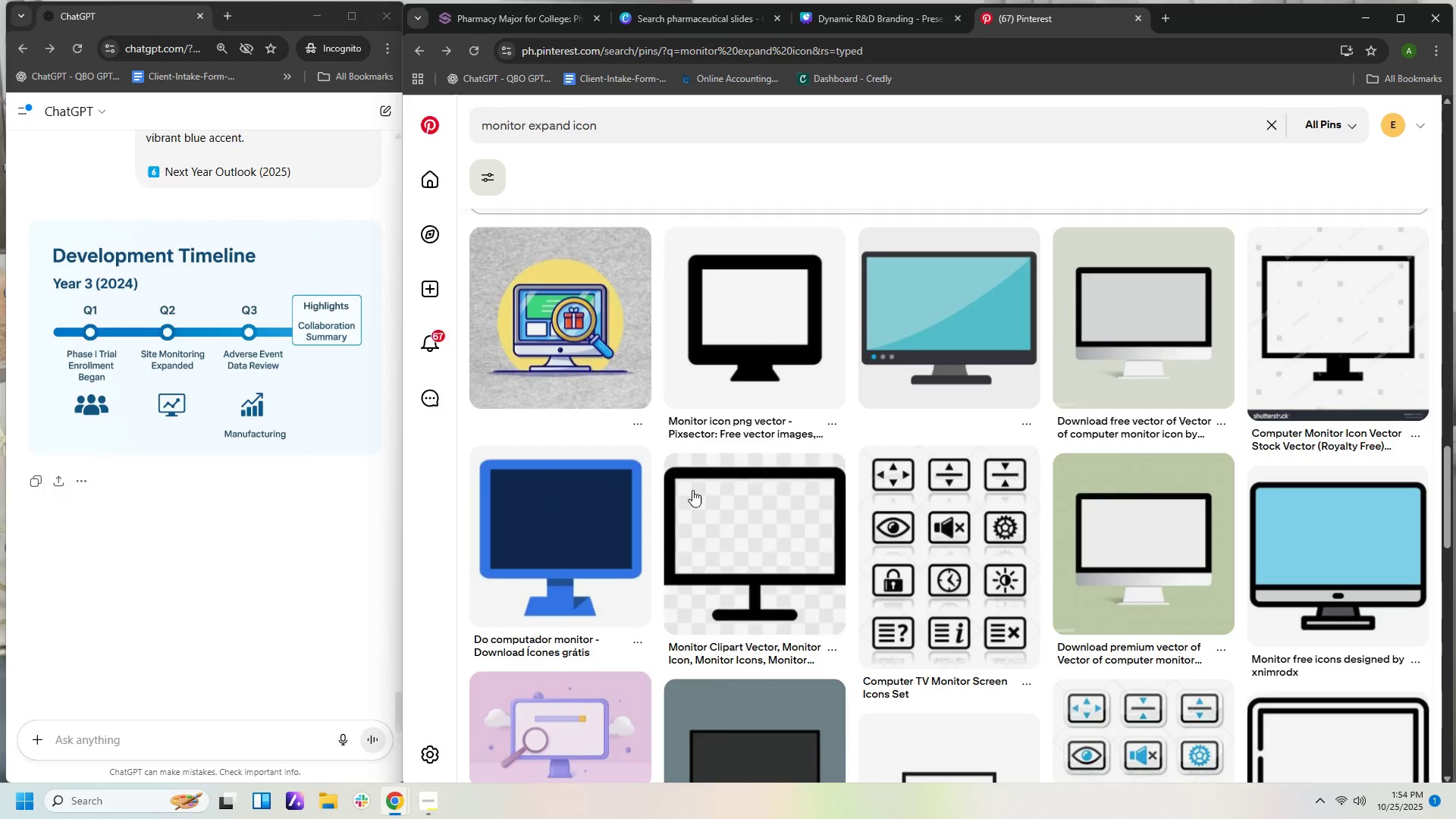 
mouse_move([667, 500])
 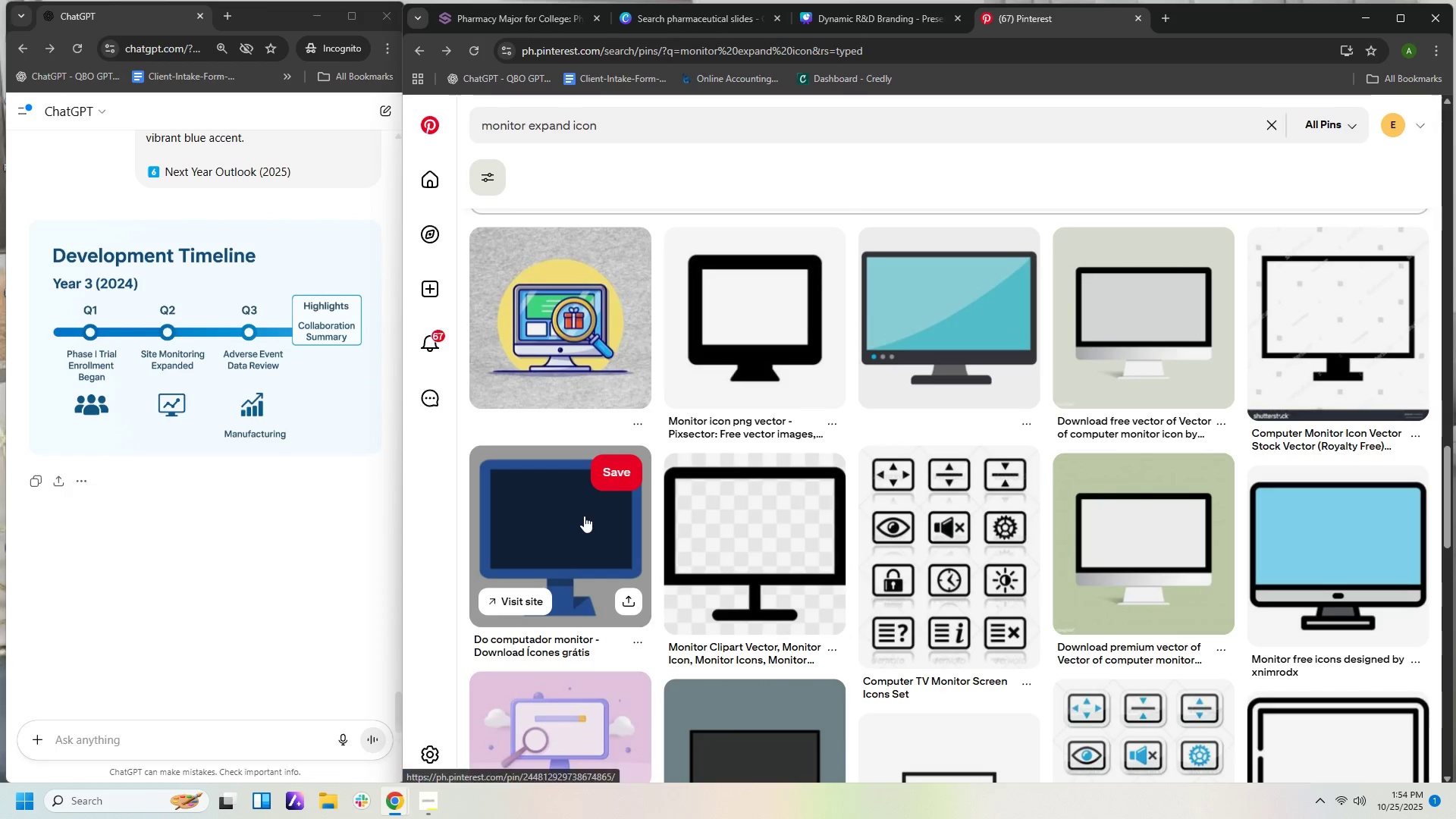 
left_click([584, 516])
 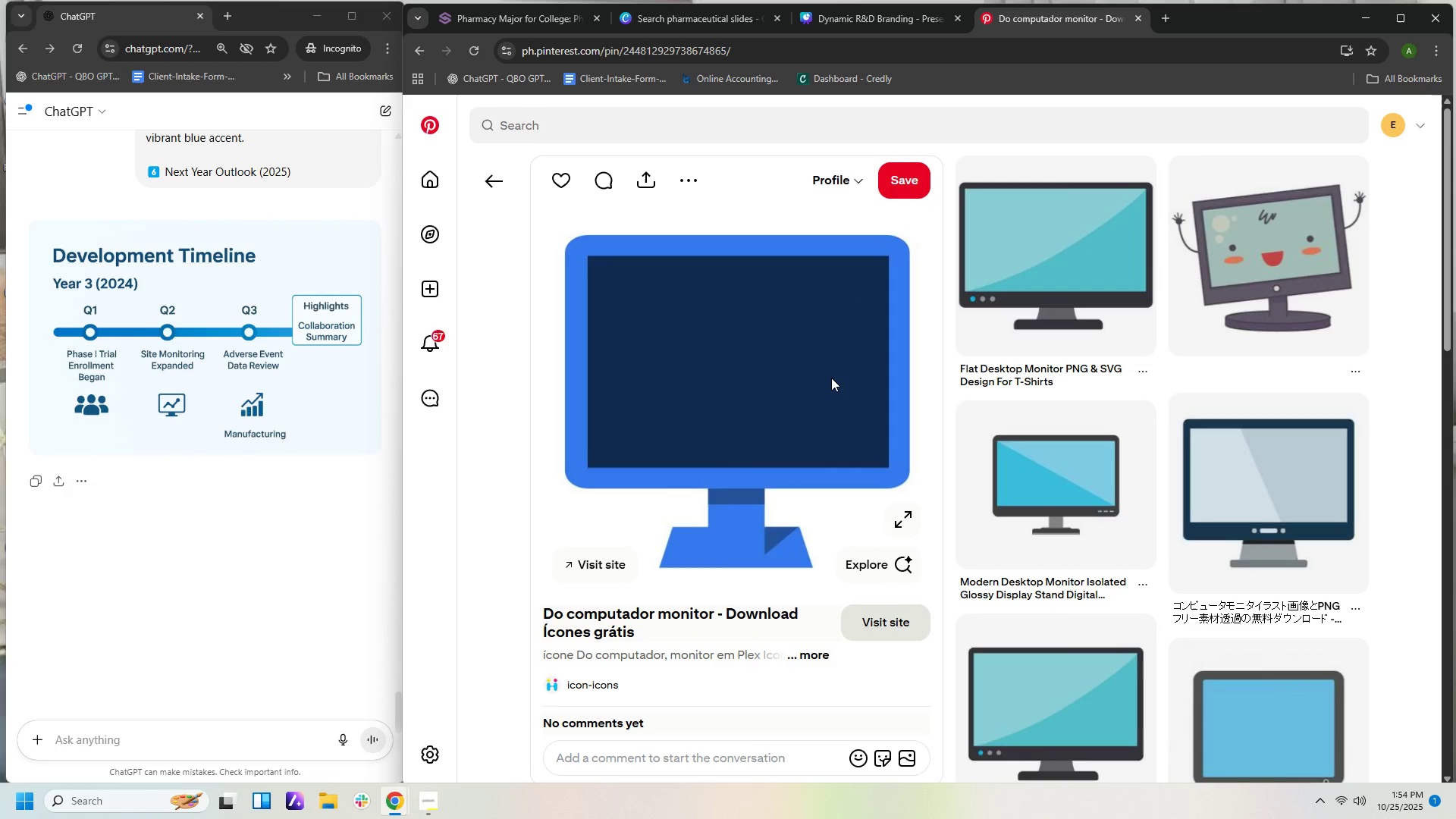 
scroll: coordinate [1259, 550], scroll_direction: down, amount: 2.0
 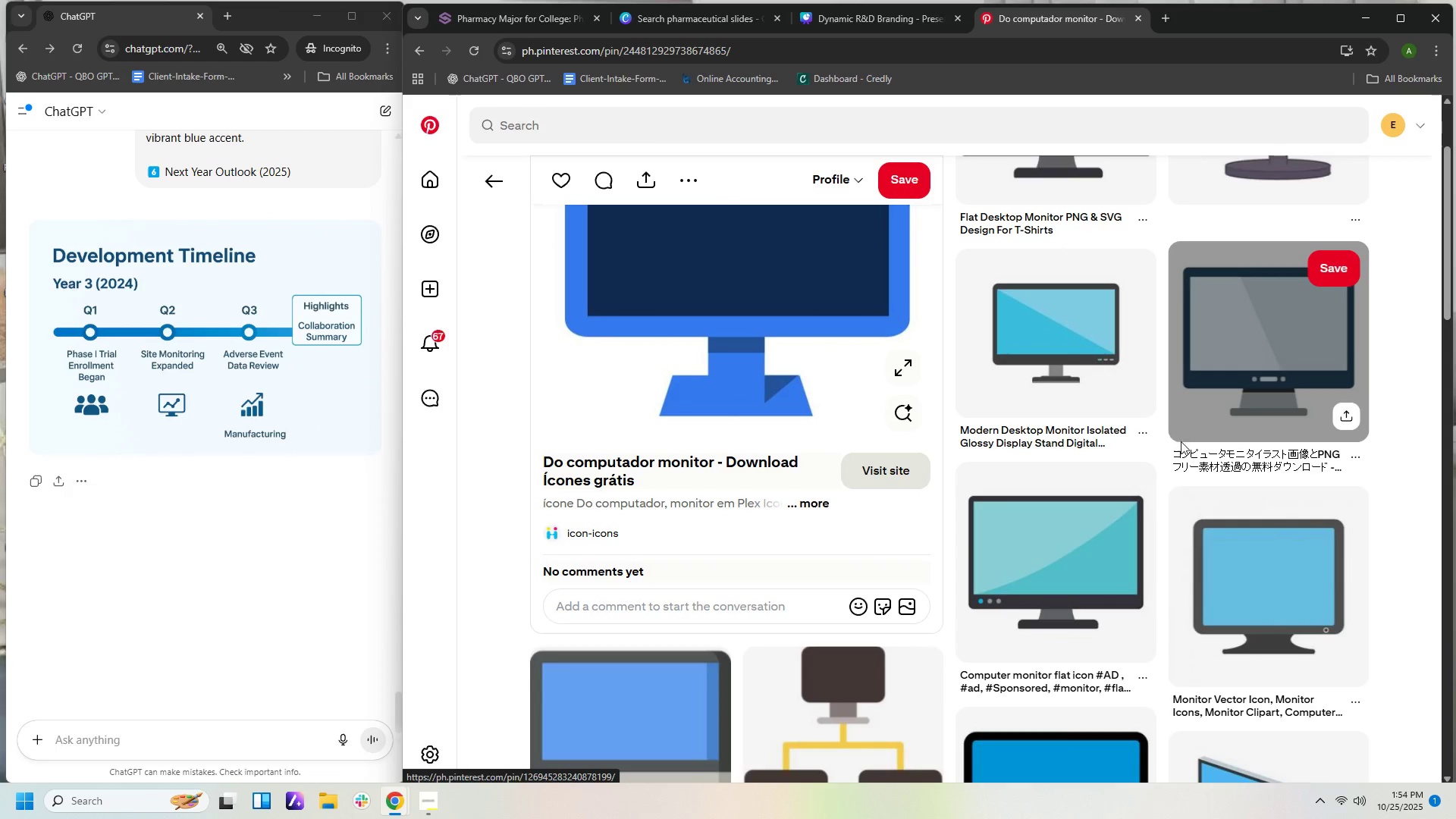 
scroll: coordinate [1177, 457], scroll_direction: up, amount: 2.0
 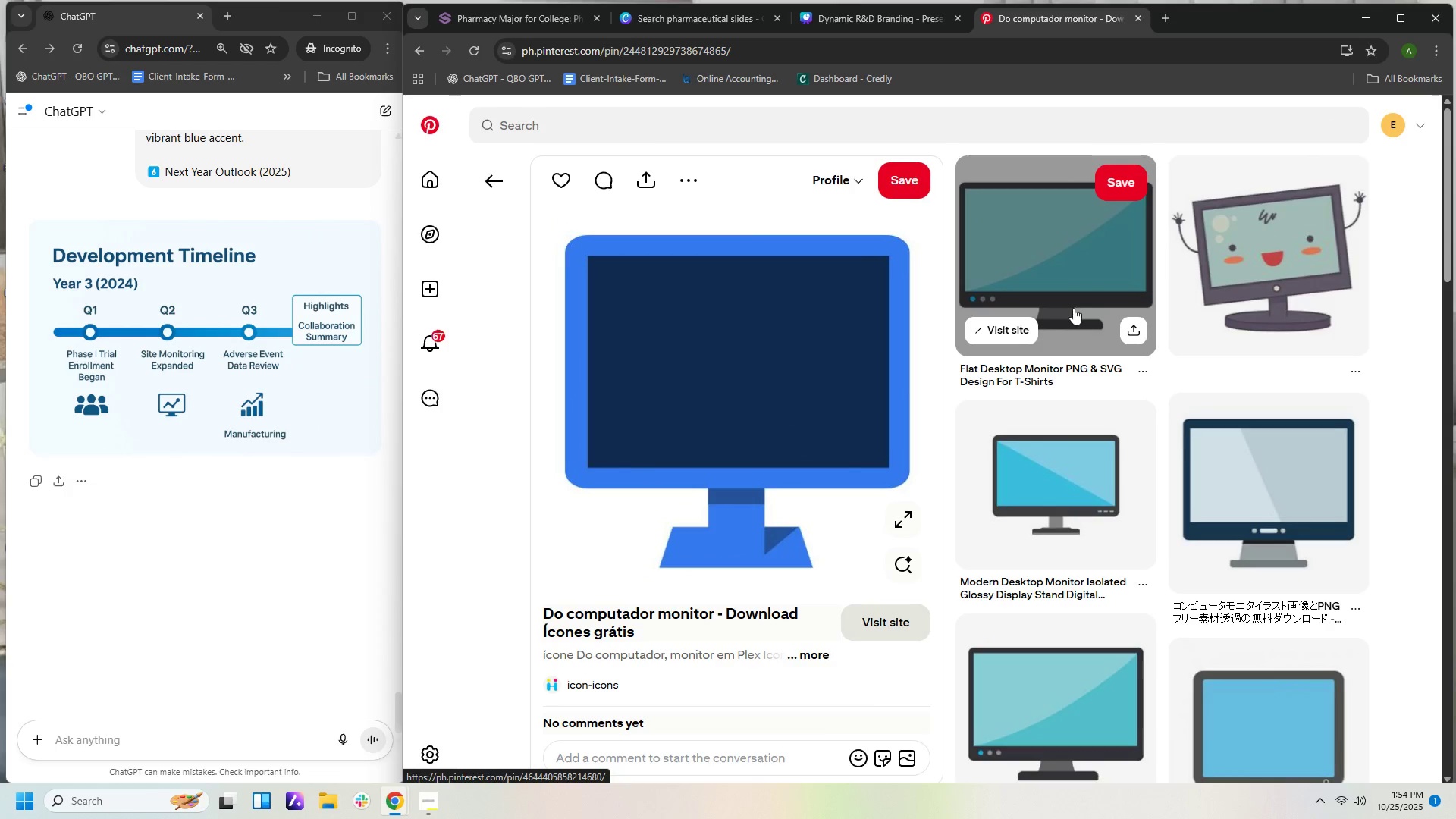 
left_click([1067, 300])
 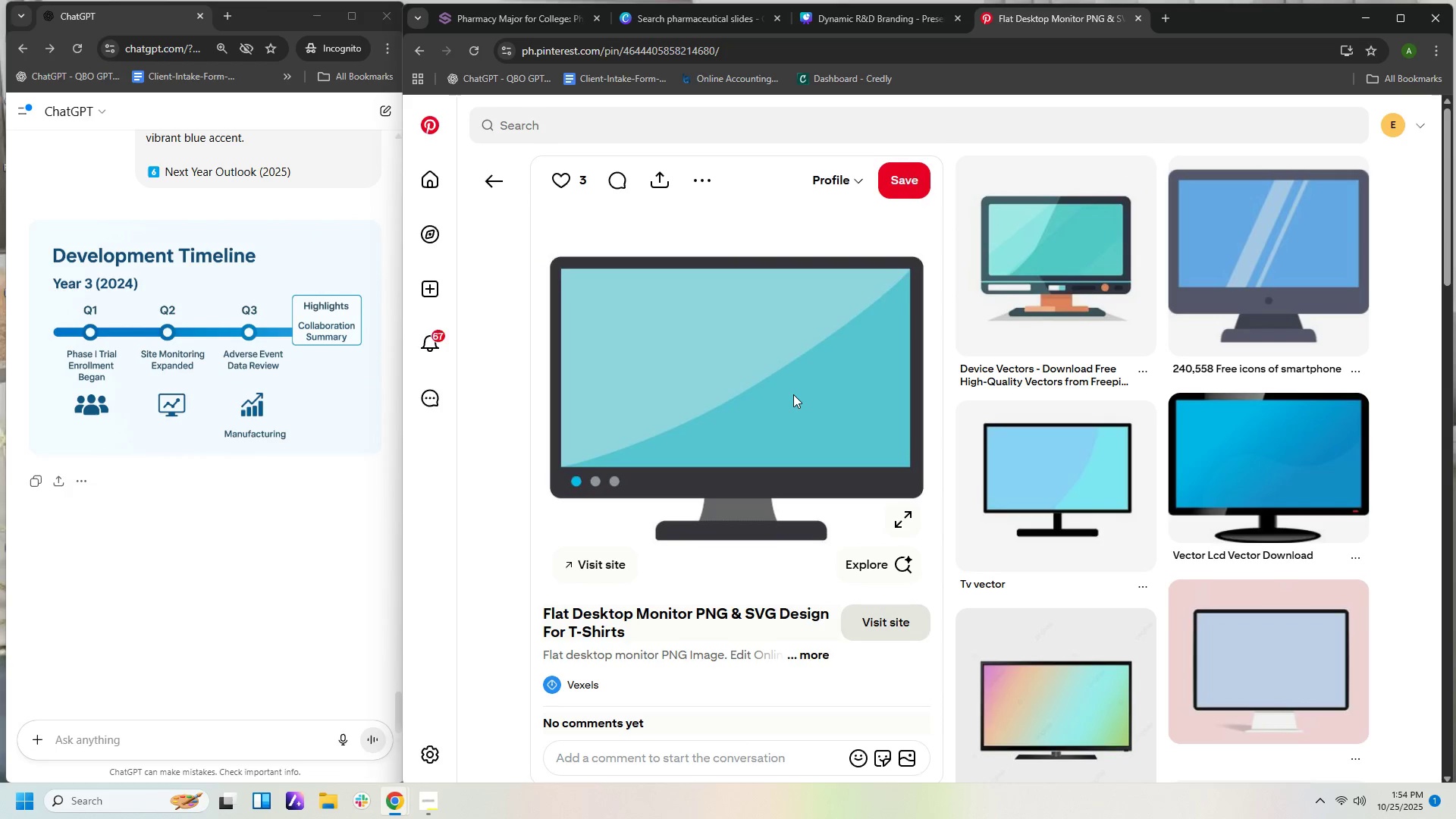 
right_click([803, 388])
 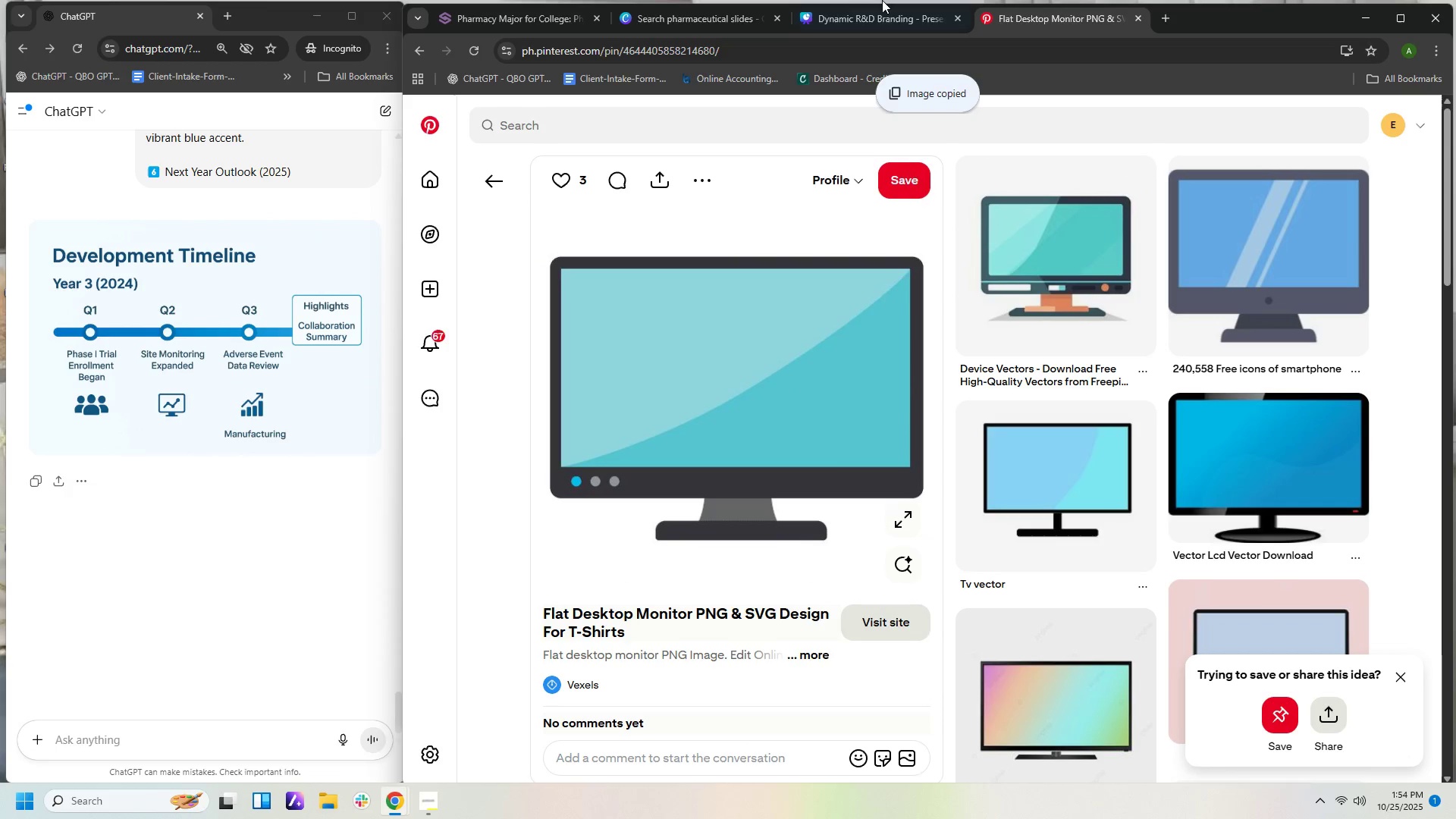 
left_click([885, 13])
 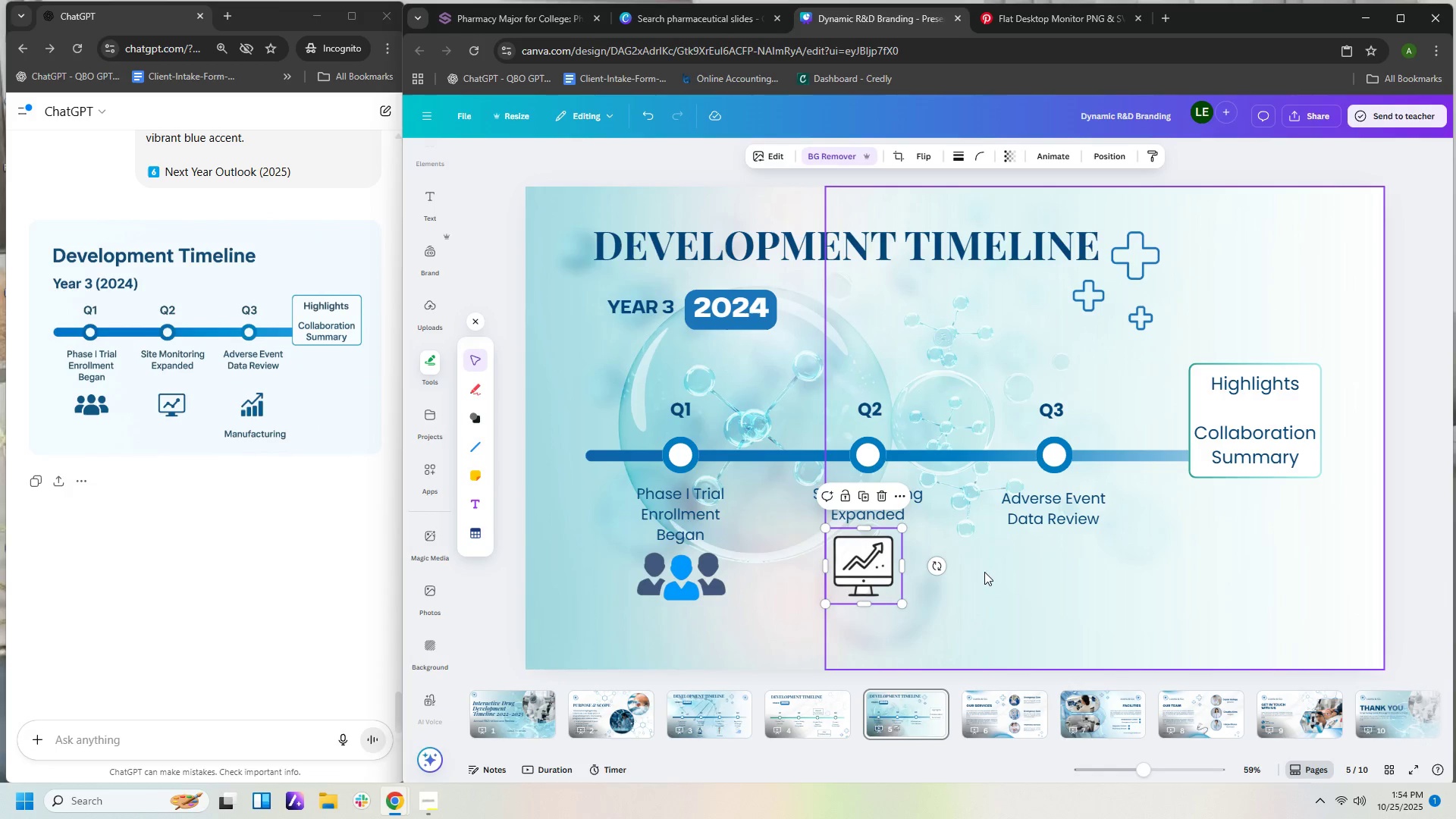 
right_click([982, 564])
 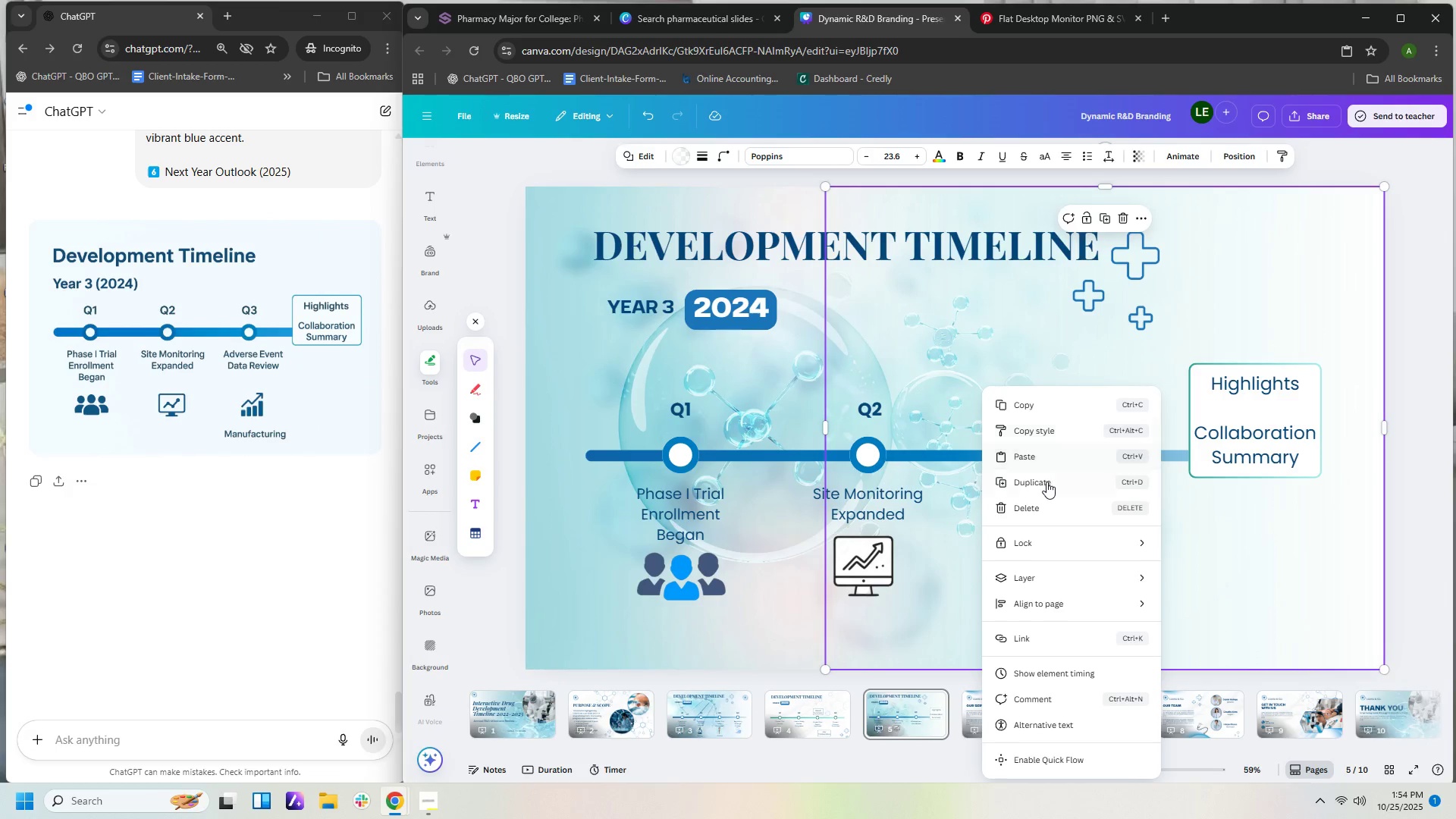 
left_click([1045, 458])
 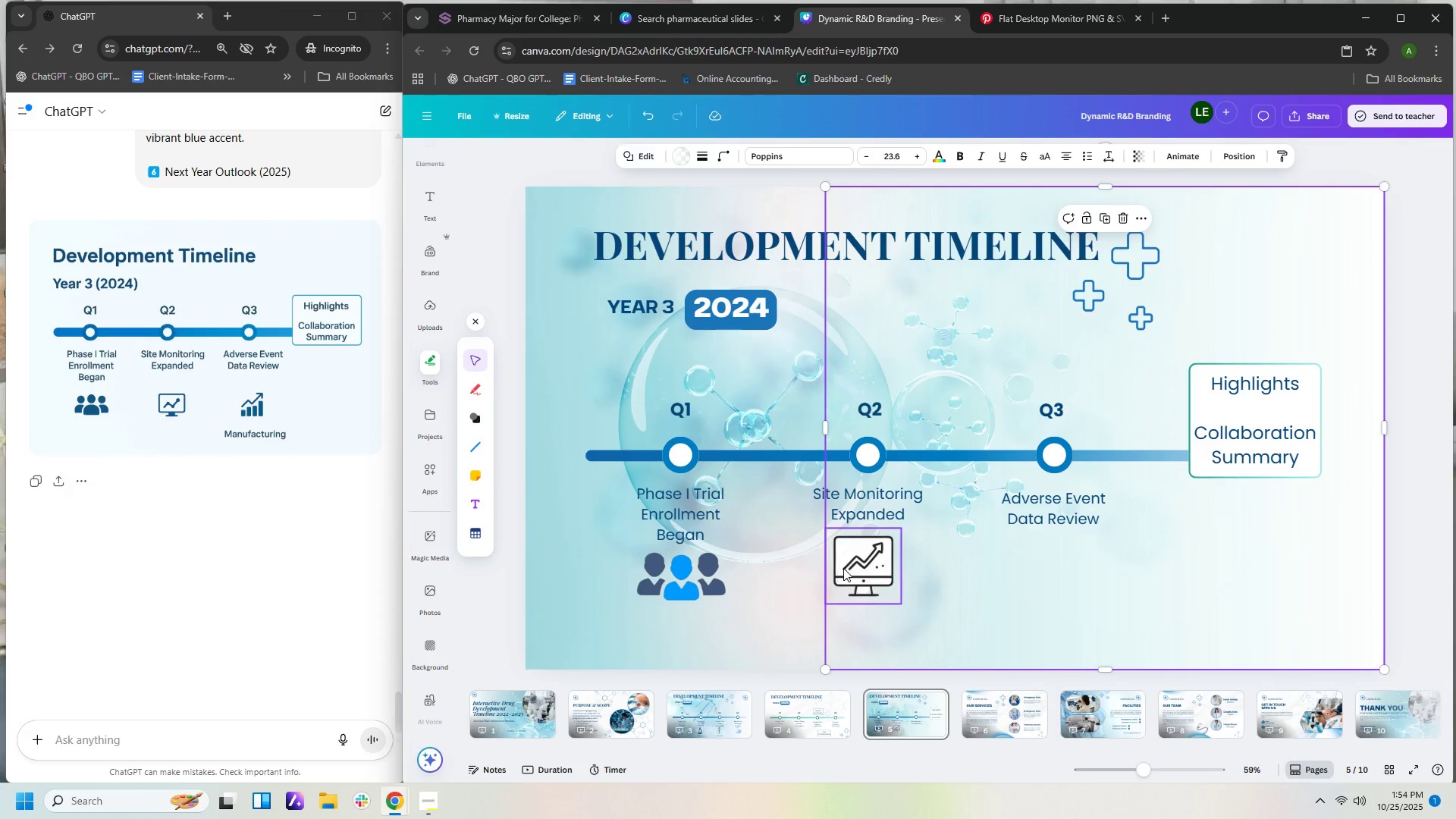 
left_click([846, 570])
 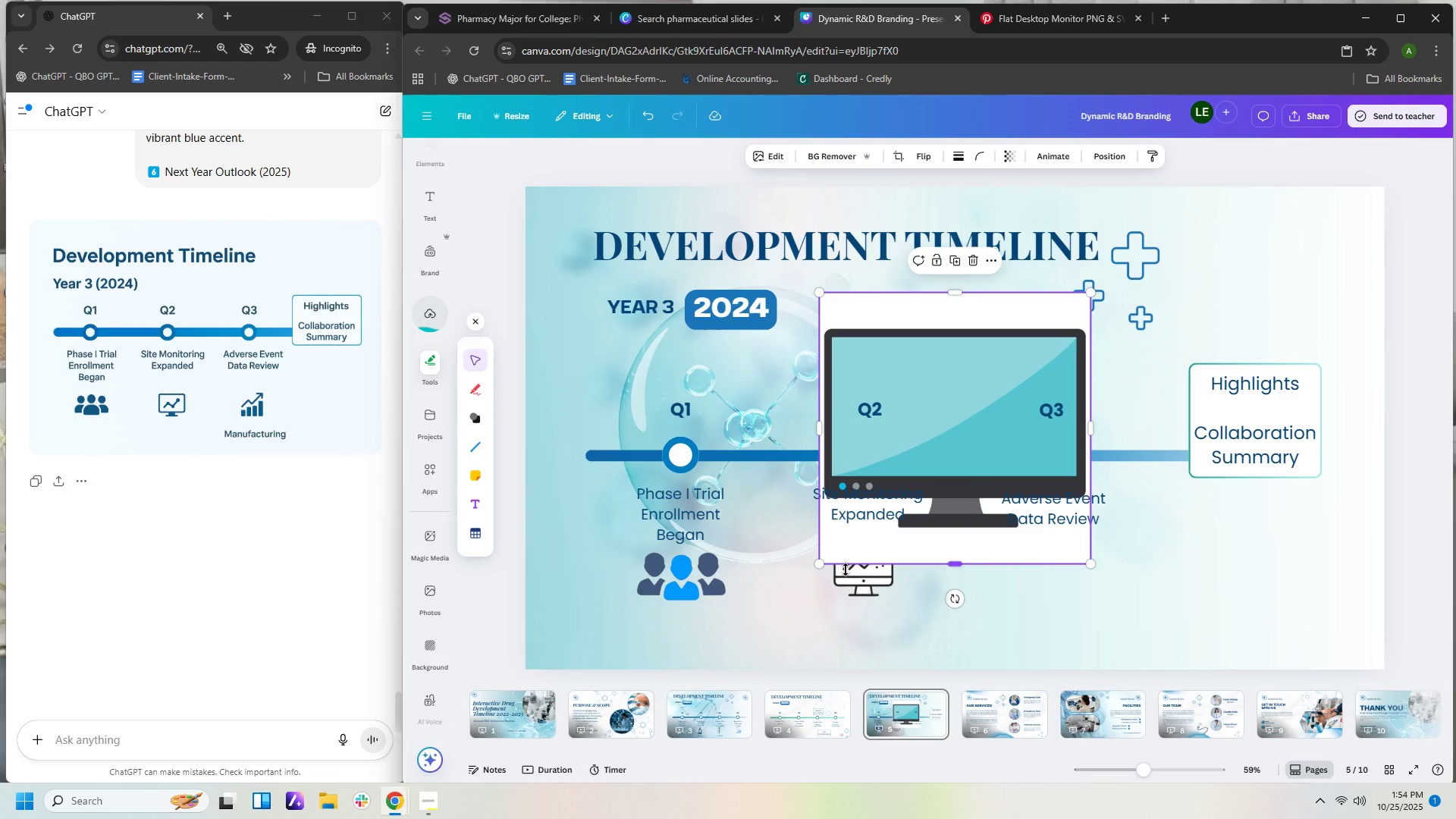 
key(Delete)
 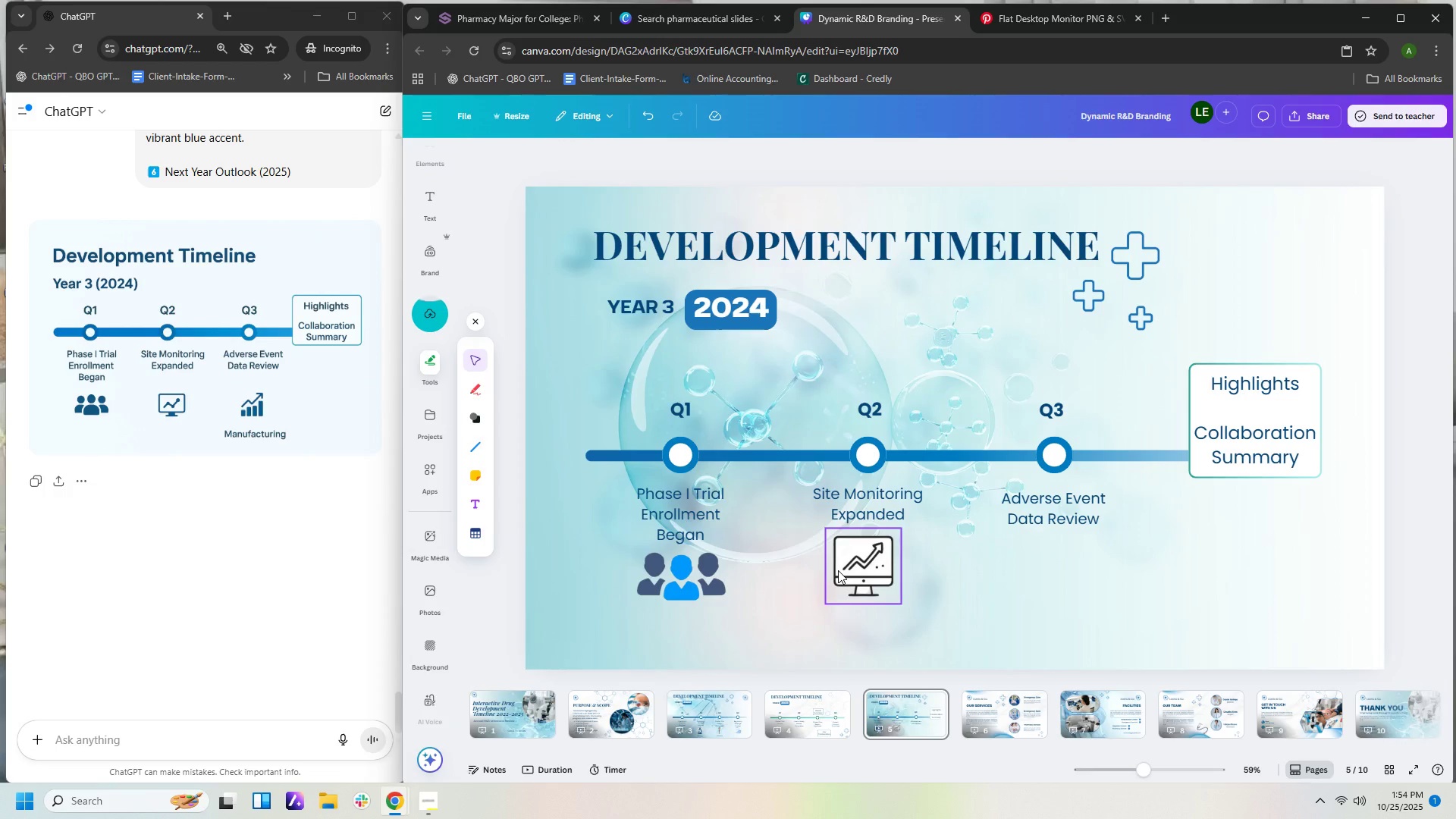 
key(Control+ControlLeft)
 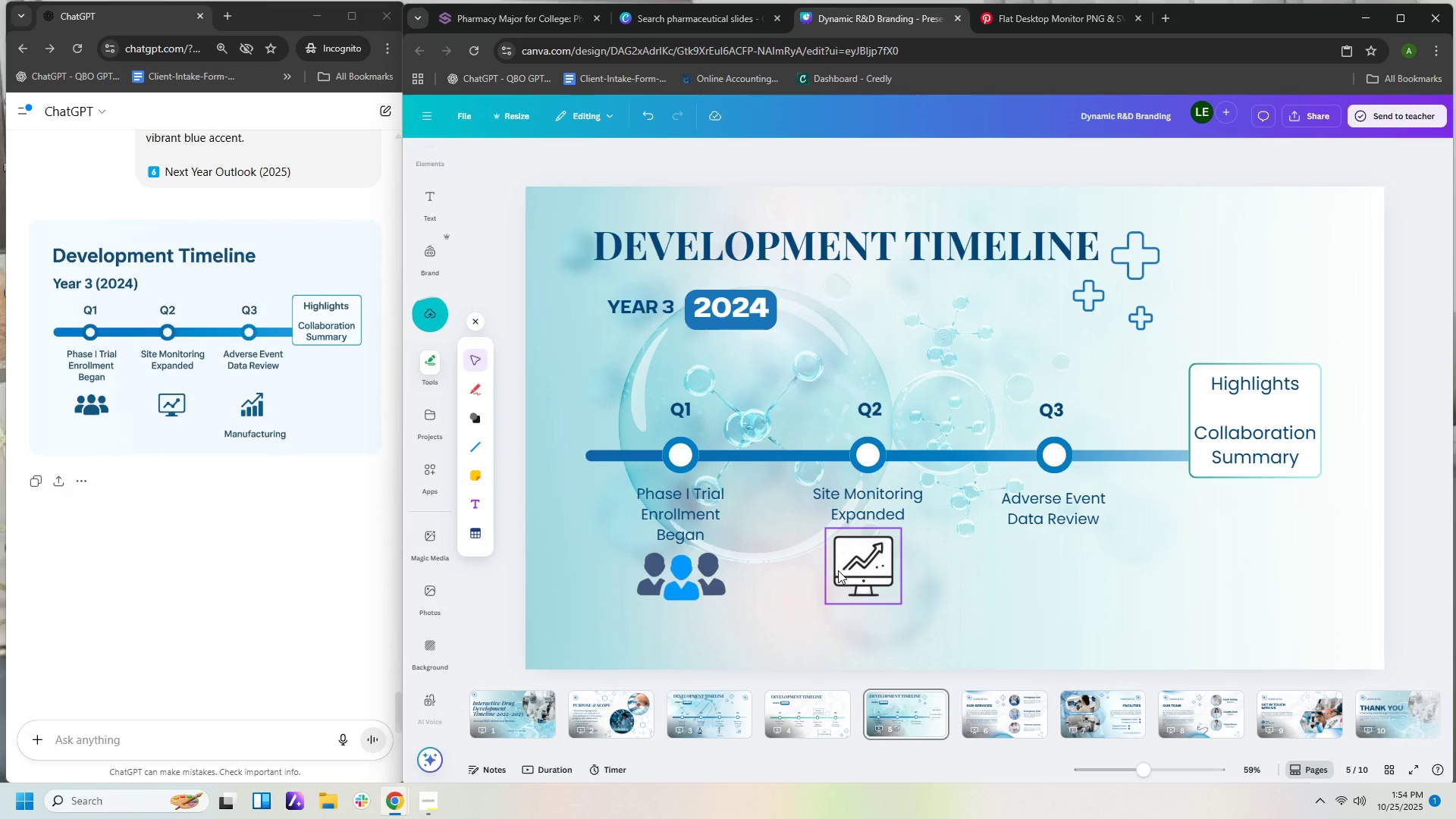 
key(Control+Z)
 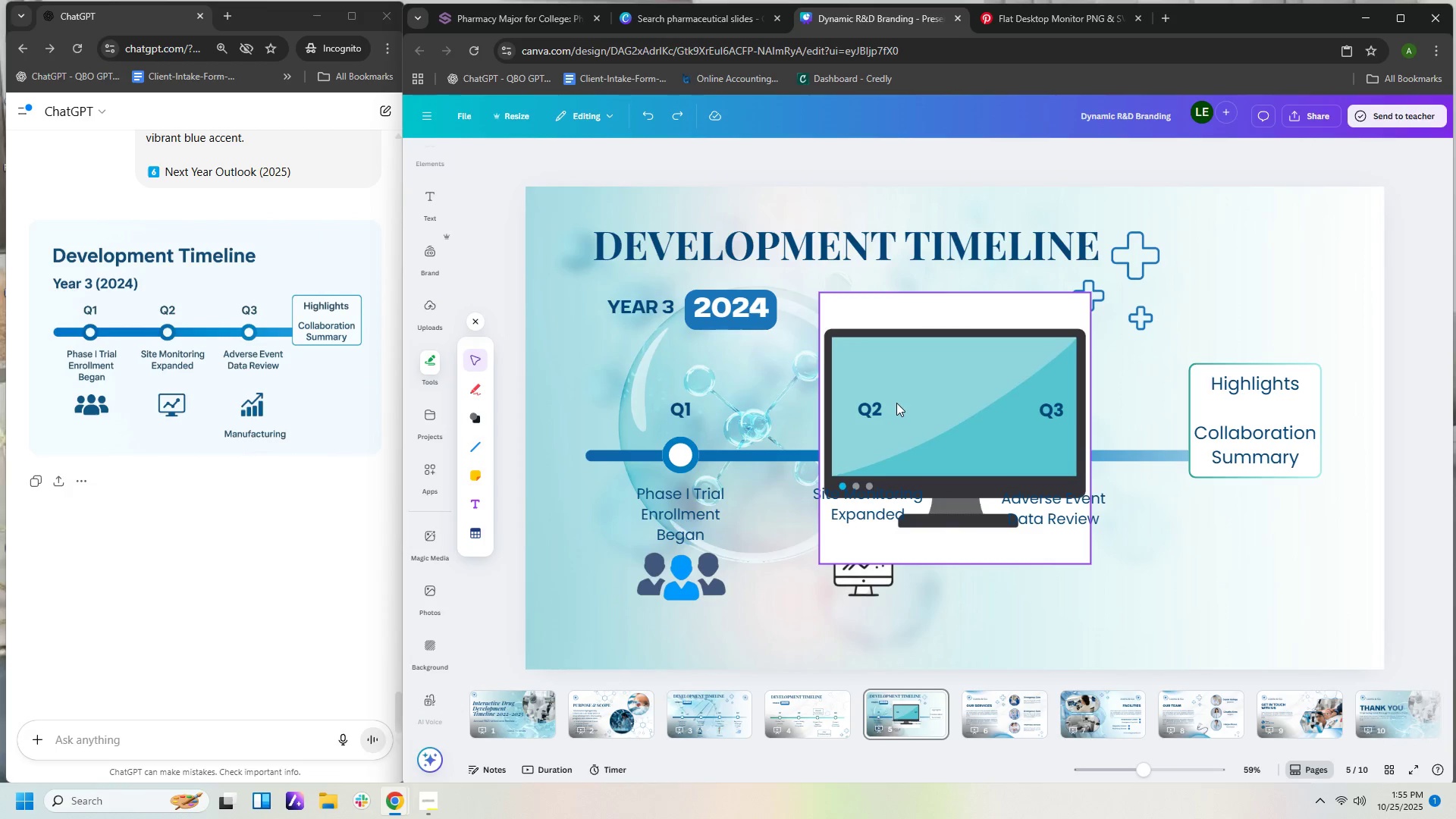 
left_click([825, 155])
 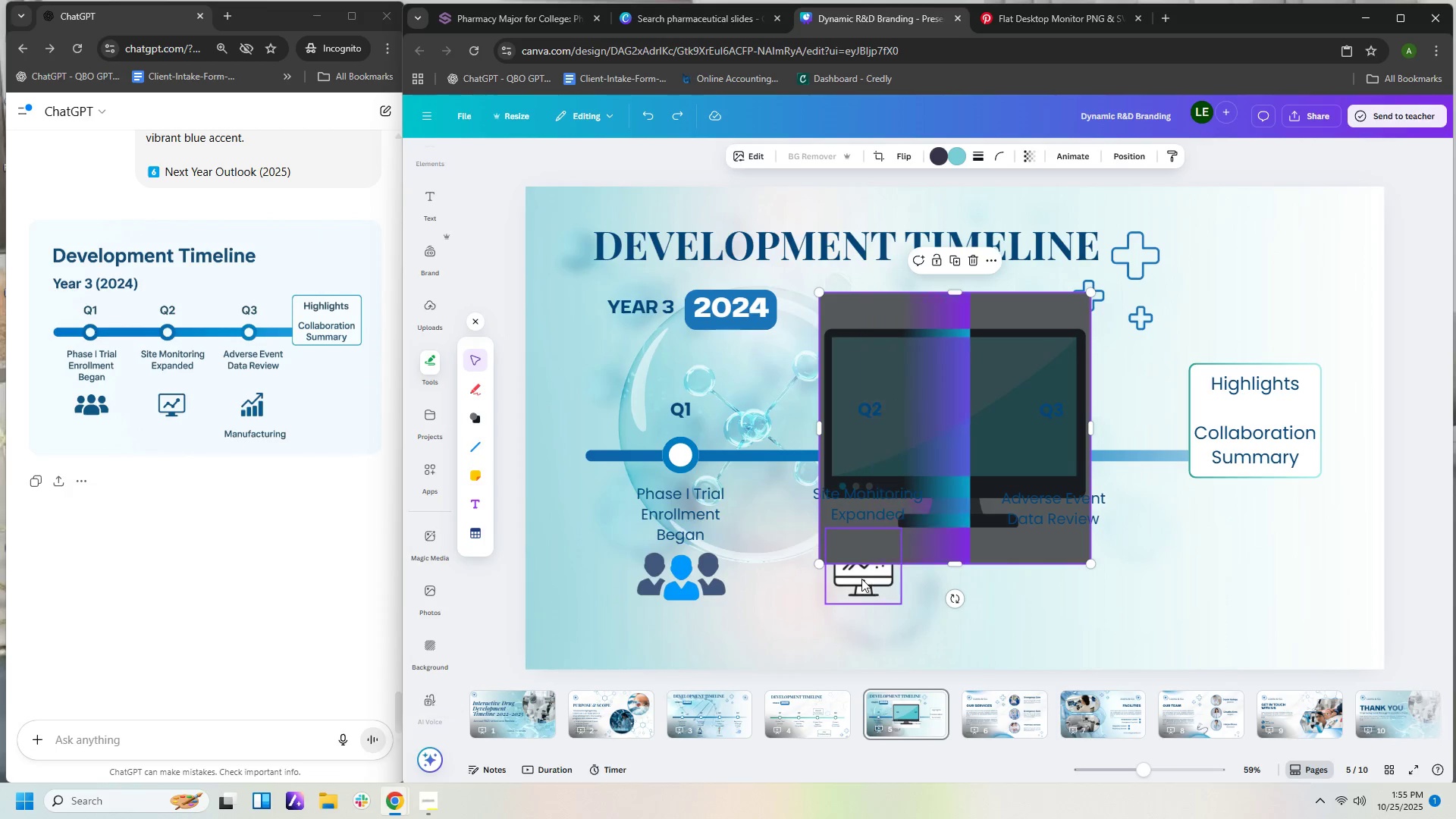 
left_click([861, 579])
 